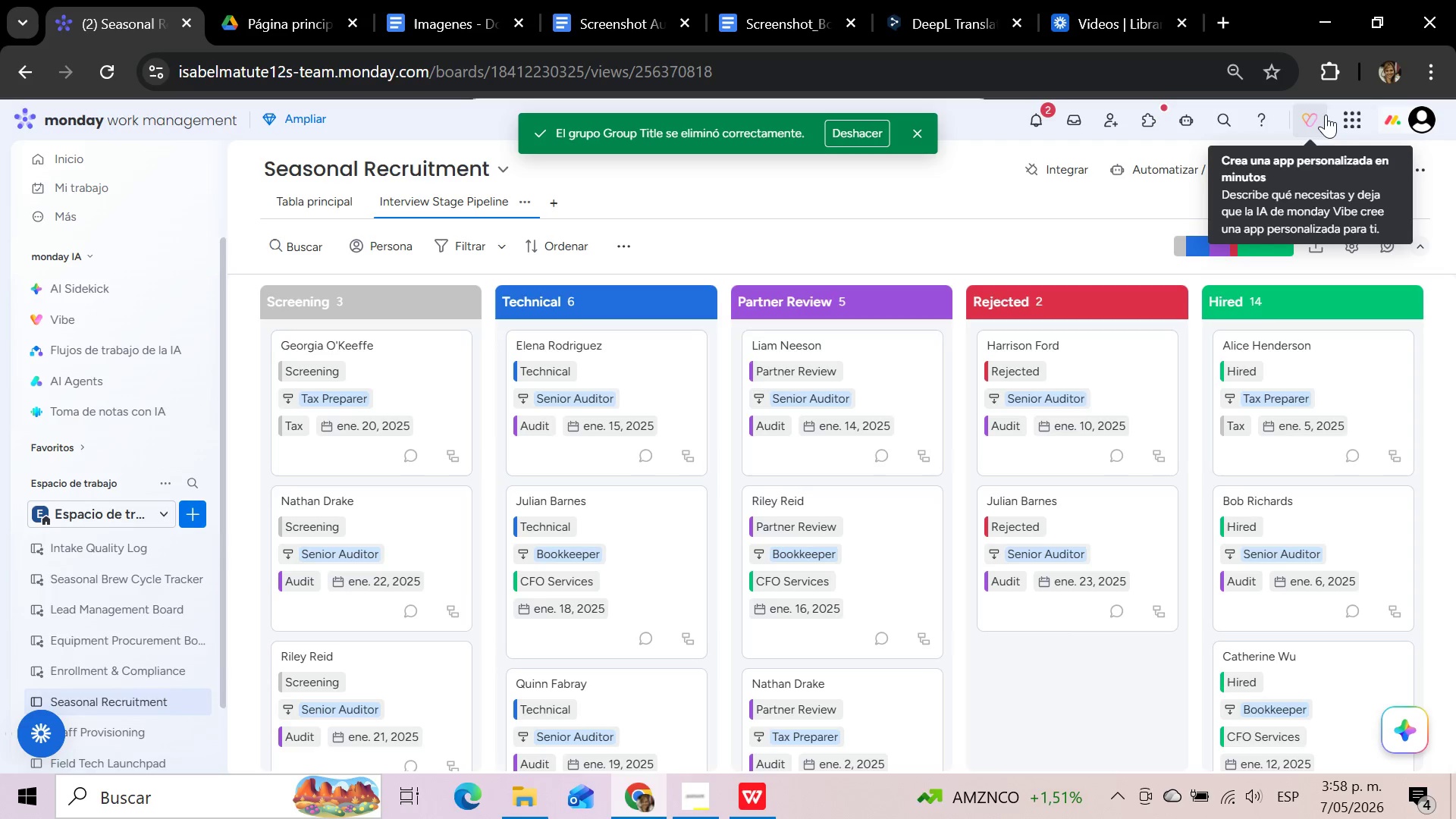 
wait(41.43)
 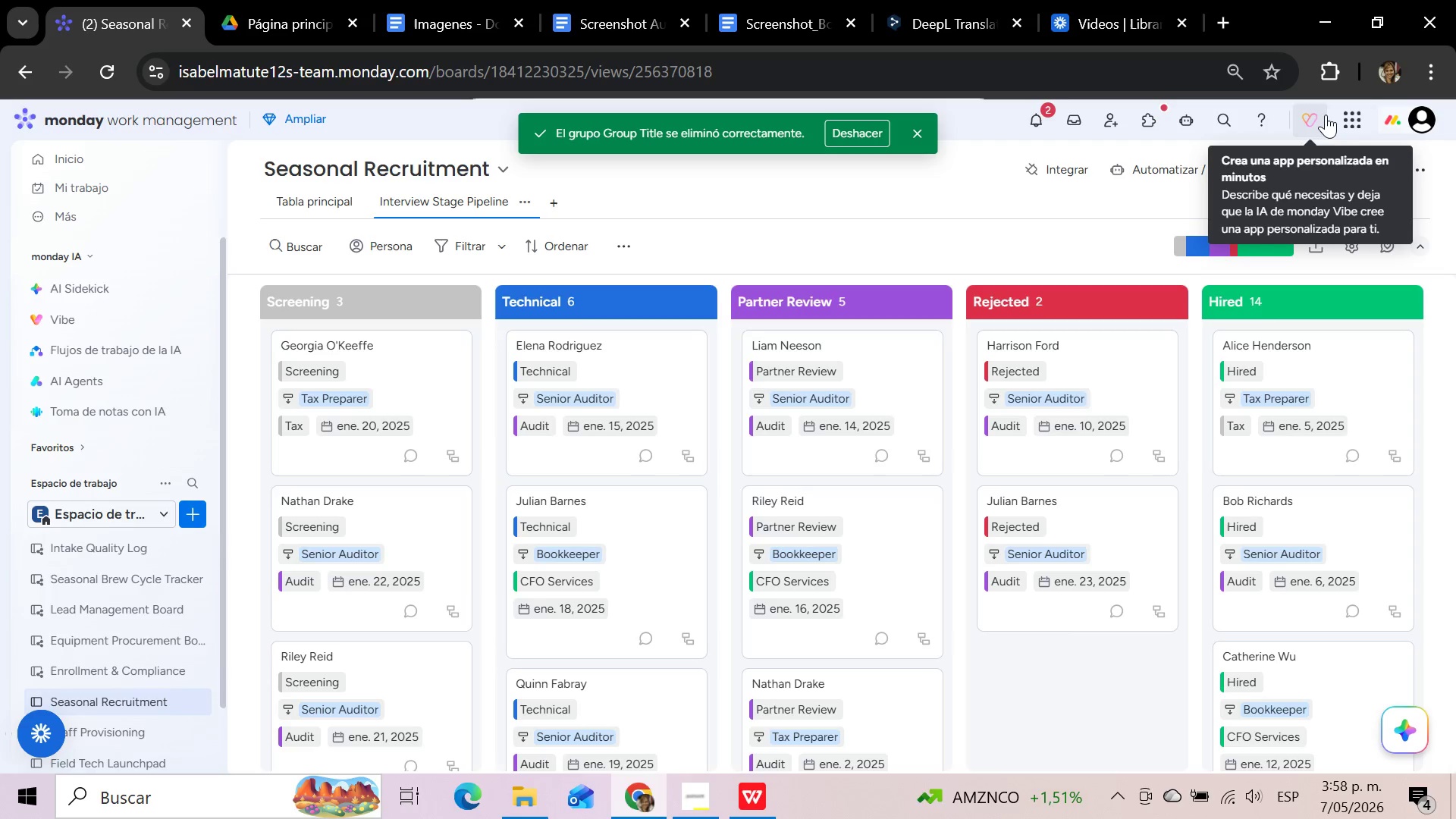 
mouse_move([1012, 315])
 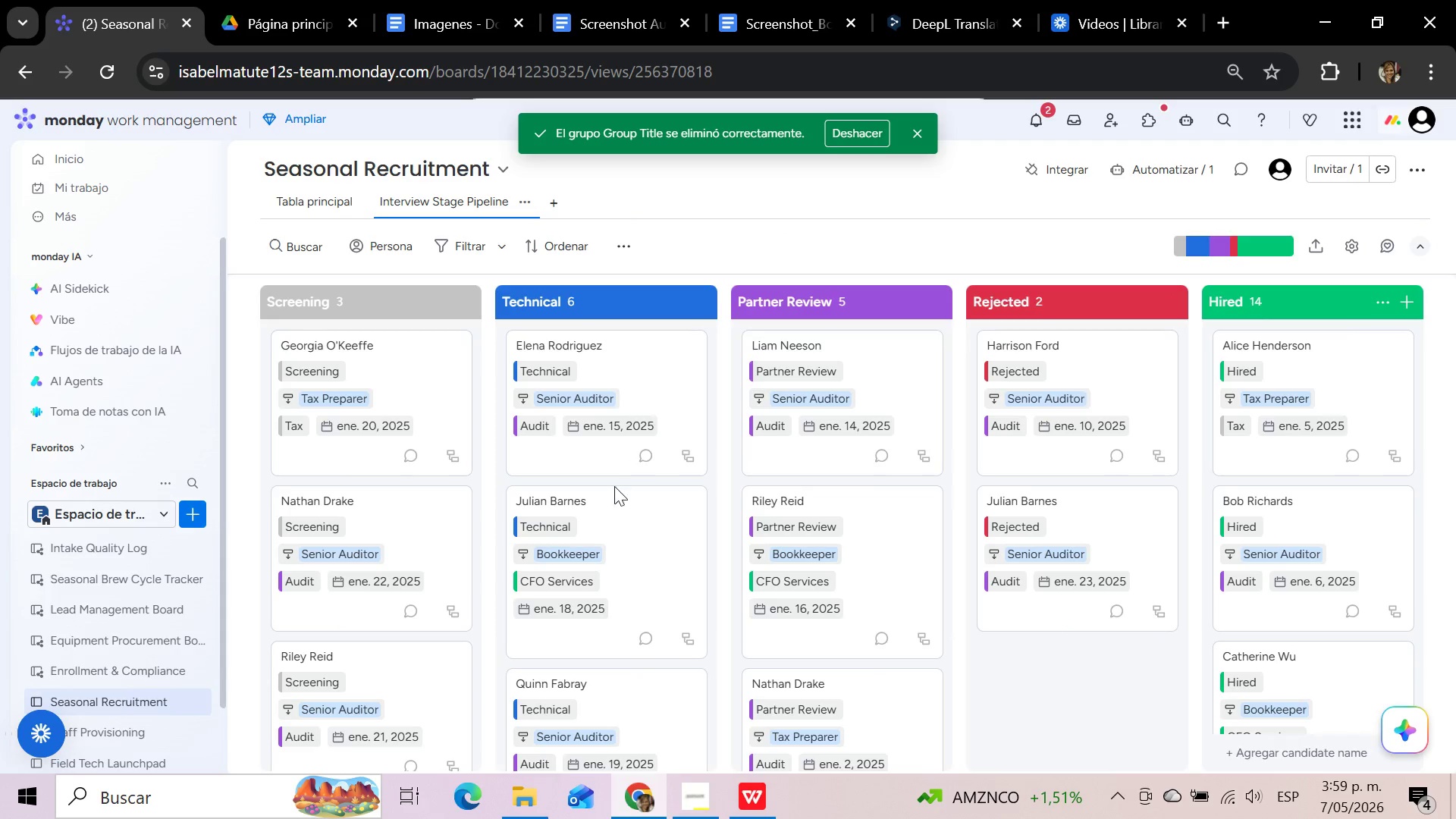 
left_click([128, 727])
 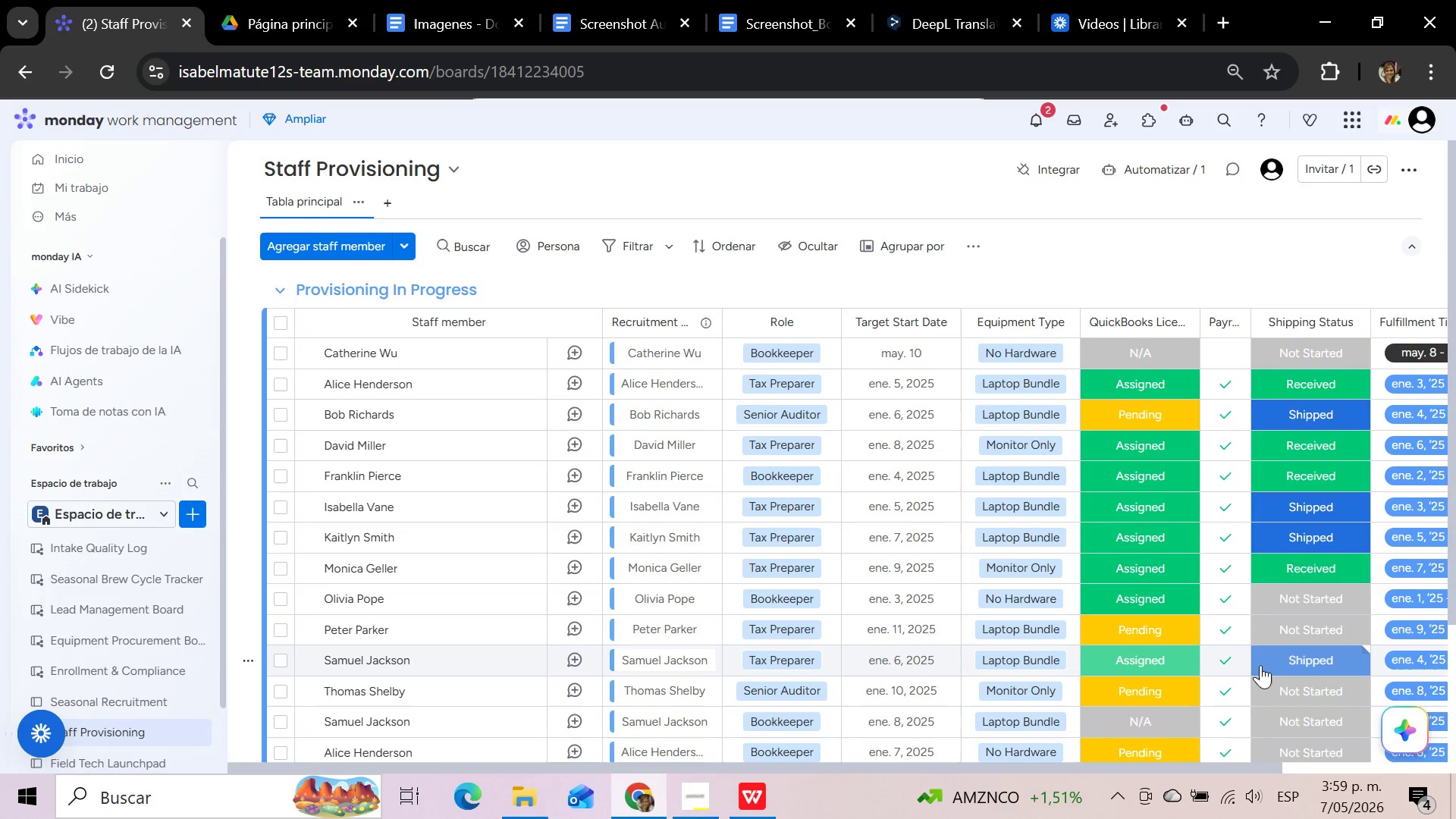 
wait(36.12)
 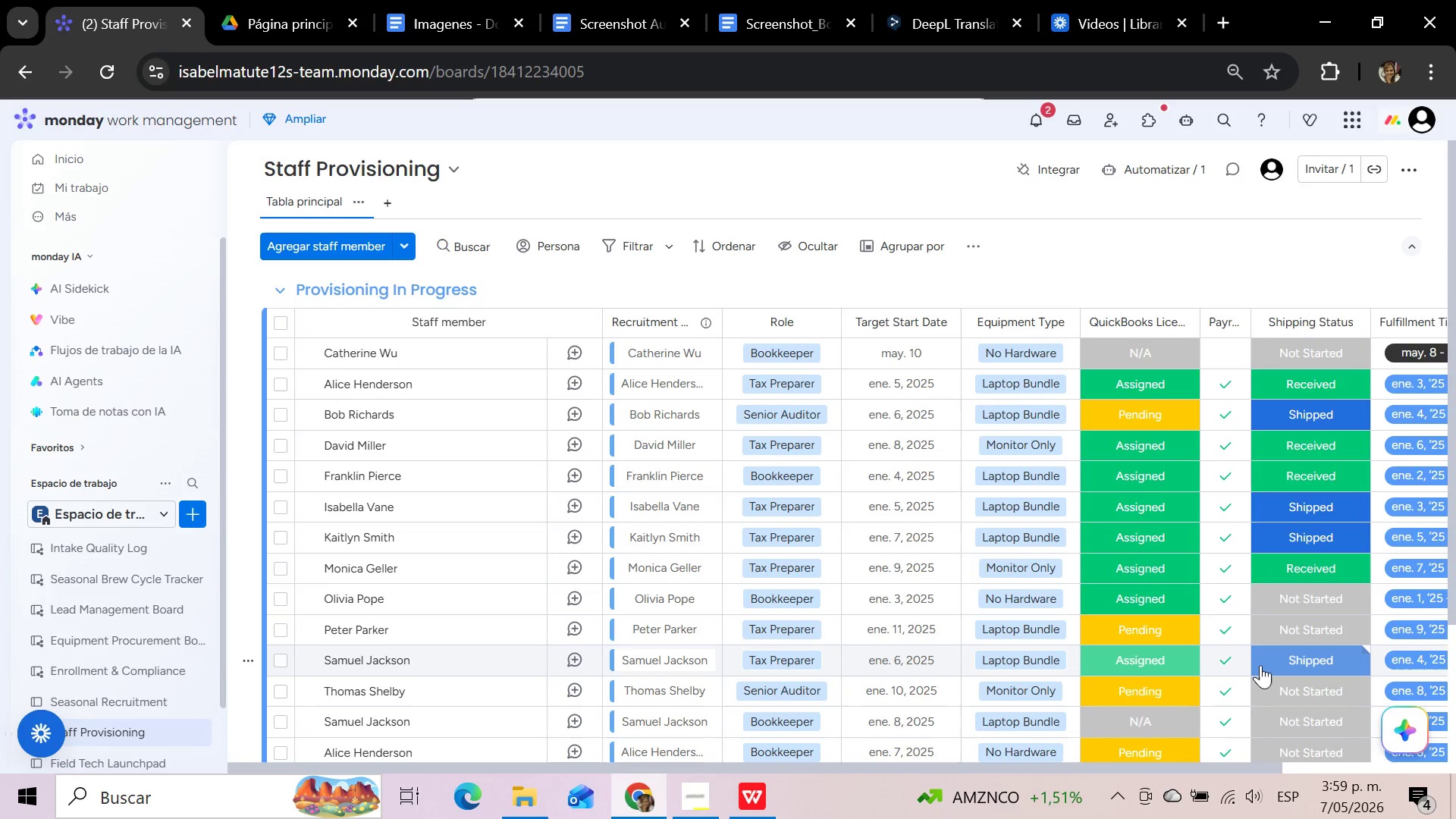 
left_click([388, 197])
 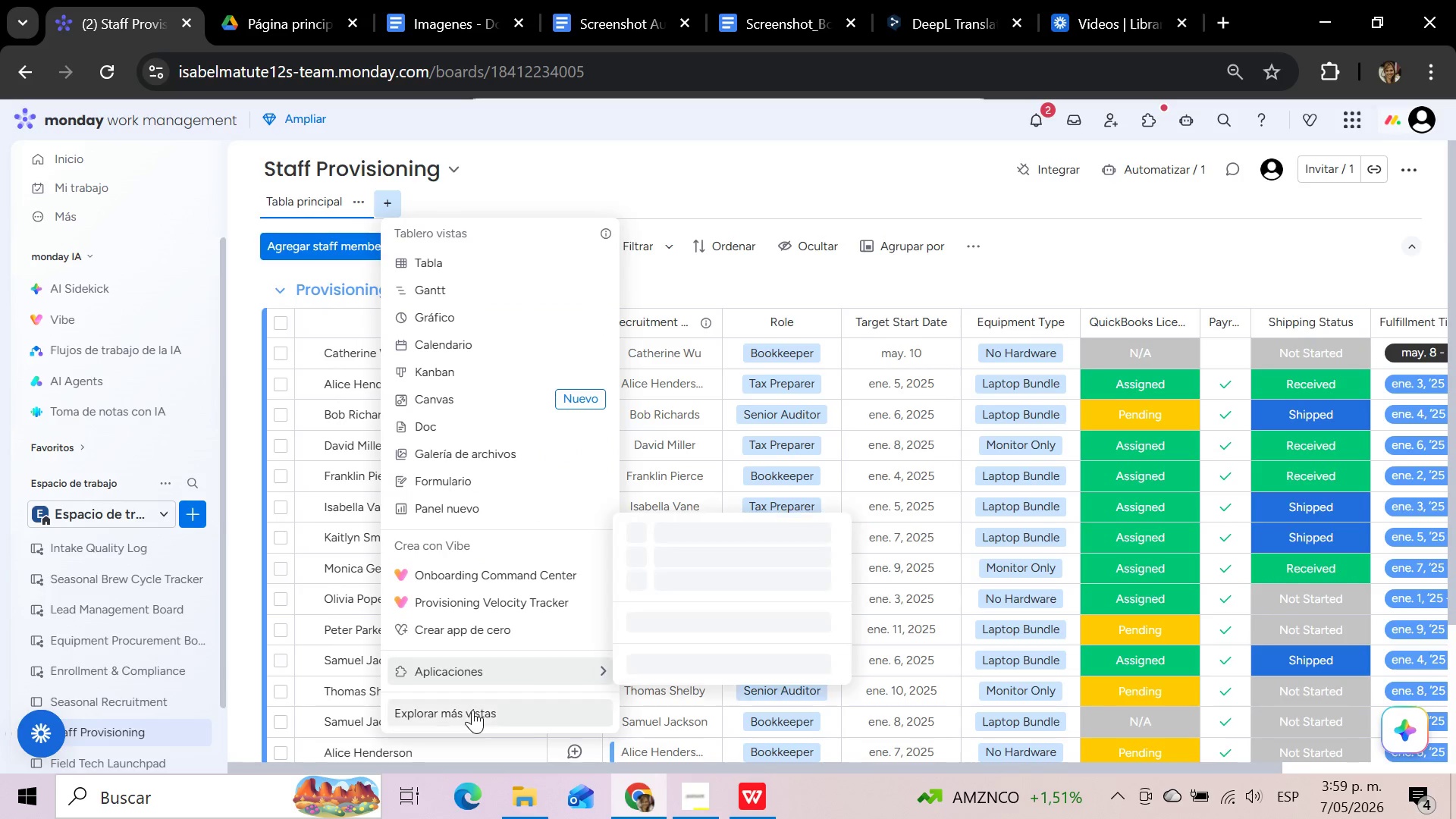 
wait(6.19)
 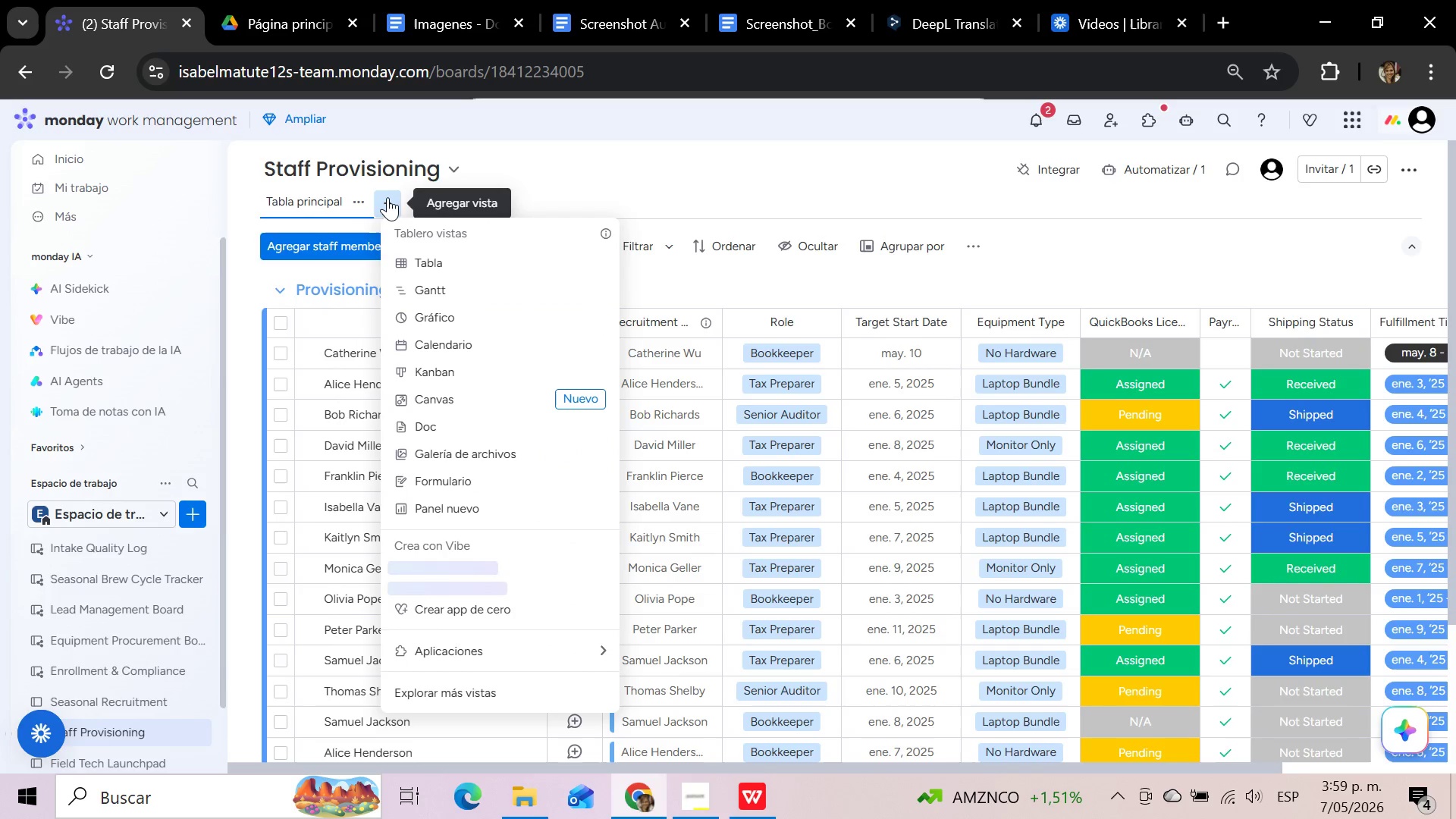 
left_click([472, 710])
 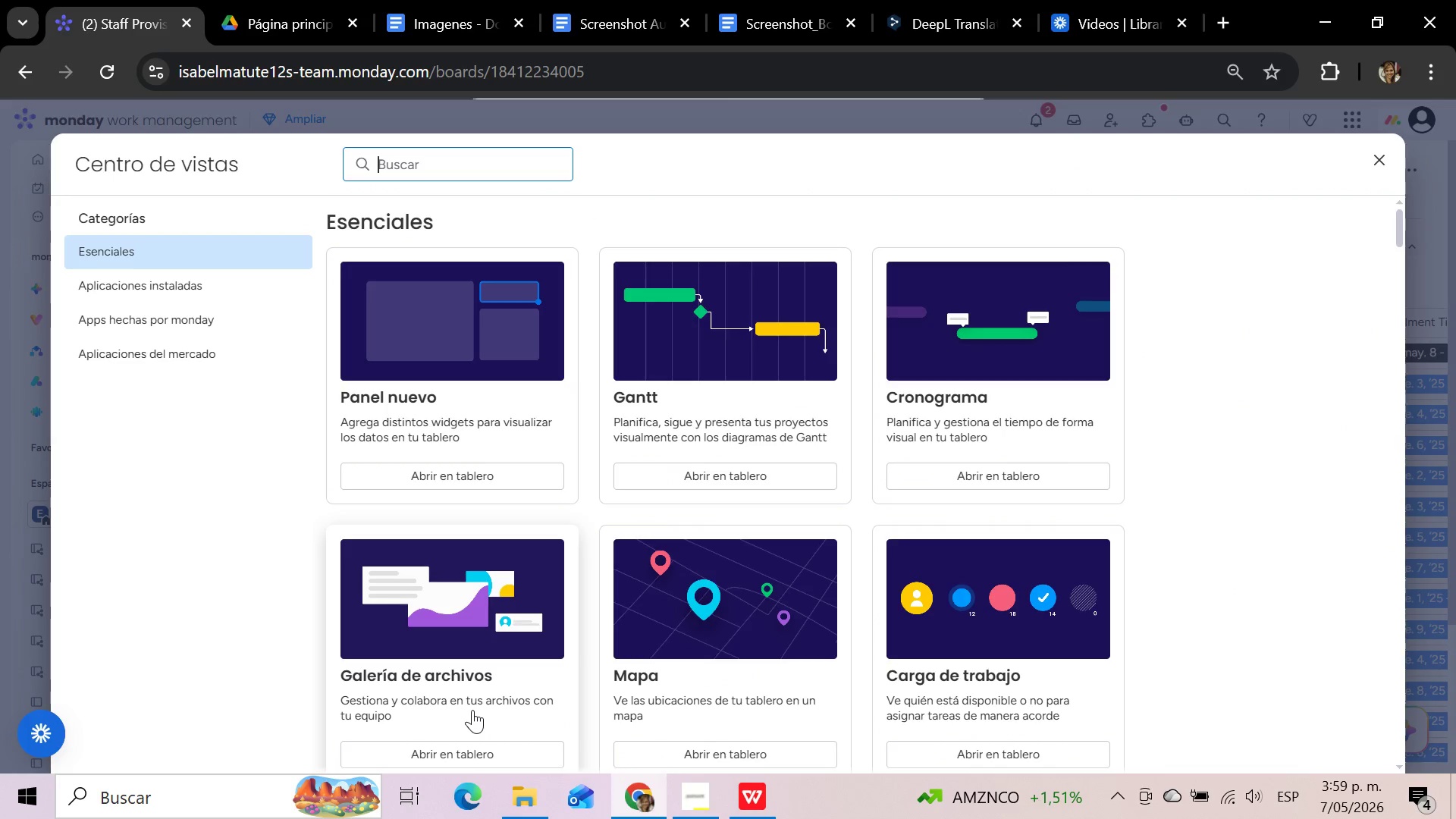 
left_click([936, 333])
 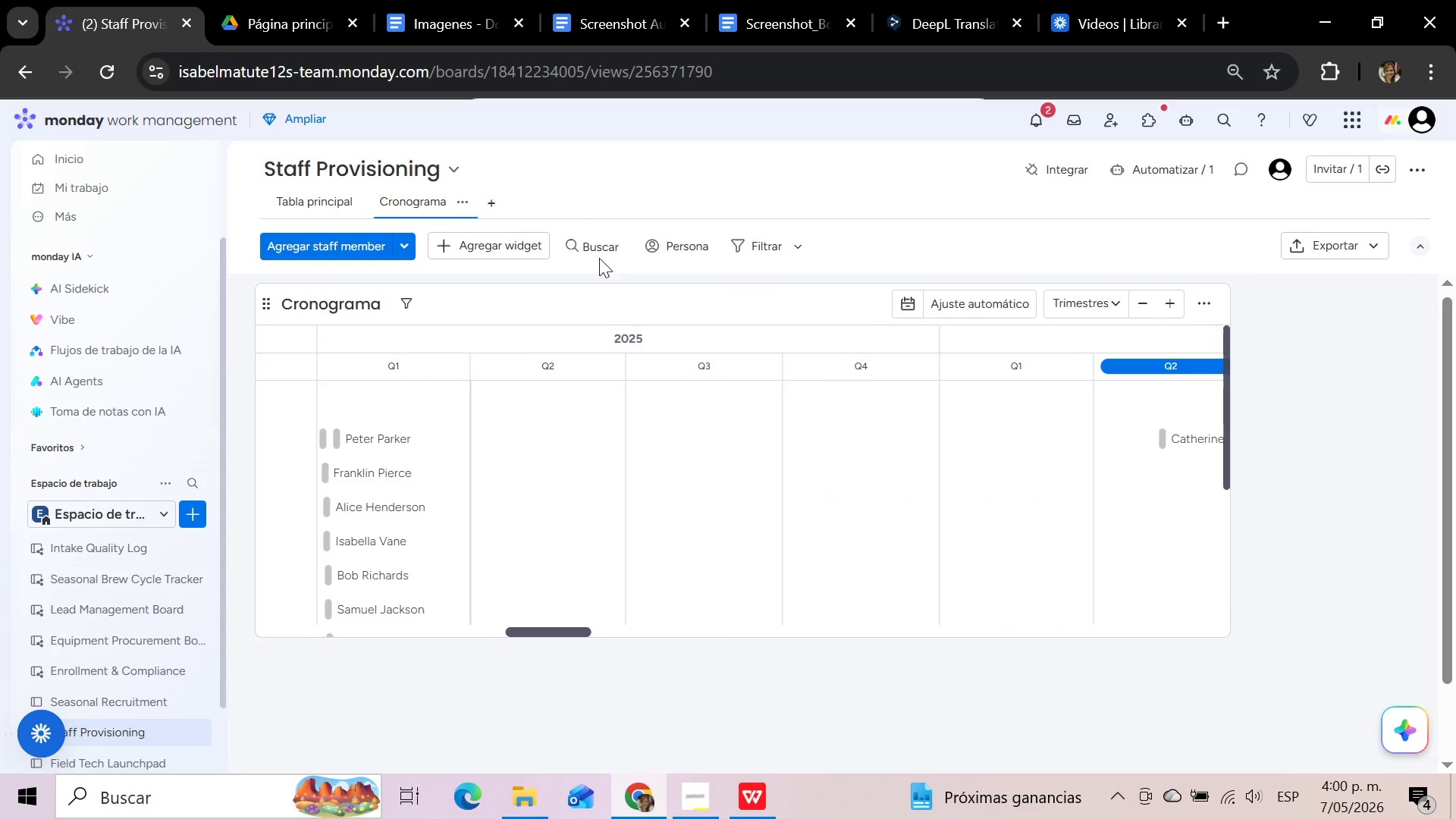 
wait(6.7)
 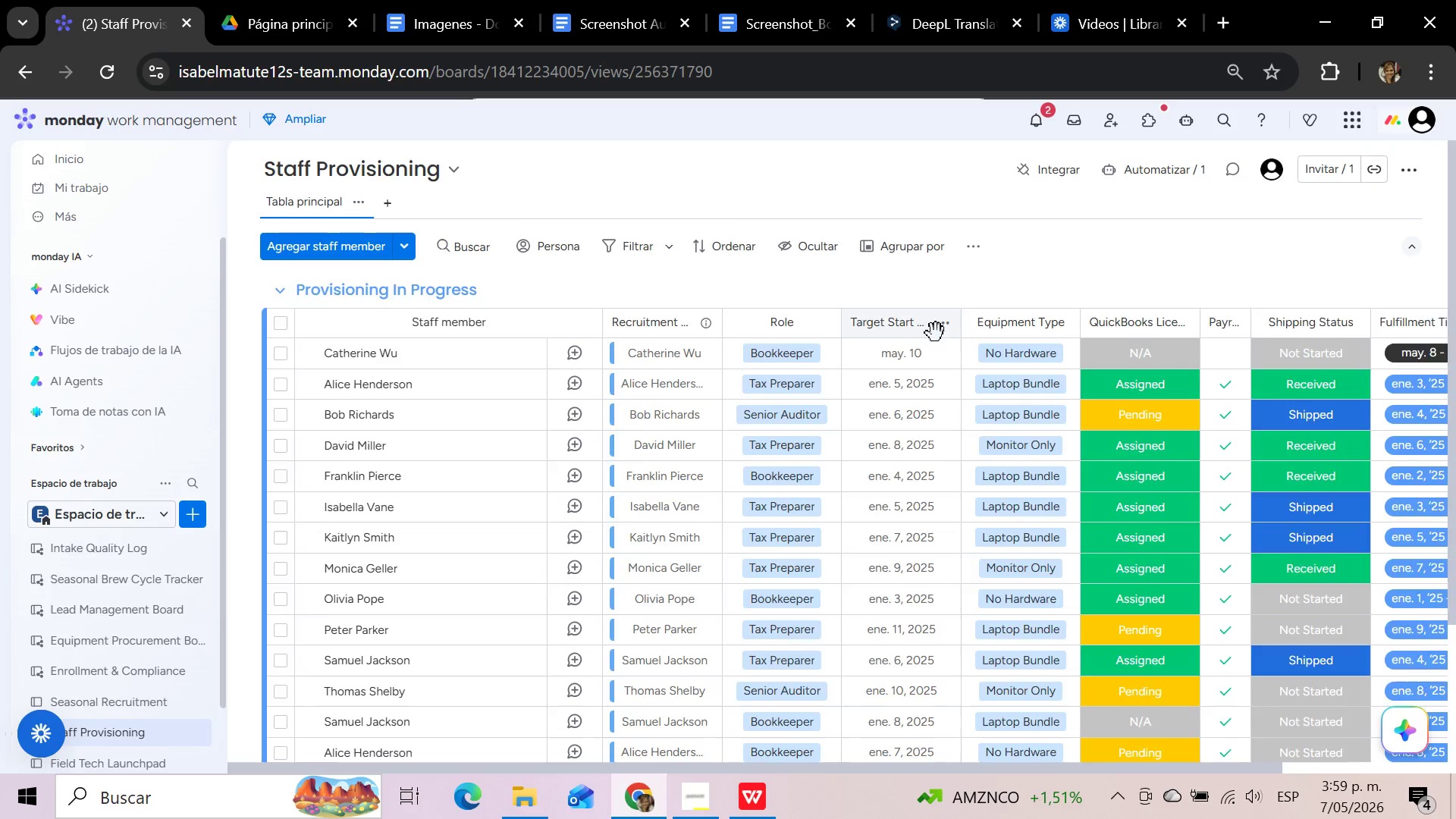 
left_click([384, 303])
 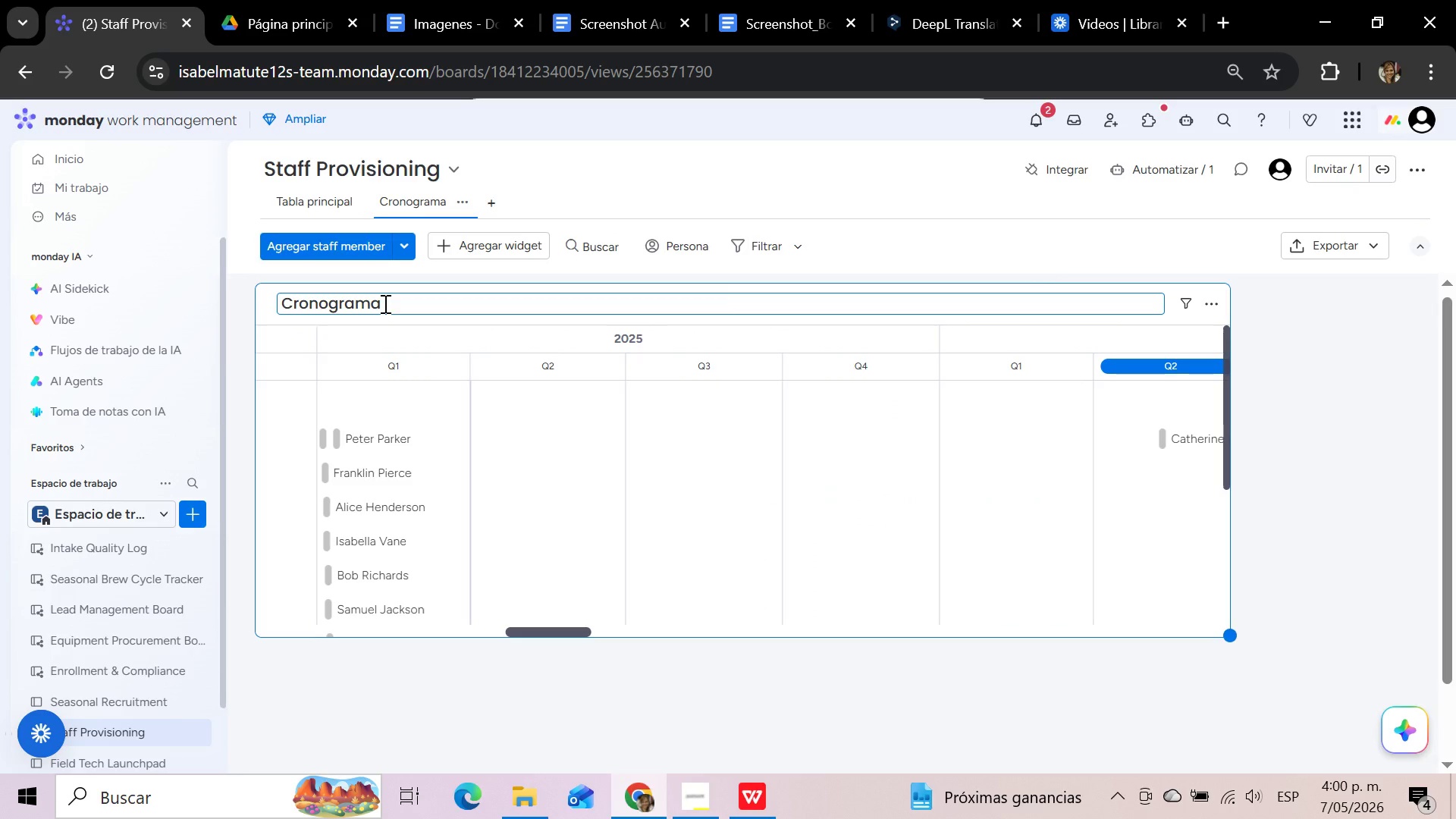 
hold_key(key=Backspace, duration=1.03)
 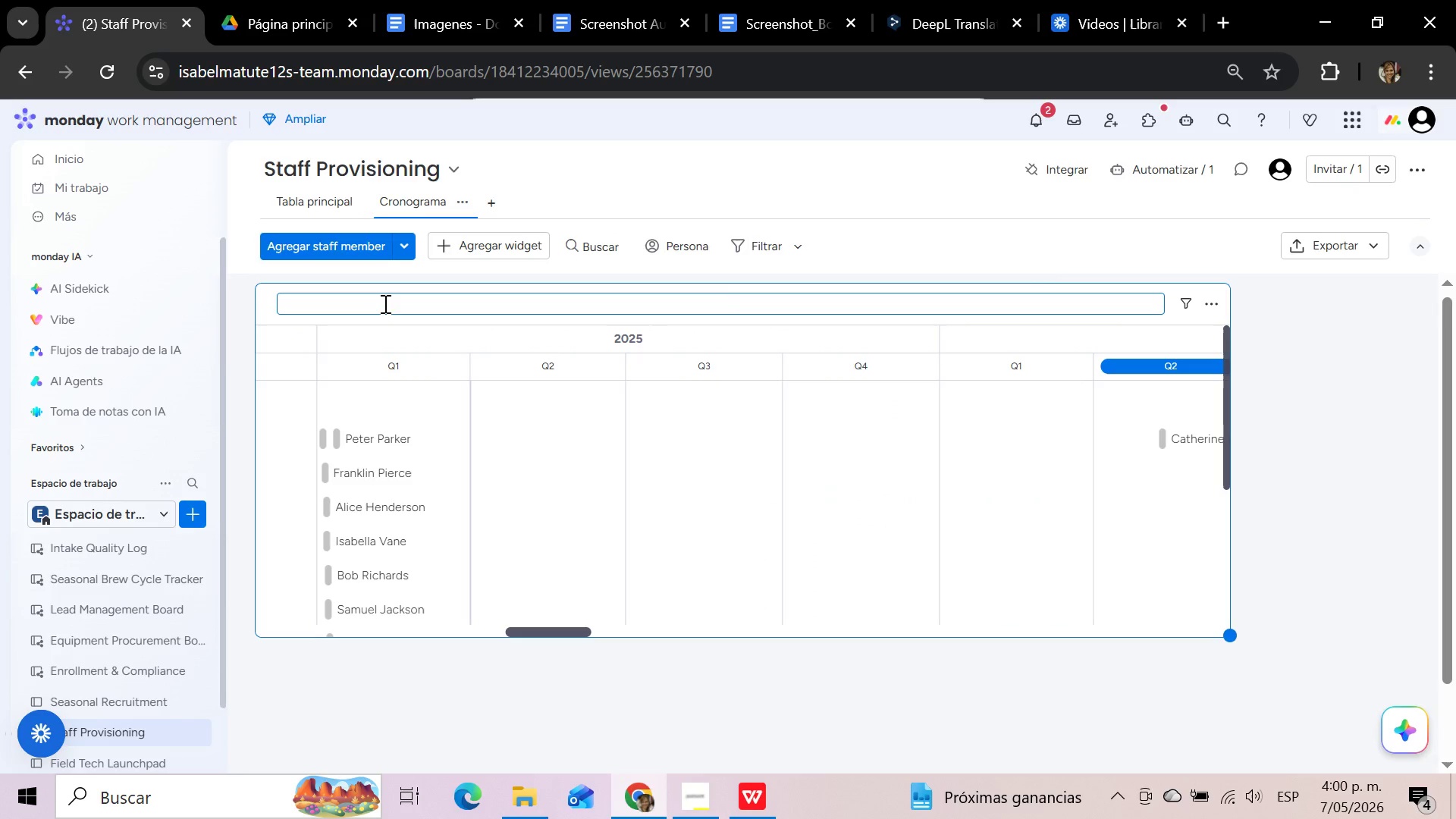 
type(Equipment Fulfillment Timeline)
 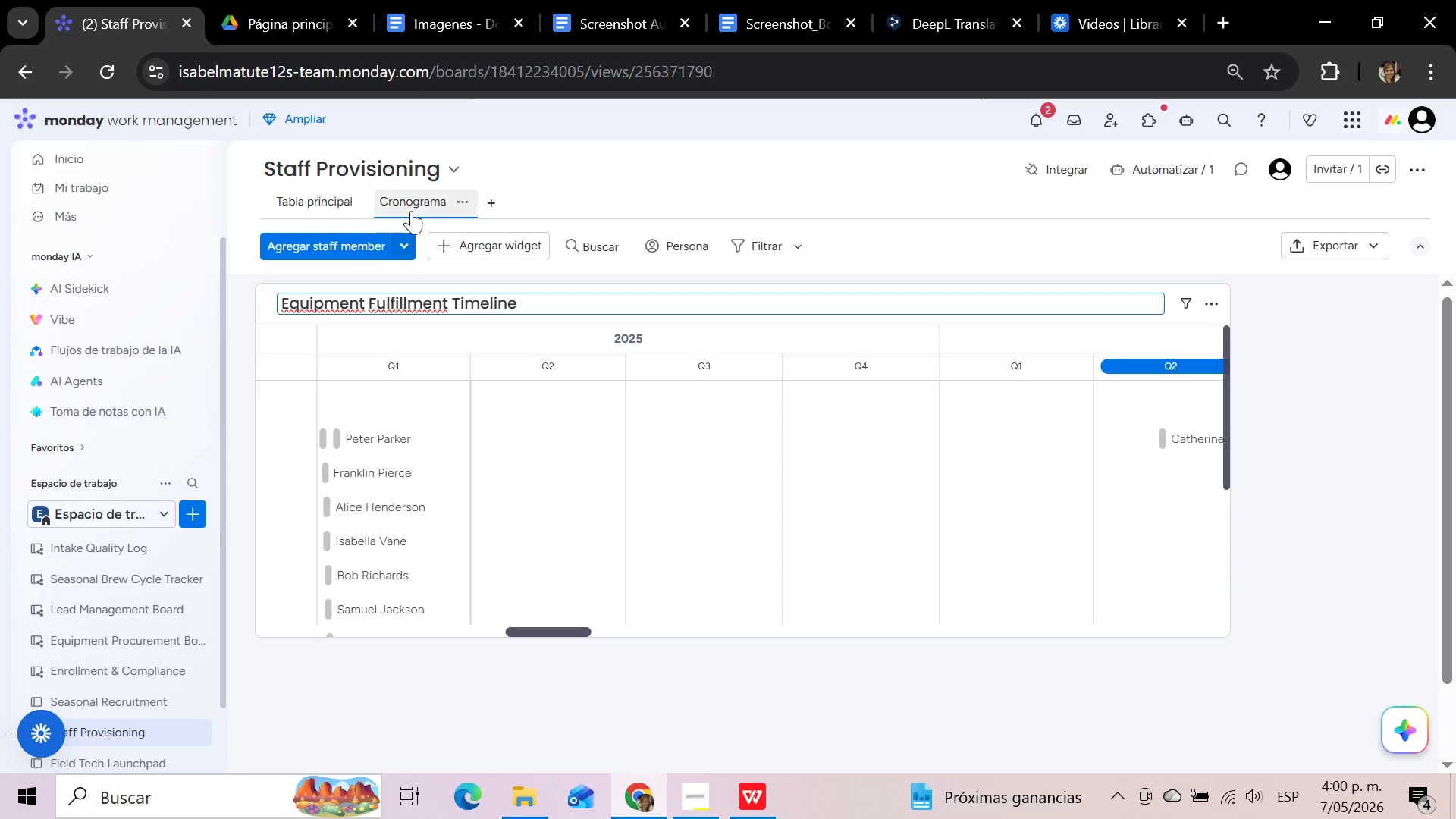 
left_click([465, 202])
 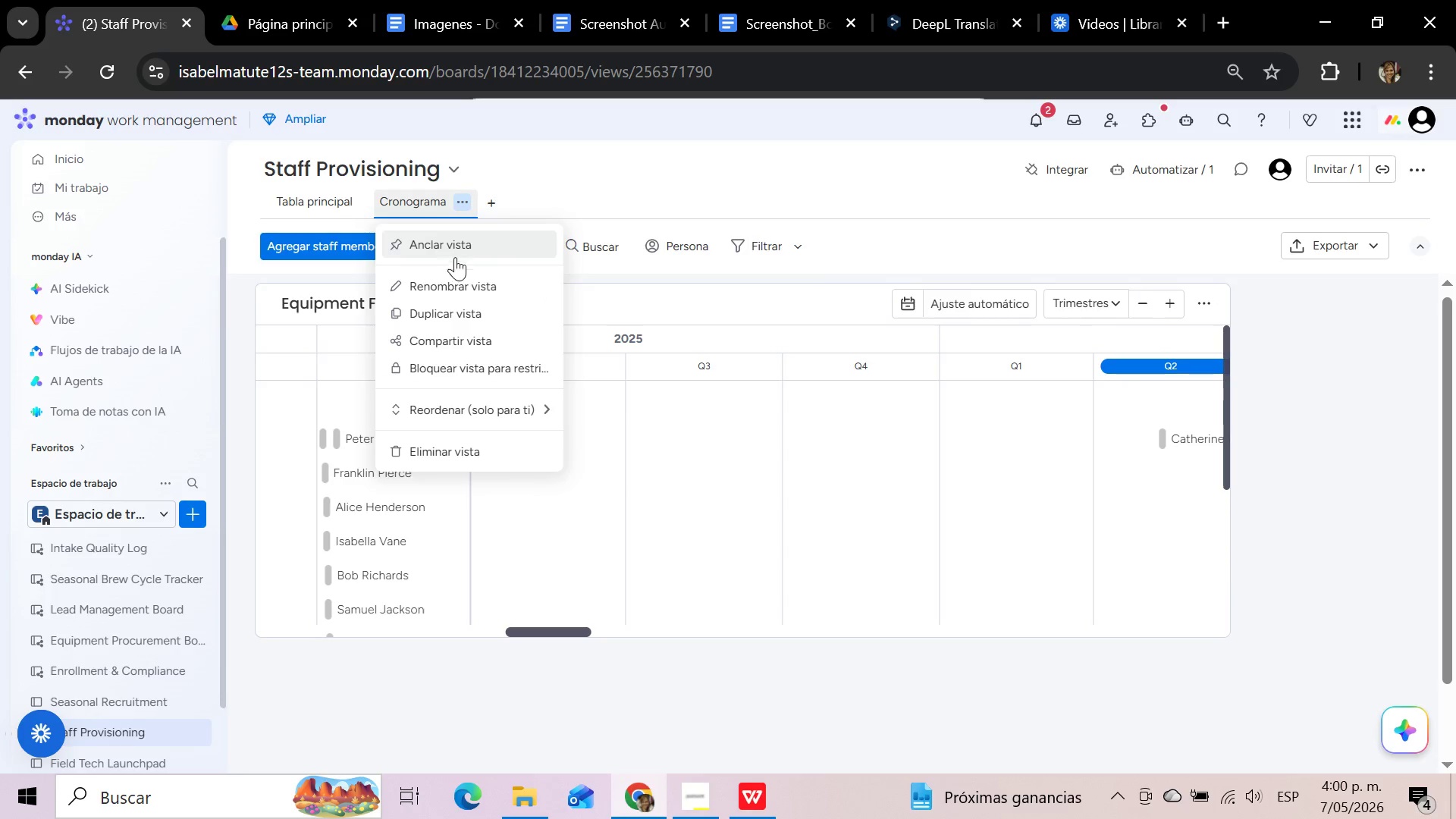 
left_click([450, 290])
 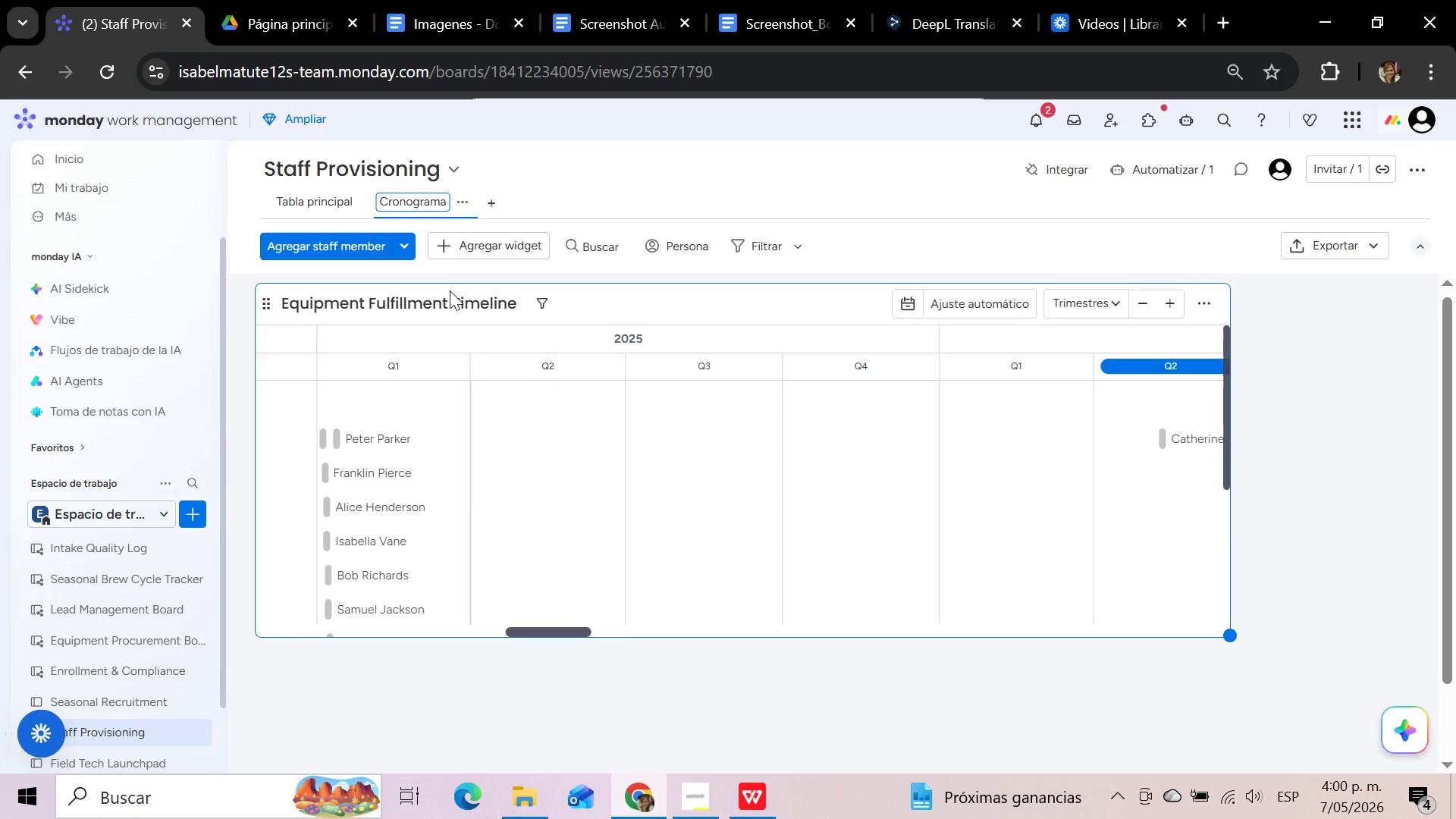 
hold_key(key=Backspace, duration=1.01)
 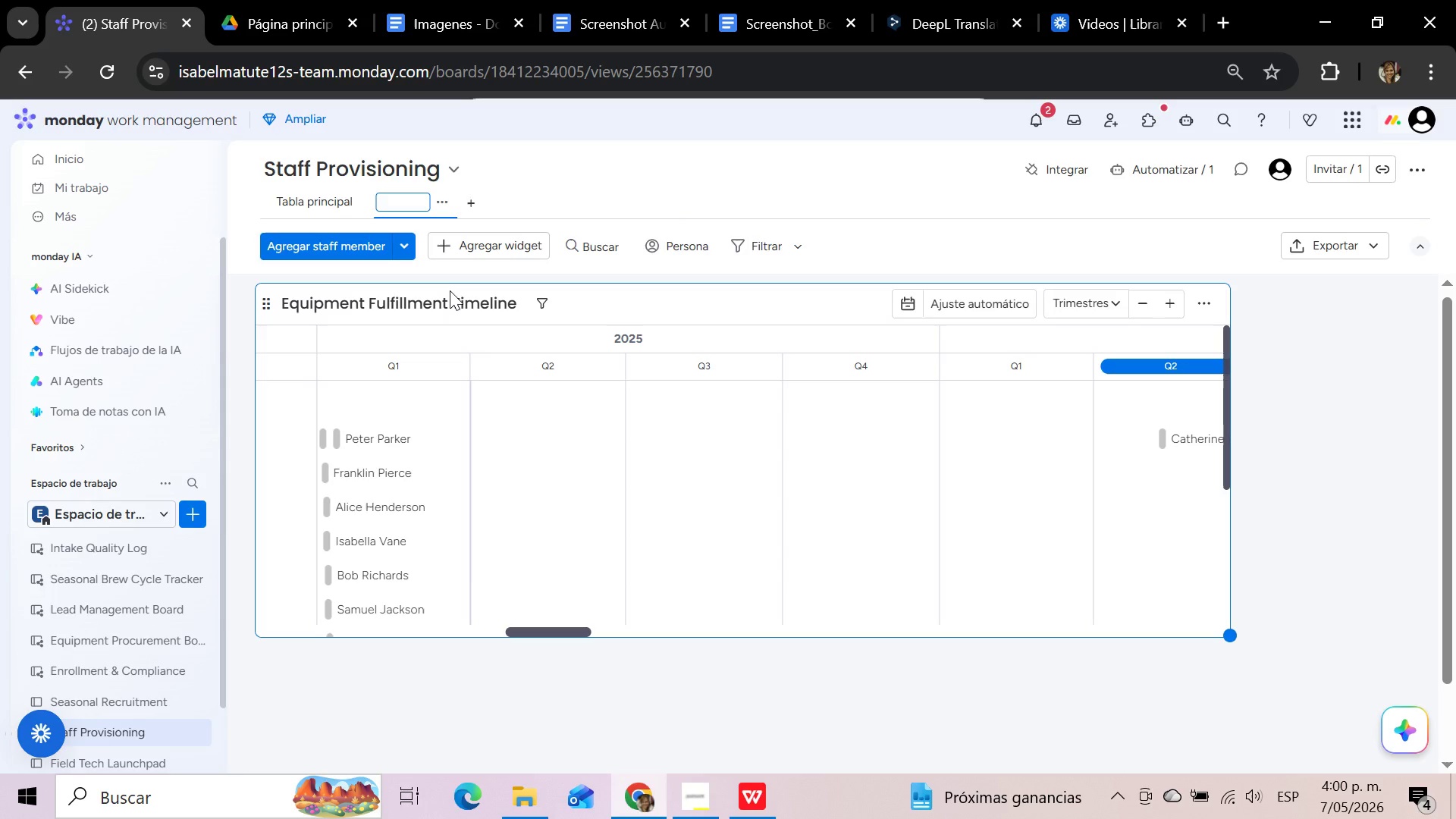 
type(Equipment Fulfillment Timelin)
 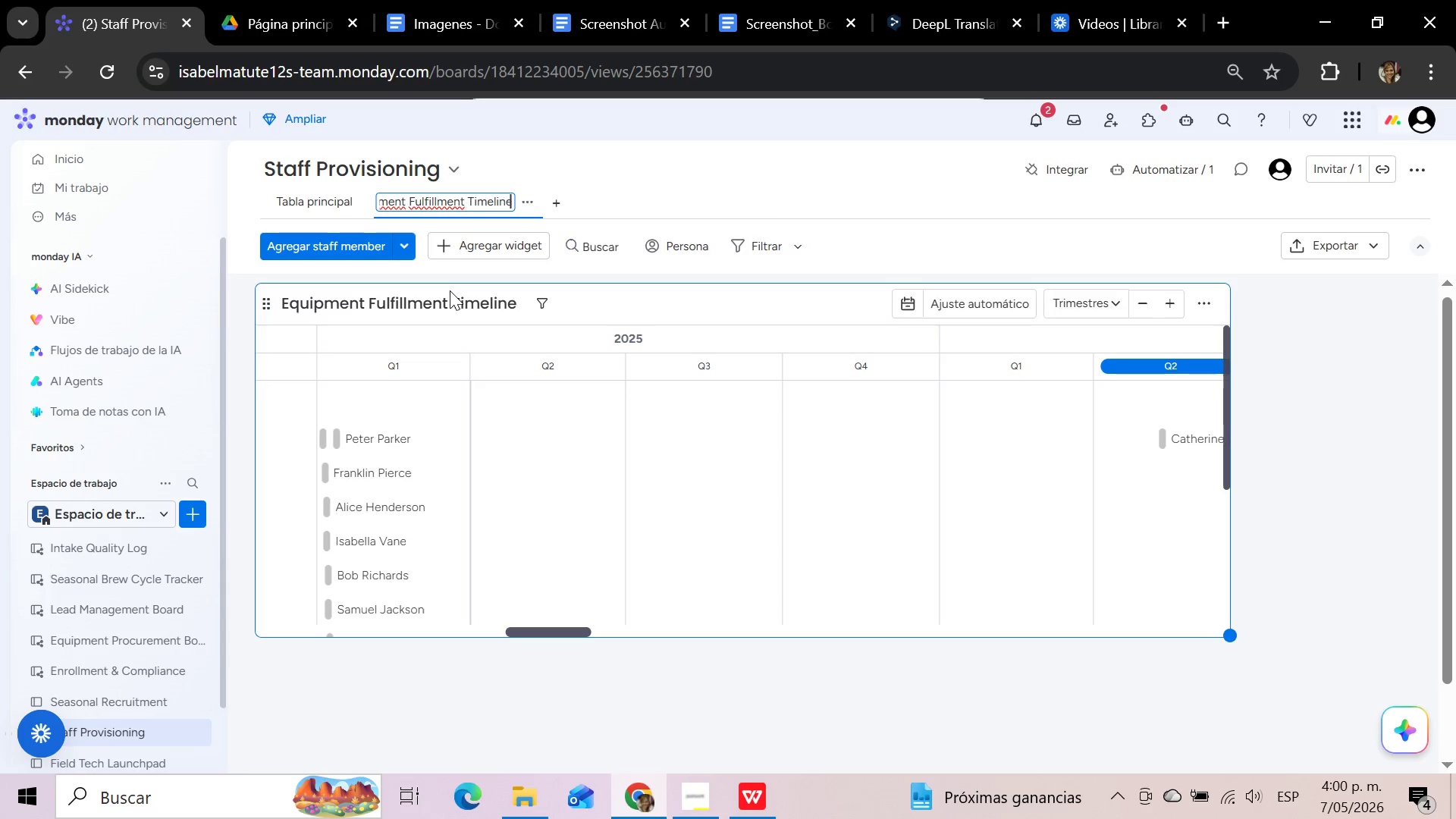 
key(E)
 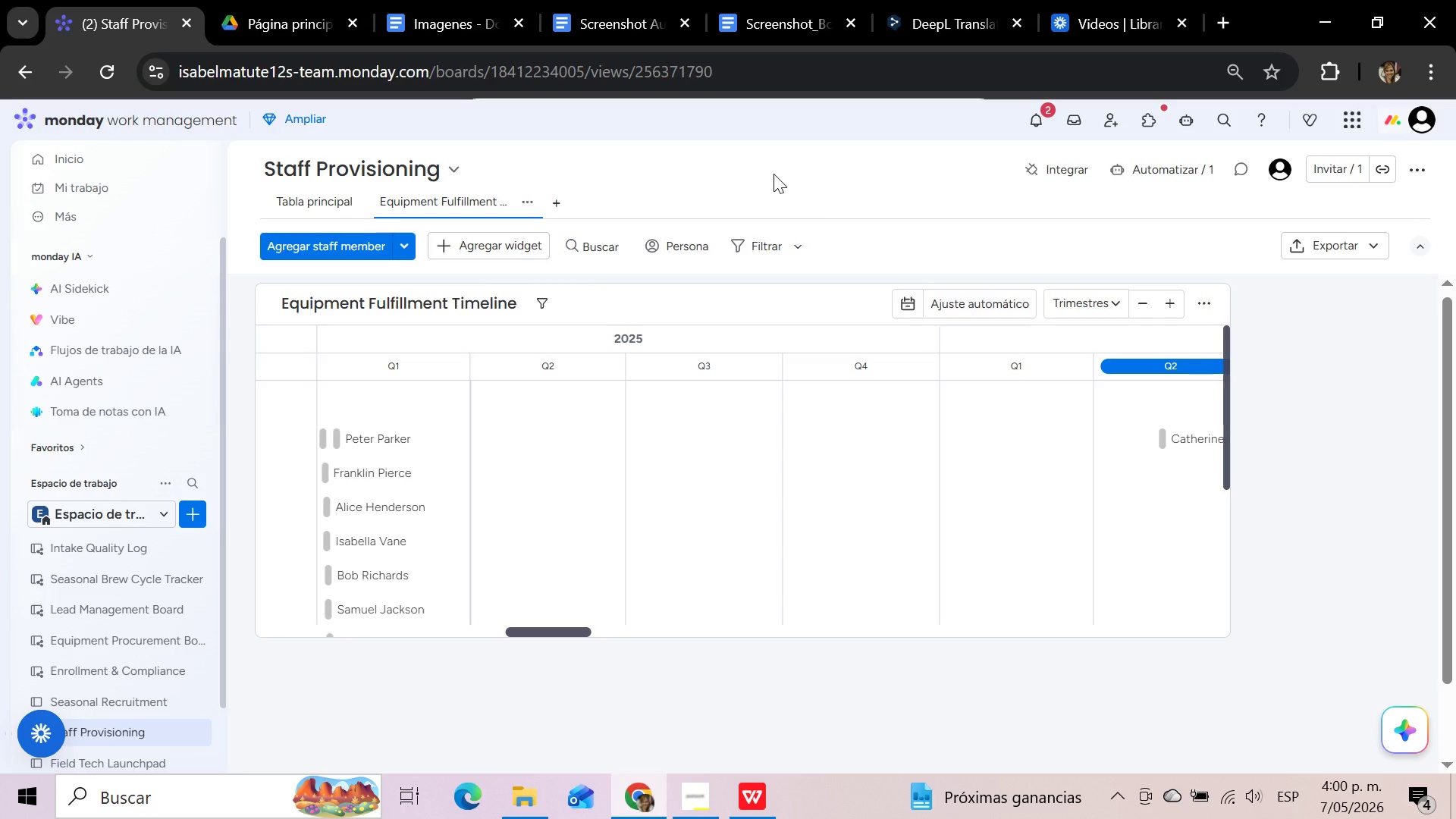 
wait(6.7)
 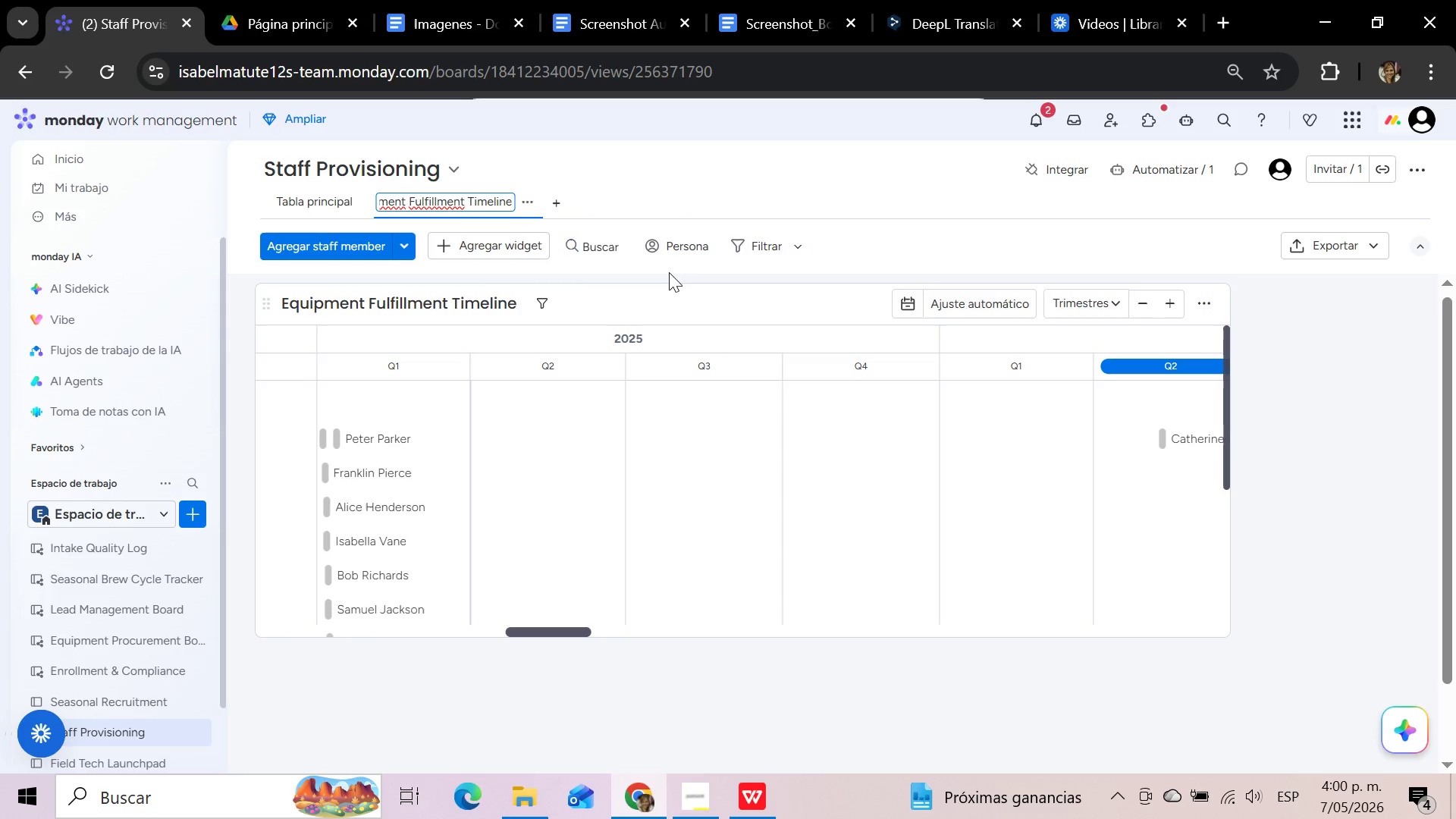 
left_click([1202, 308])
 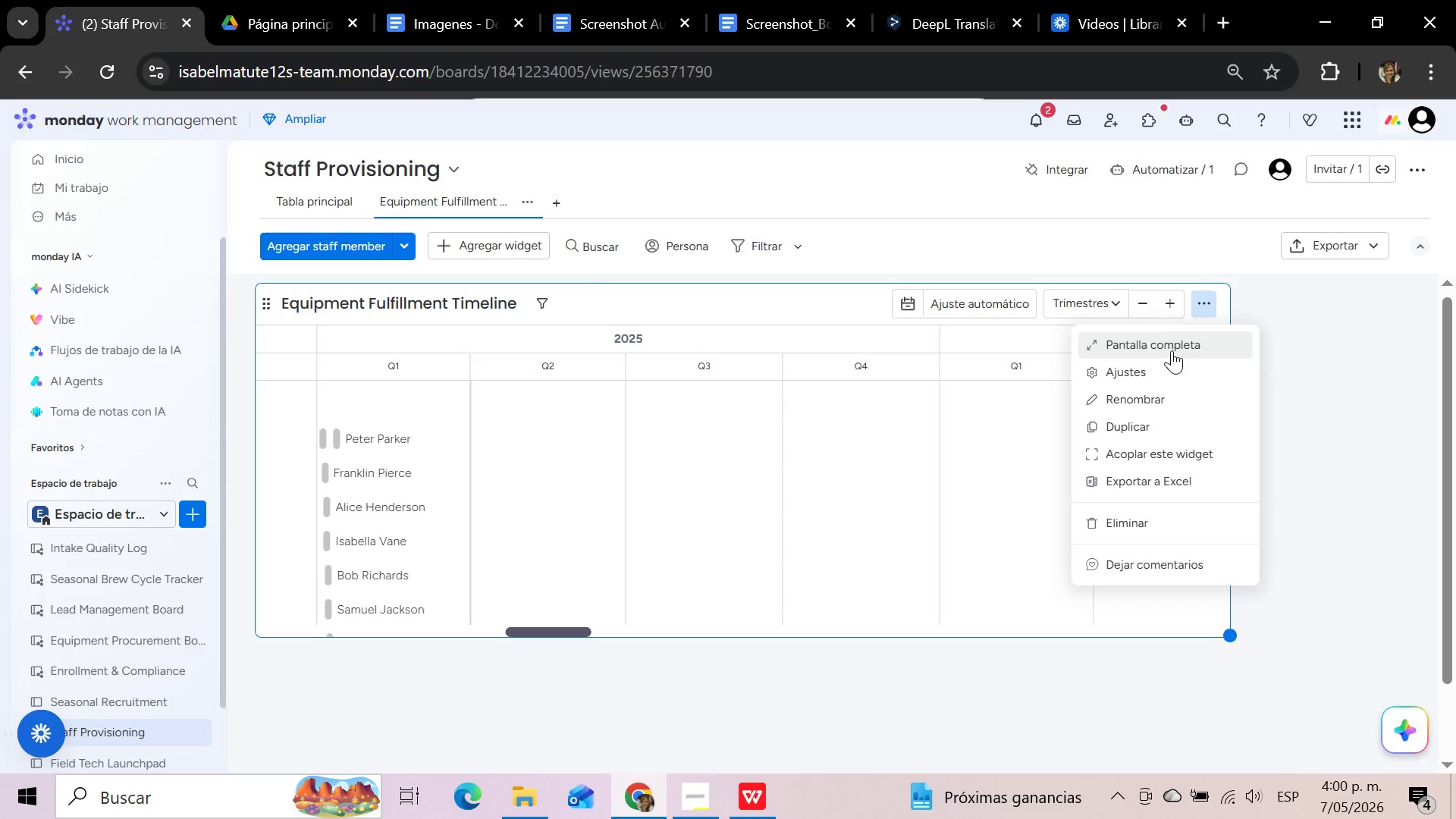 
left_click([1134, 380])
 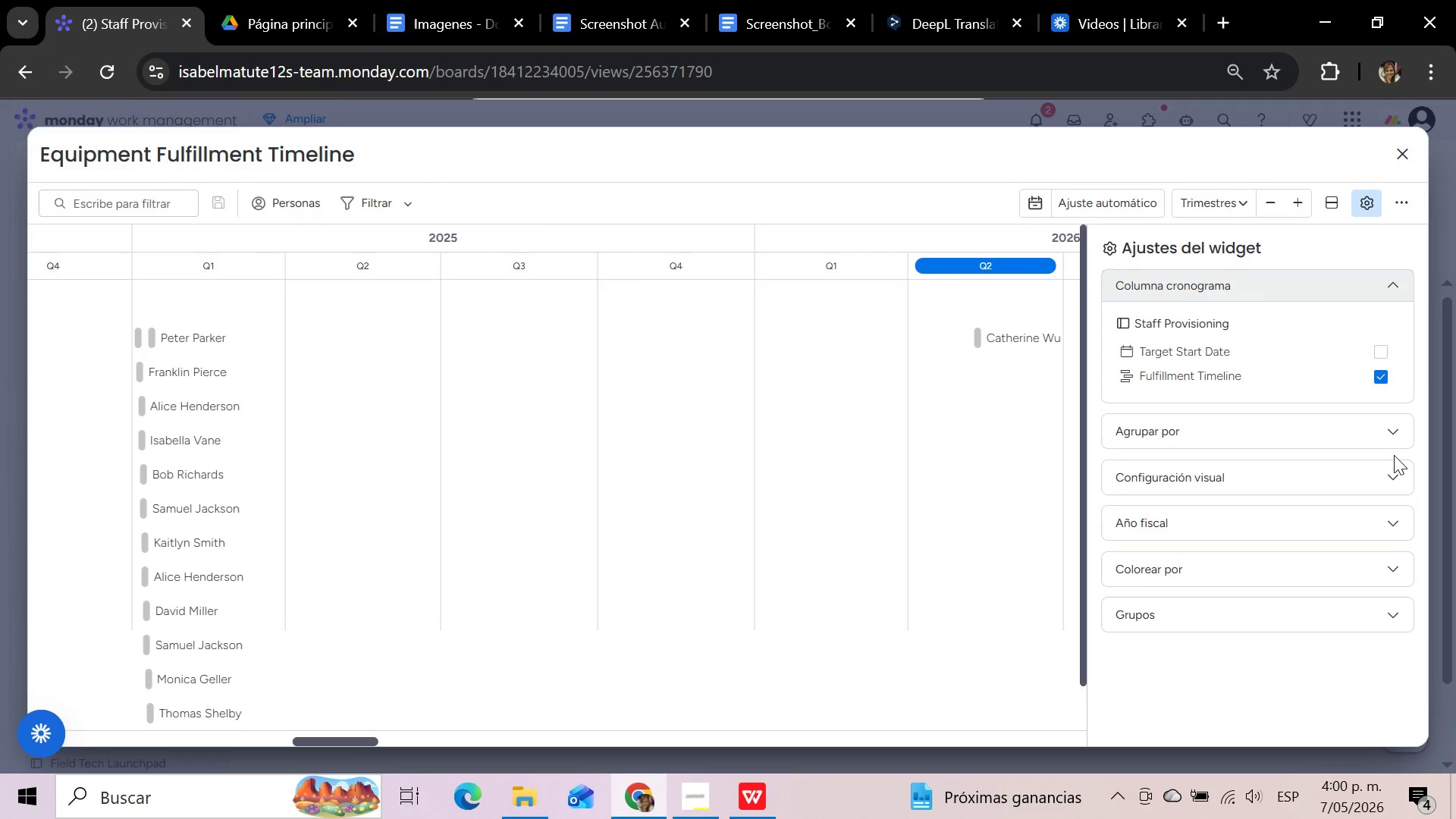 
wait(10.0)
 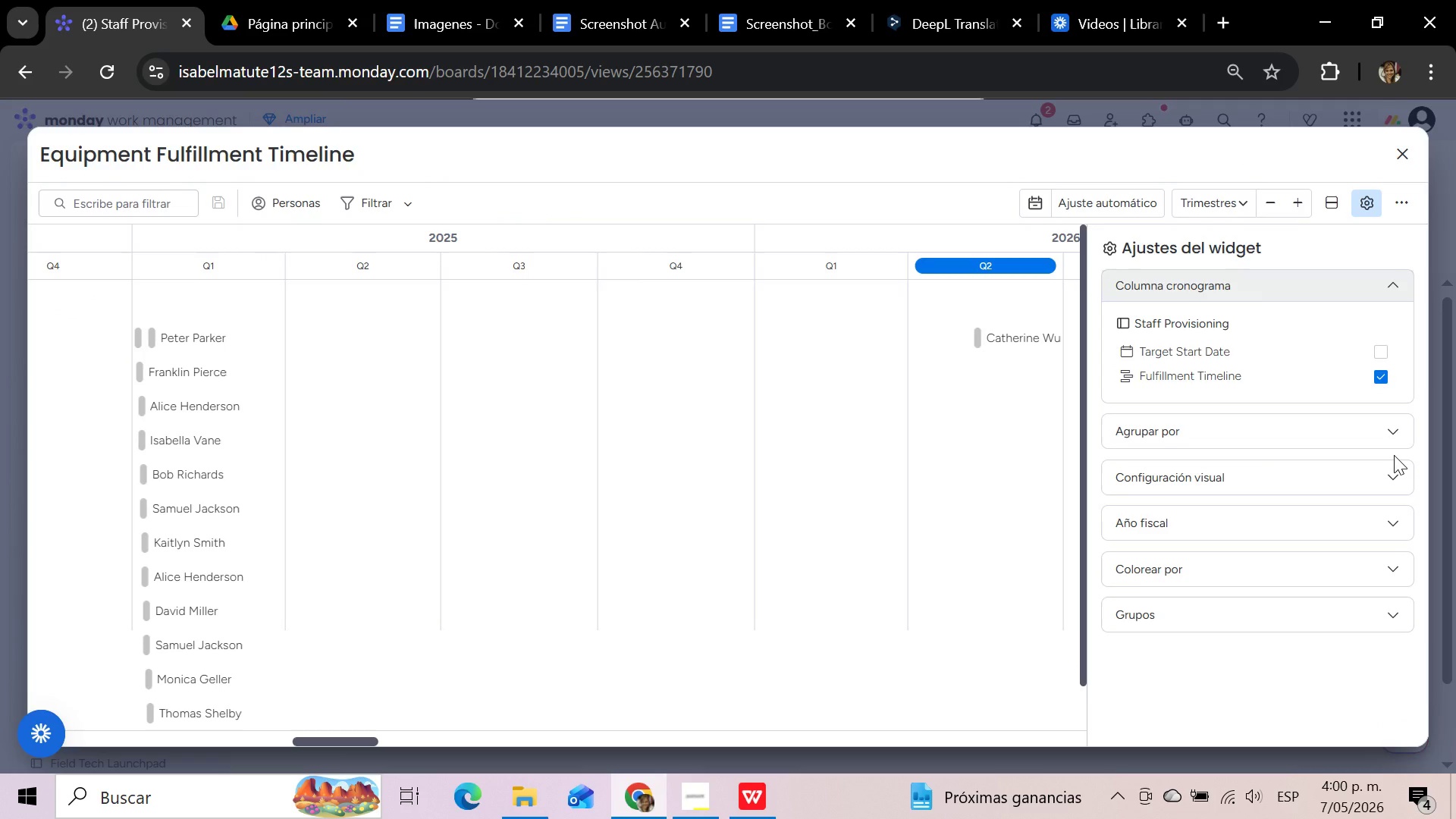 
left_click([1371, 196])
 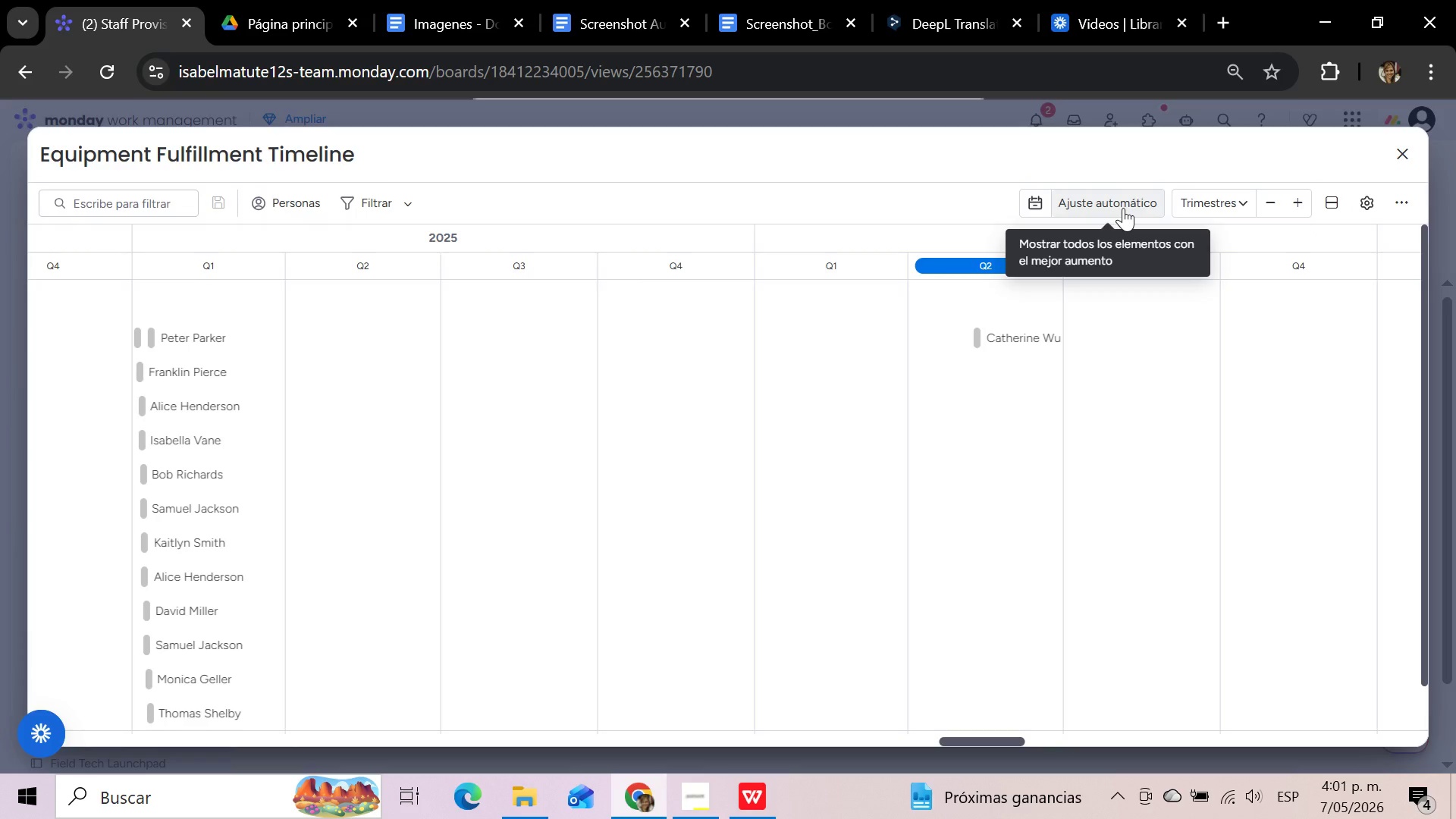 
wait(7.06)
 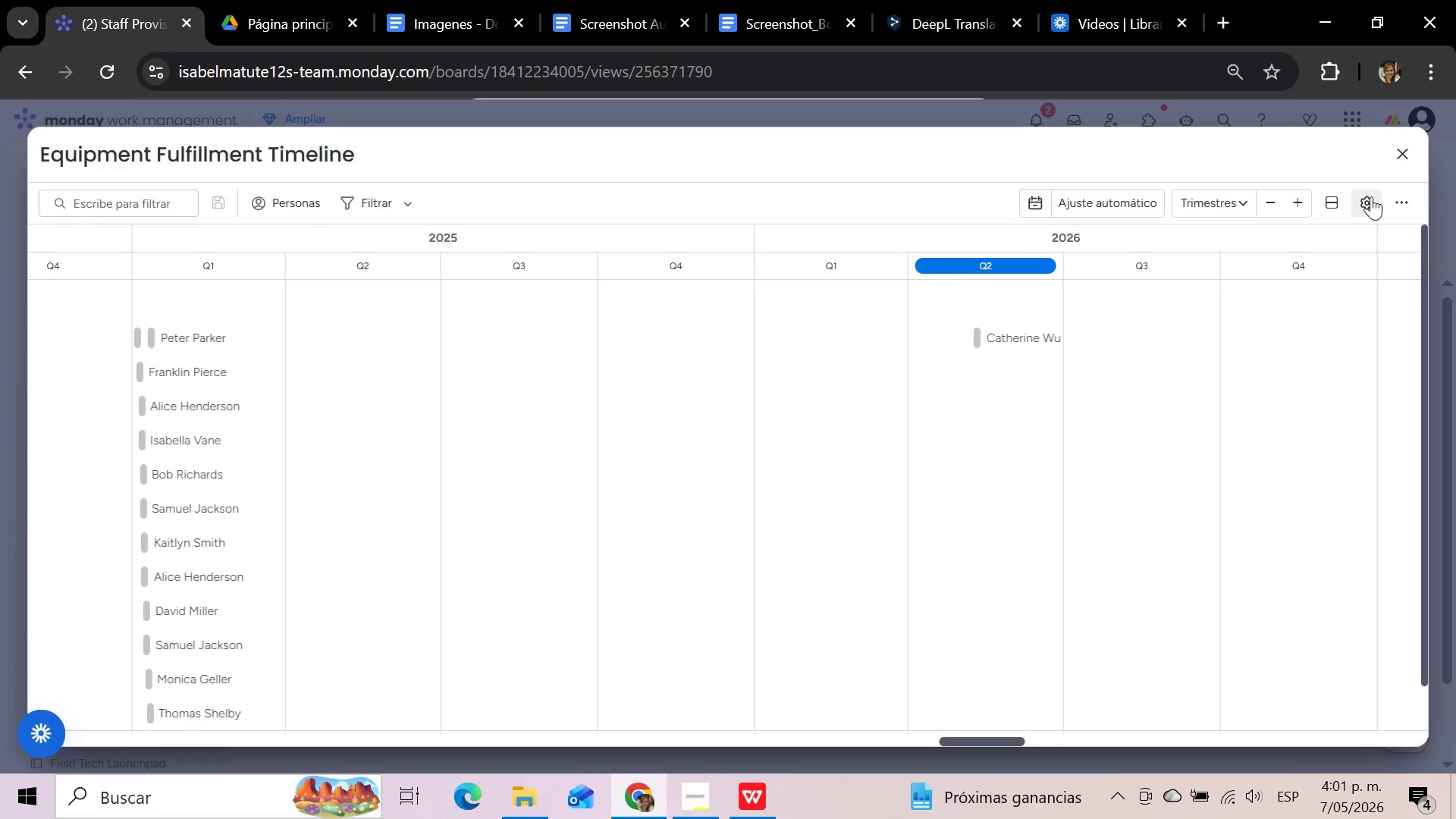 
left_click([1123, 208])
 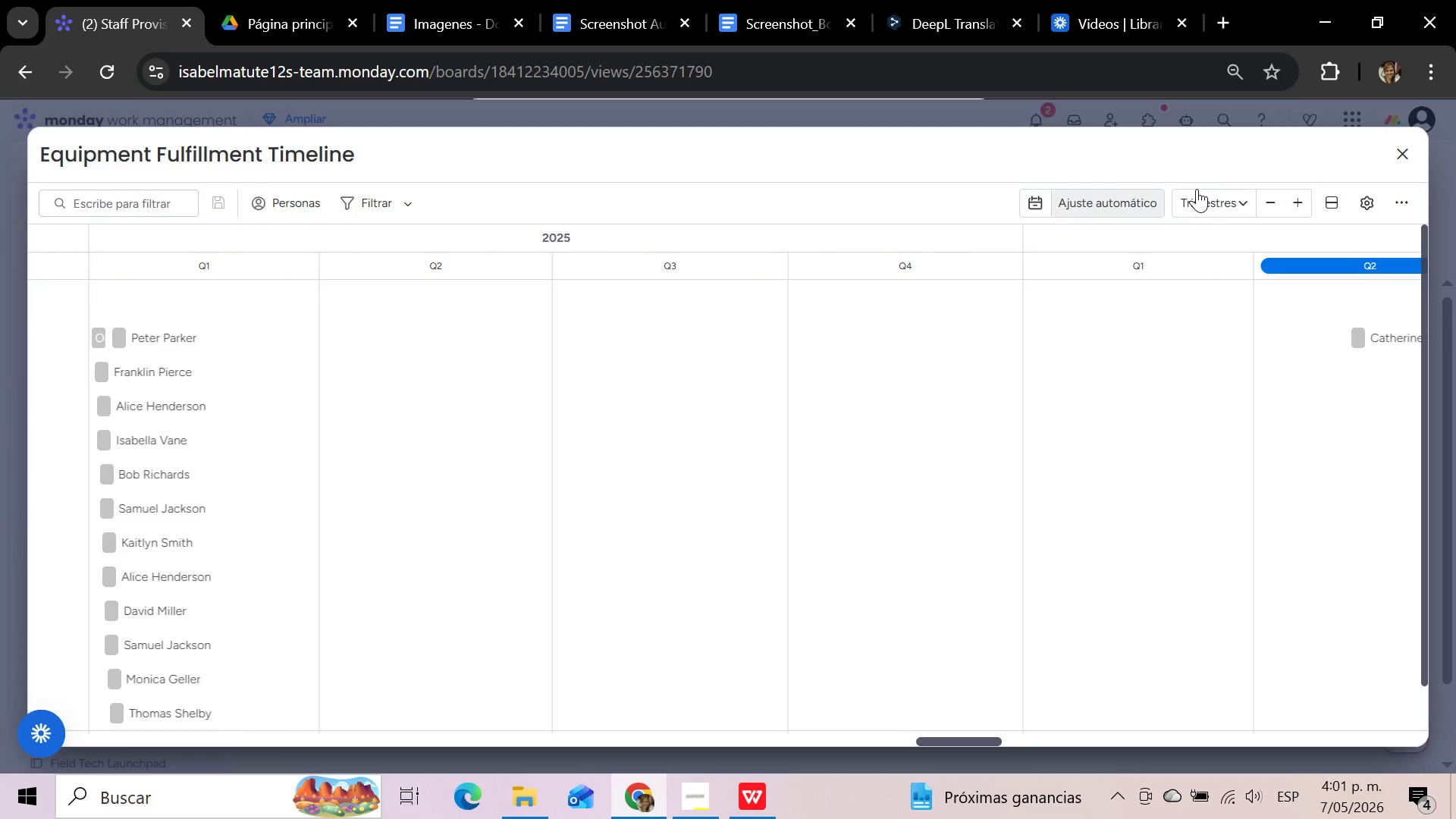 
left_click([1402, 161])
 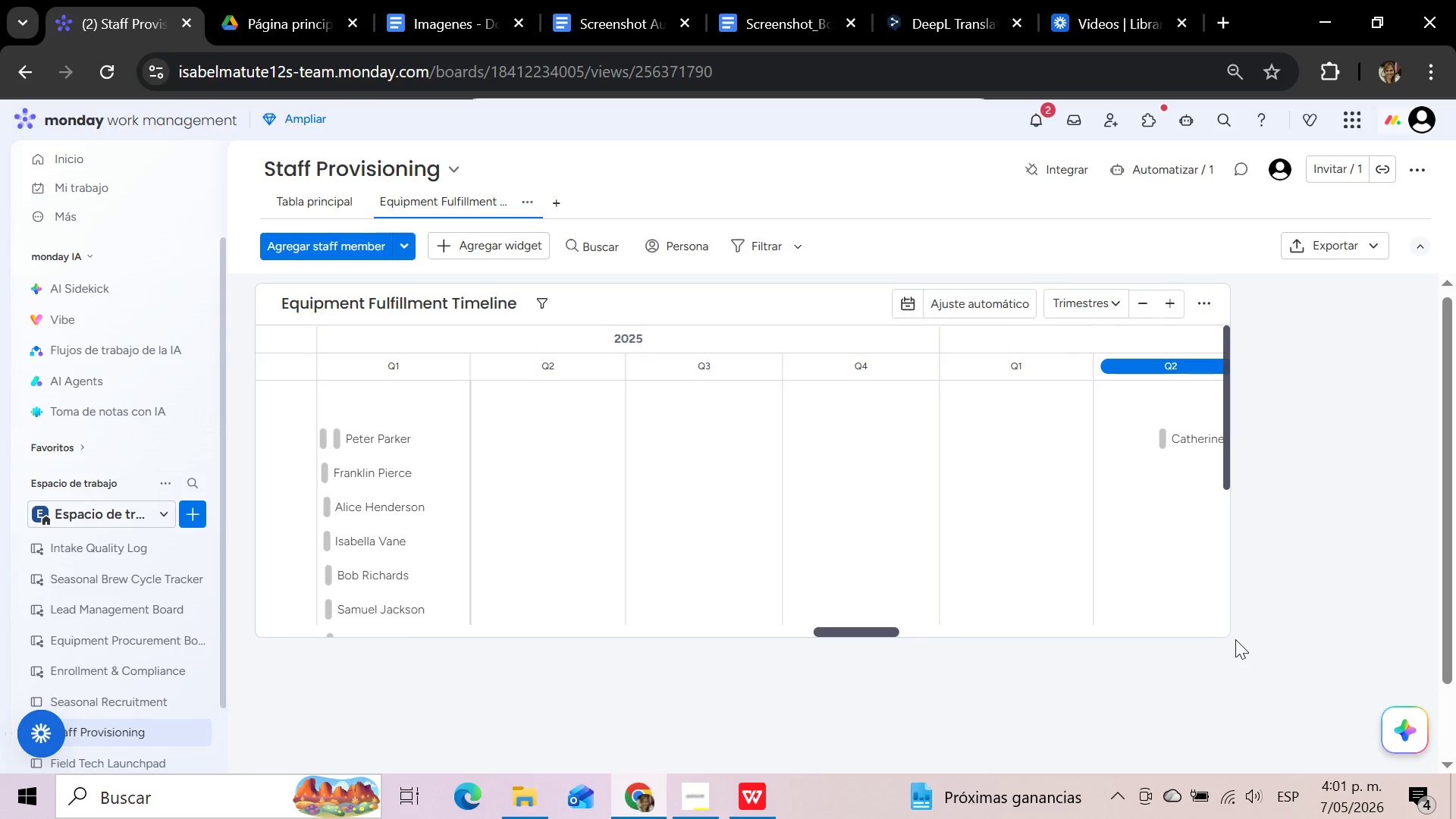 
left_click_drag(start_coordinate=[1225, 635], to_coordinate=[1386, 748])
 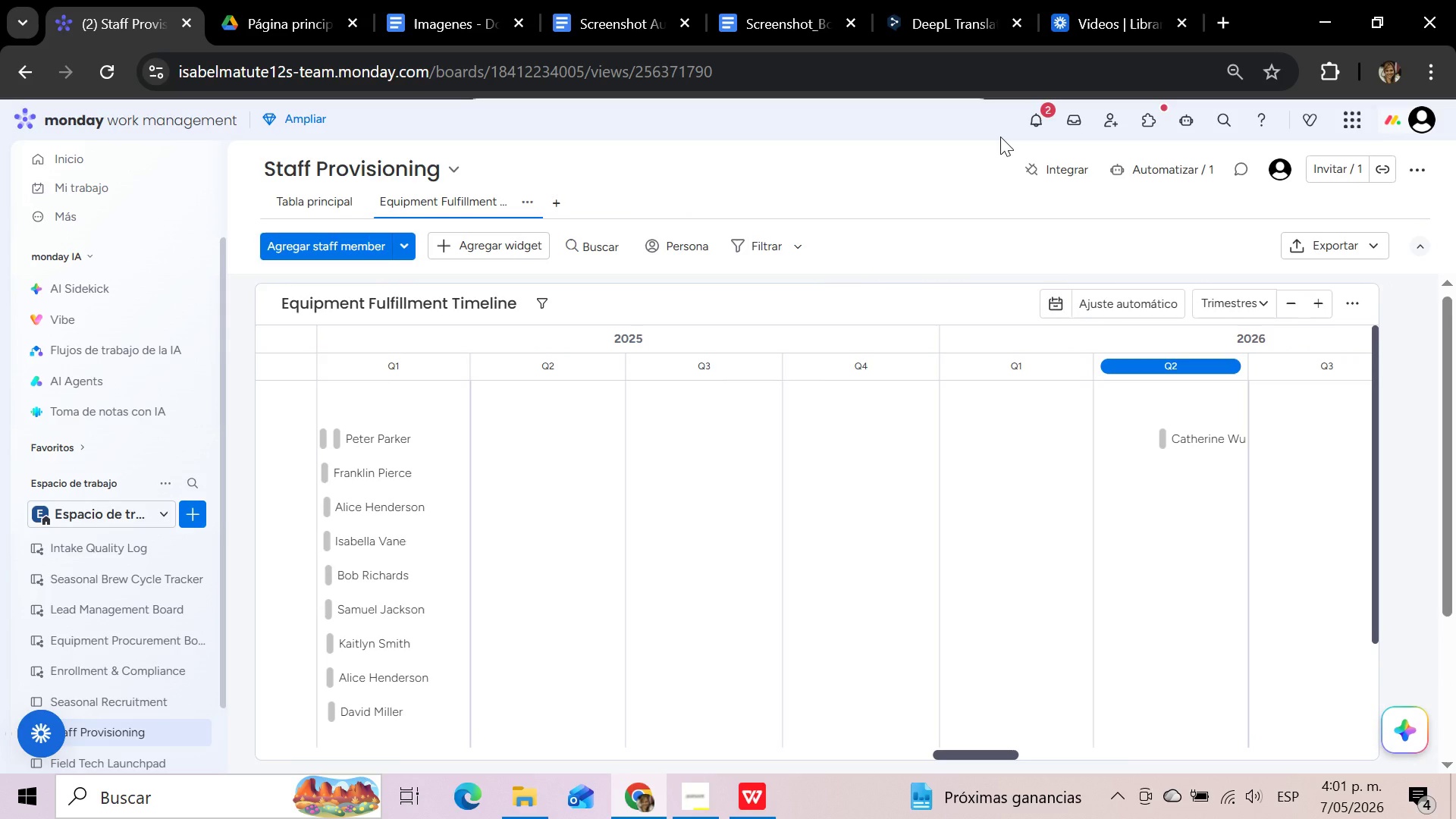 
wait(13.52)
 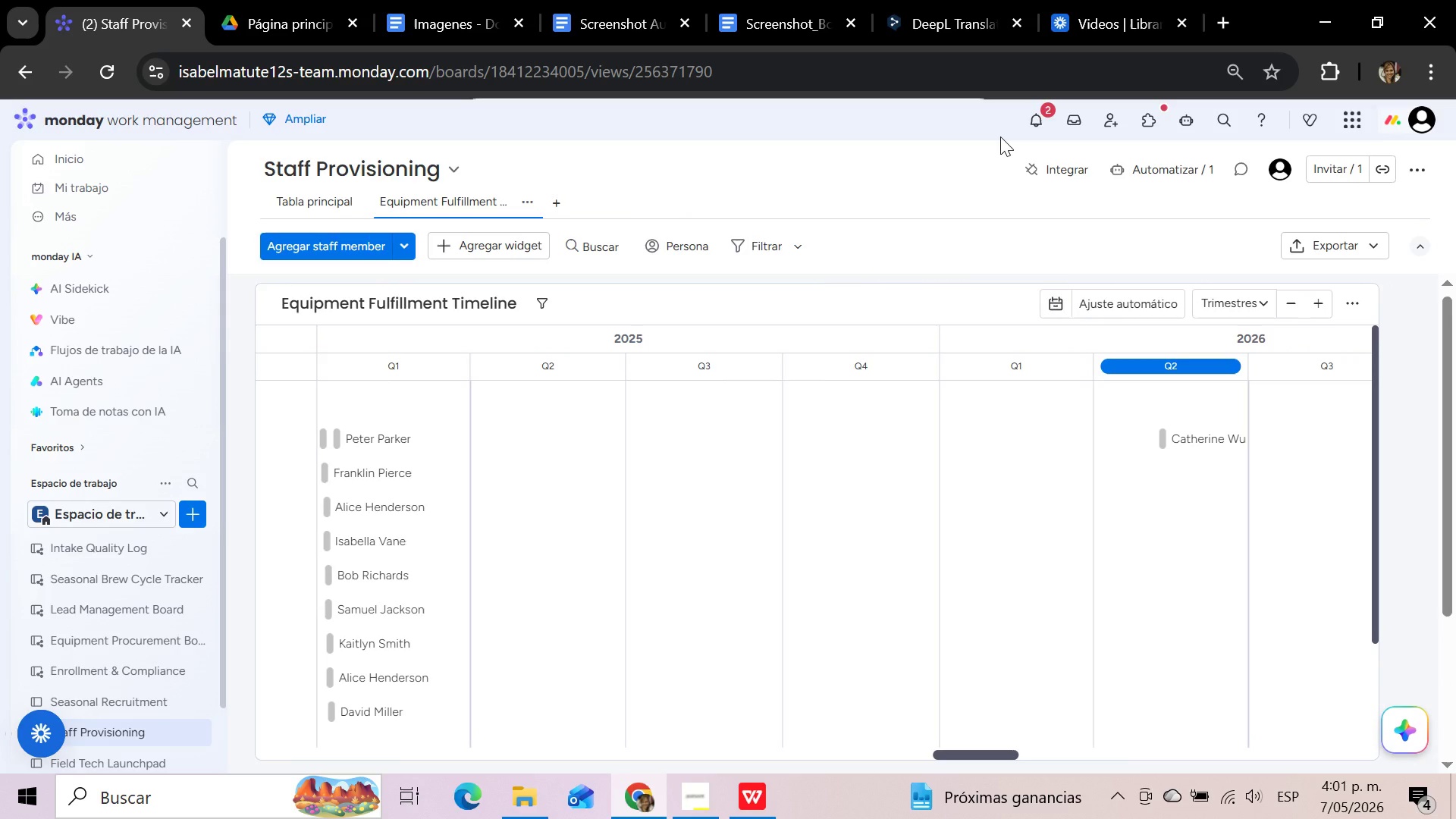 
left_click([1260, 300])
 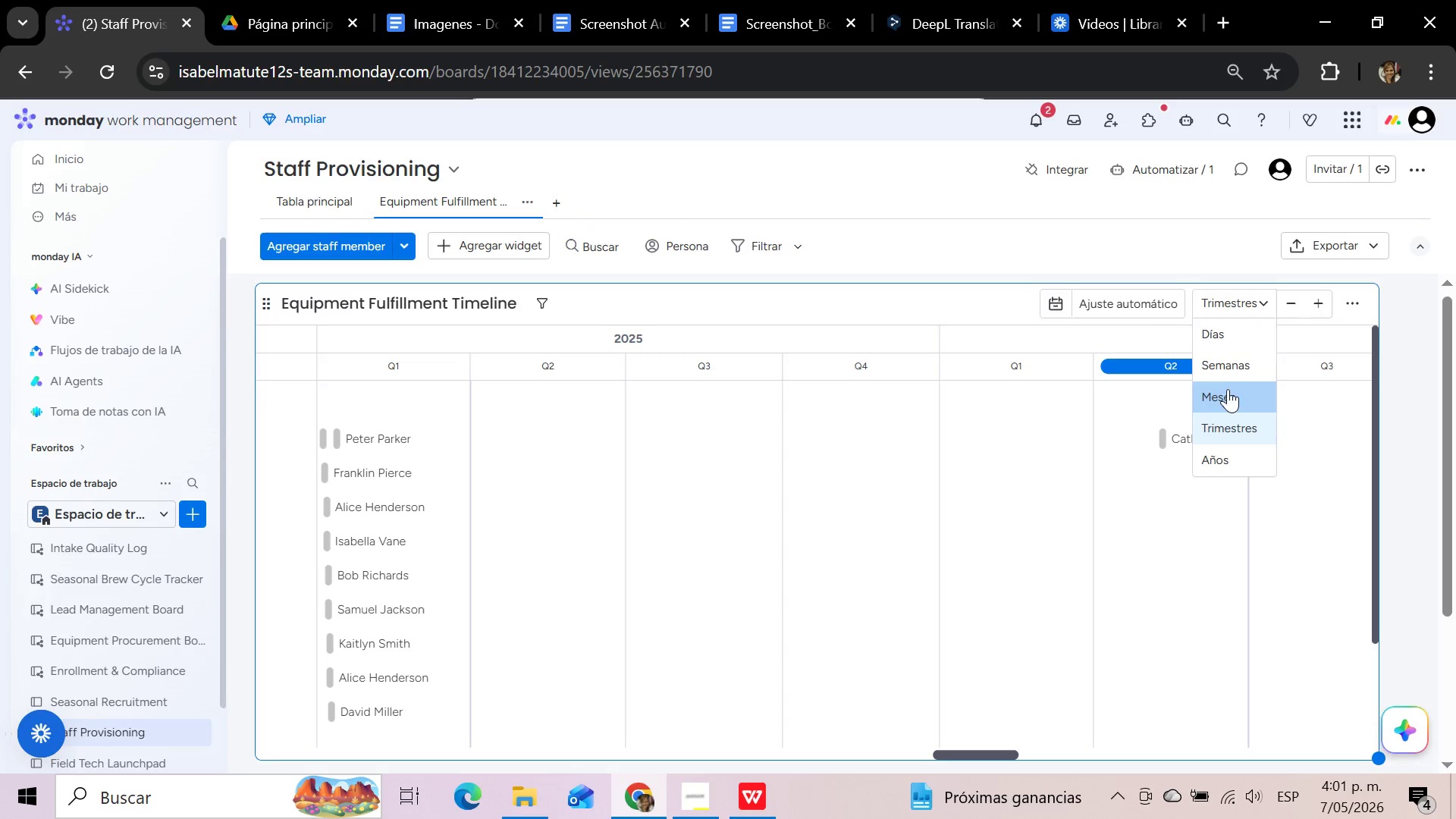 
left_click([1227, 391])
 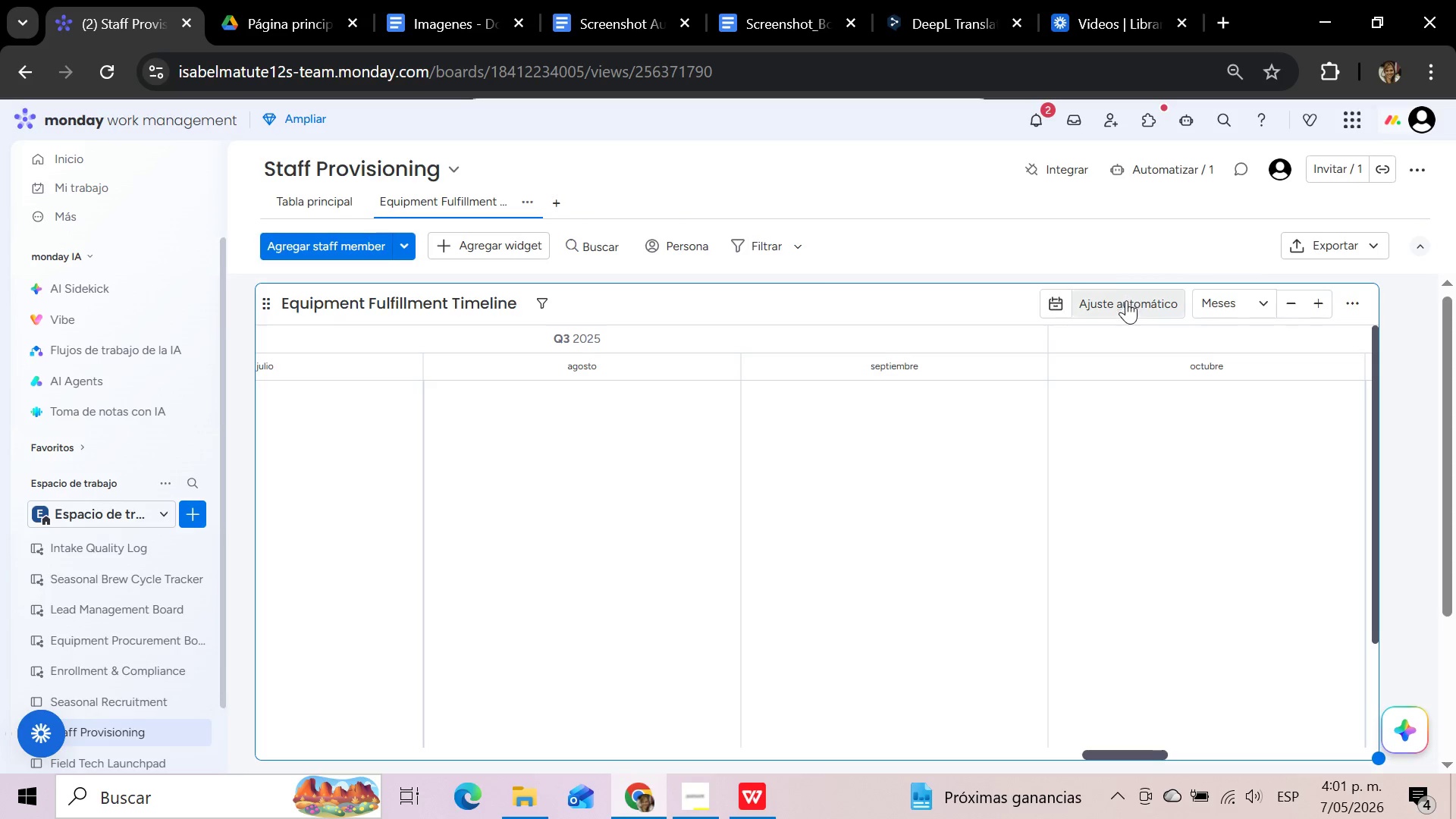 
left_click([1121, 306])
 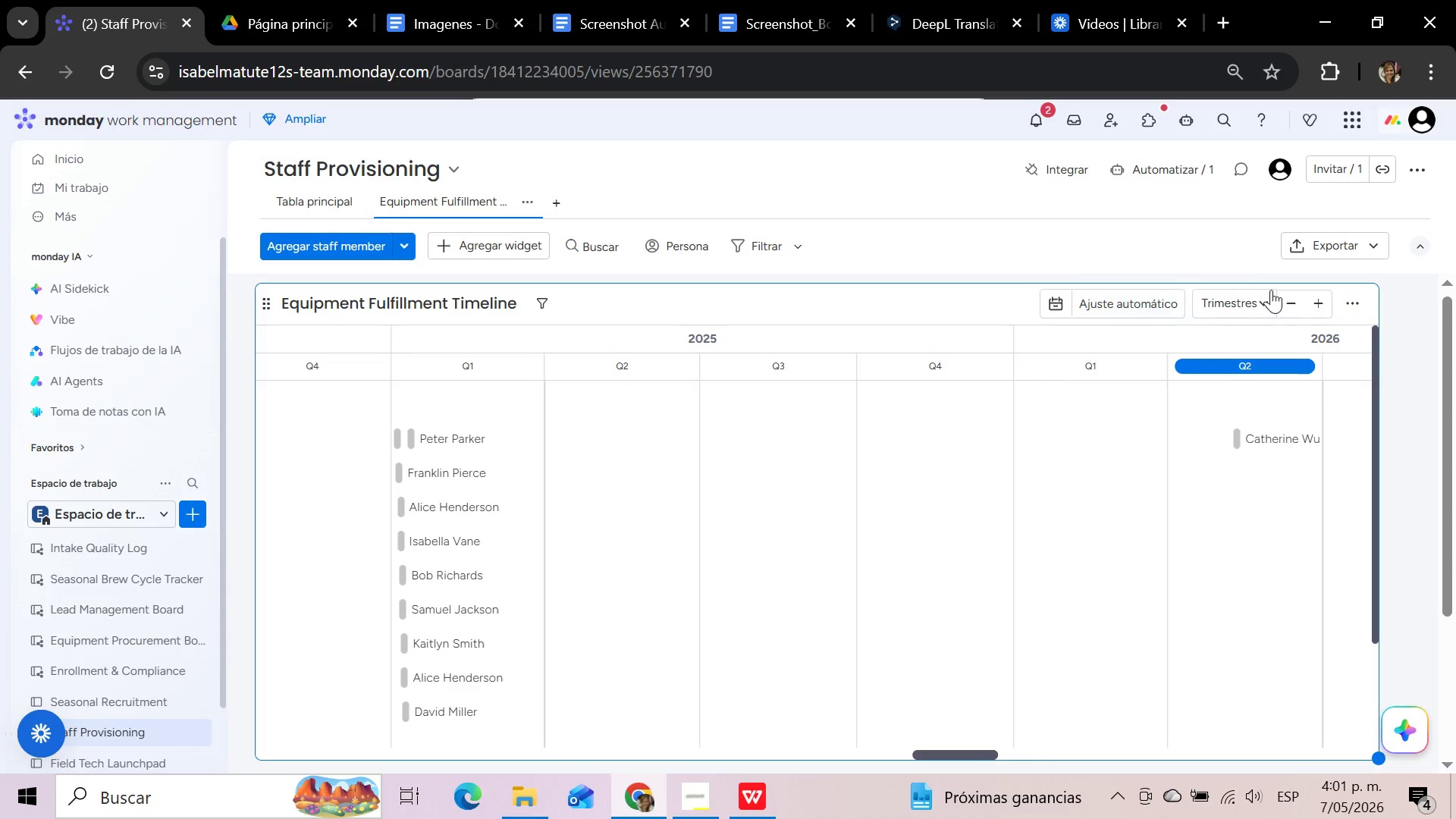 
left_click([1267, 302])
 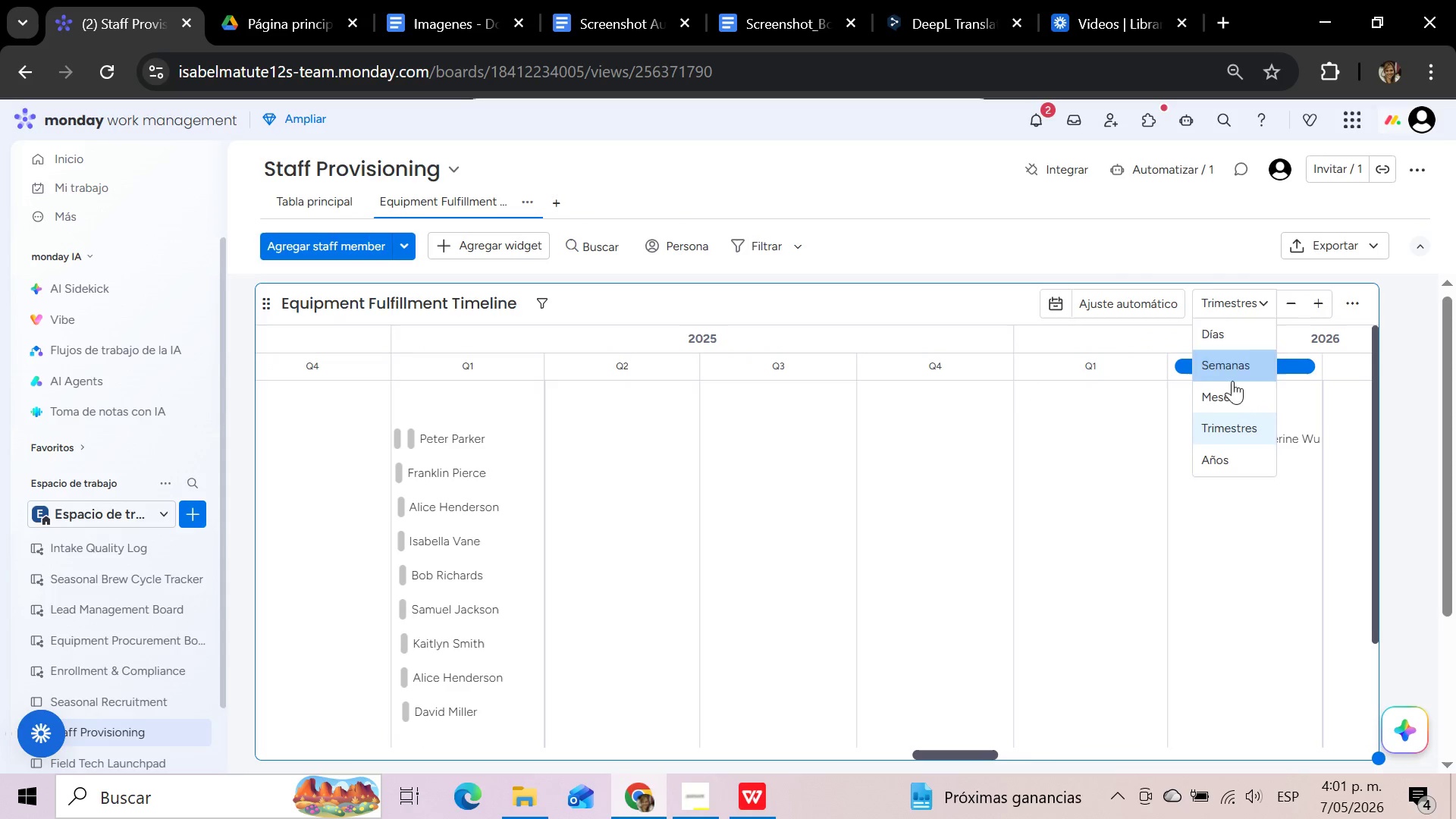 
left_click([1228, 393])
 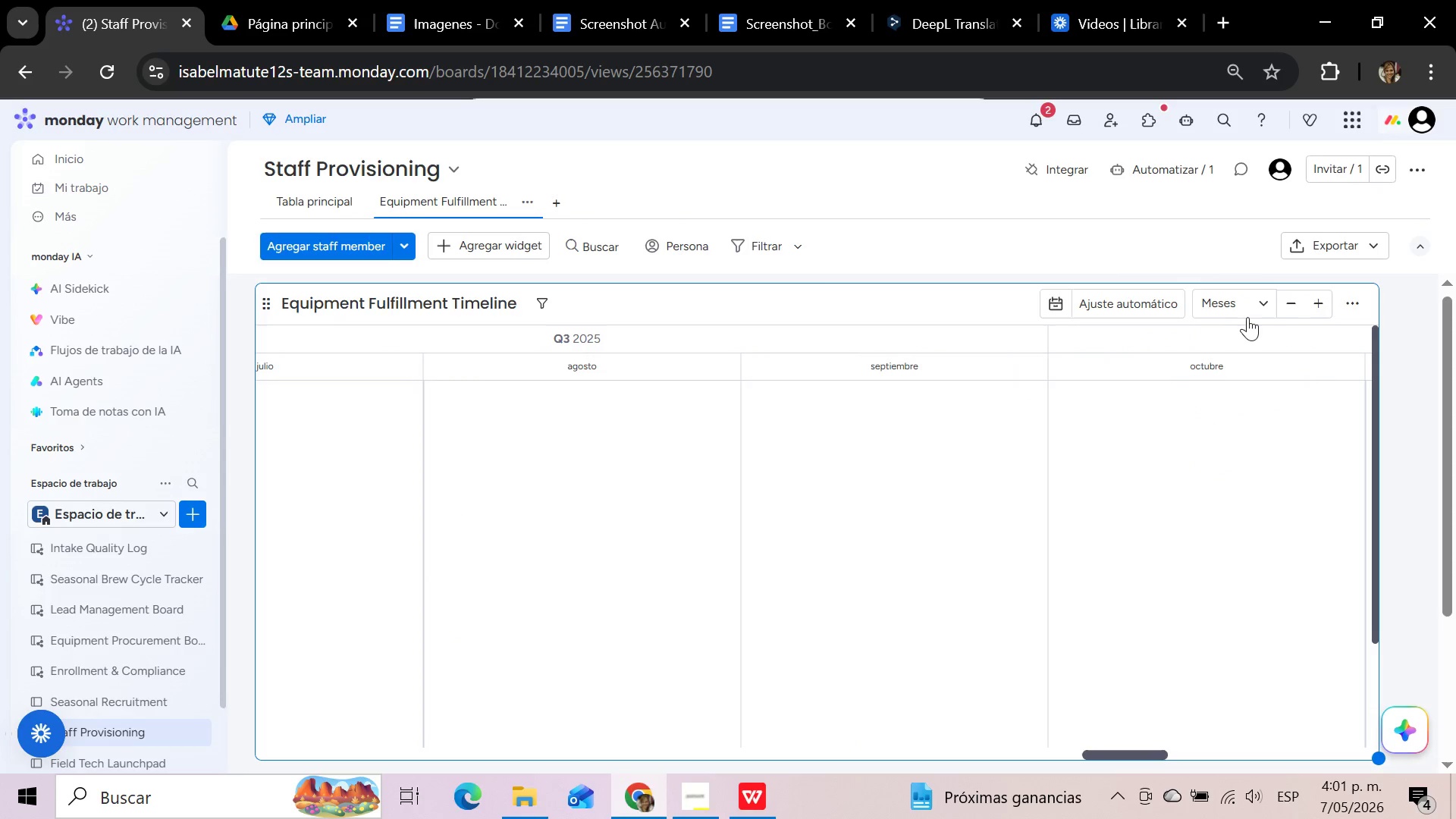 
left_click([1250, 300])
 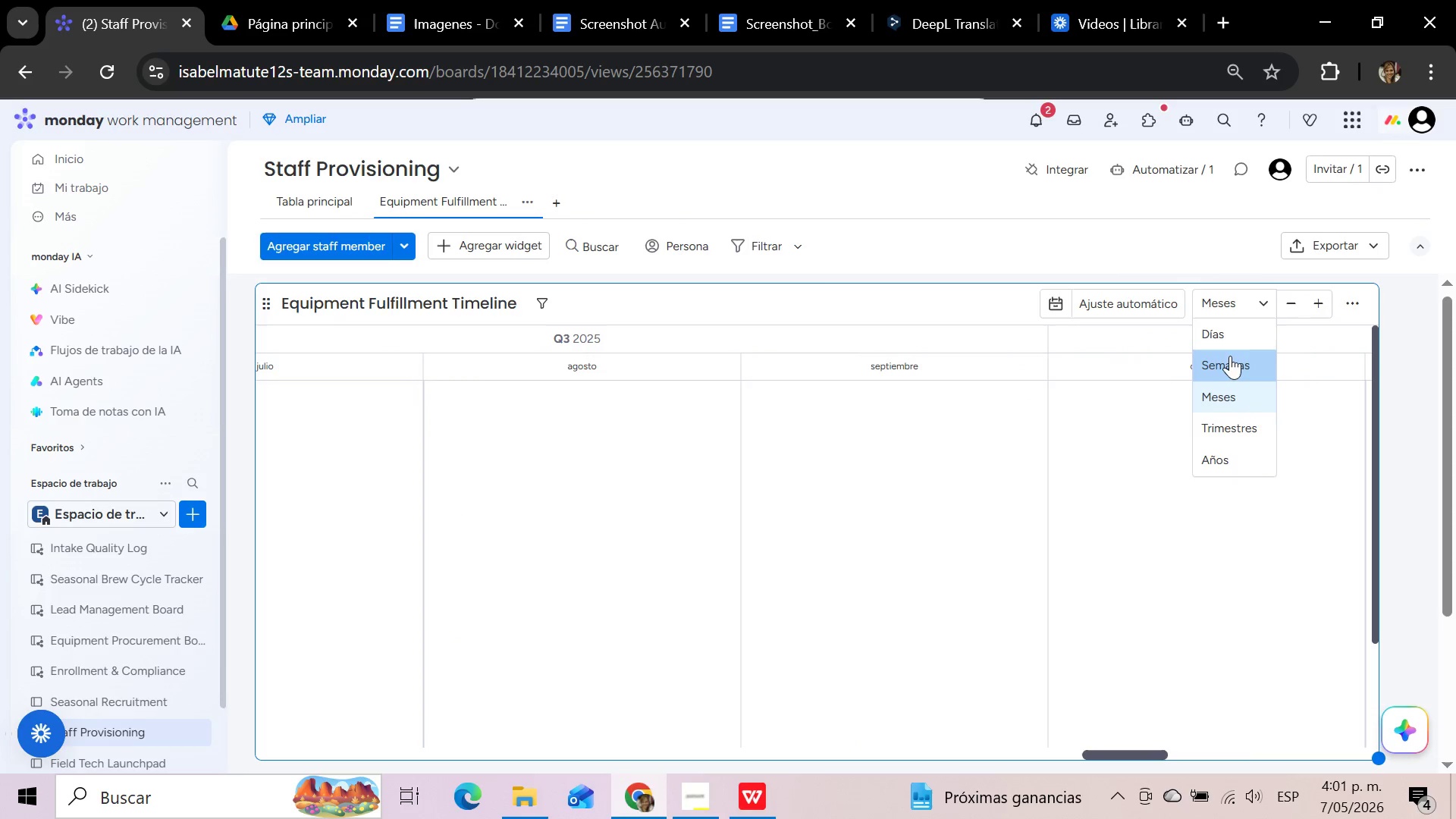 
left_click([1230, 356])
 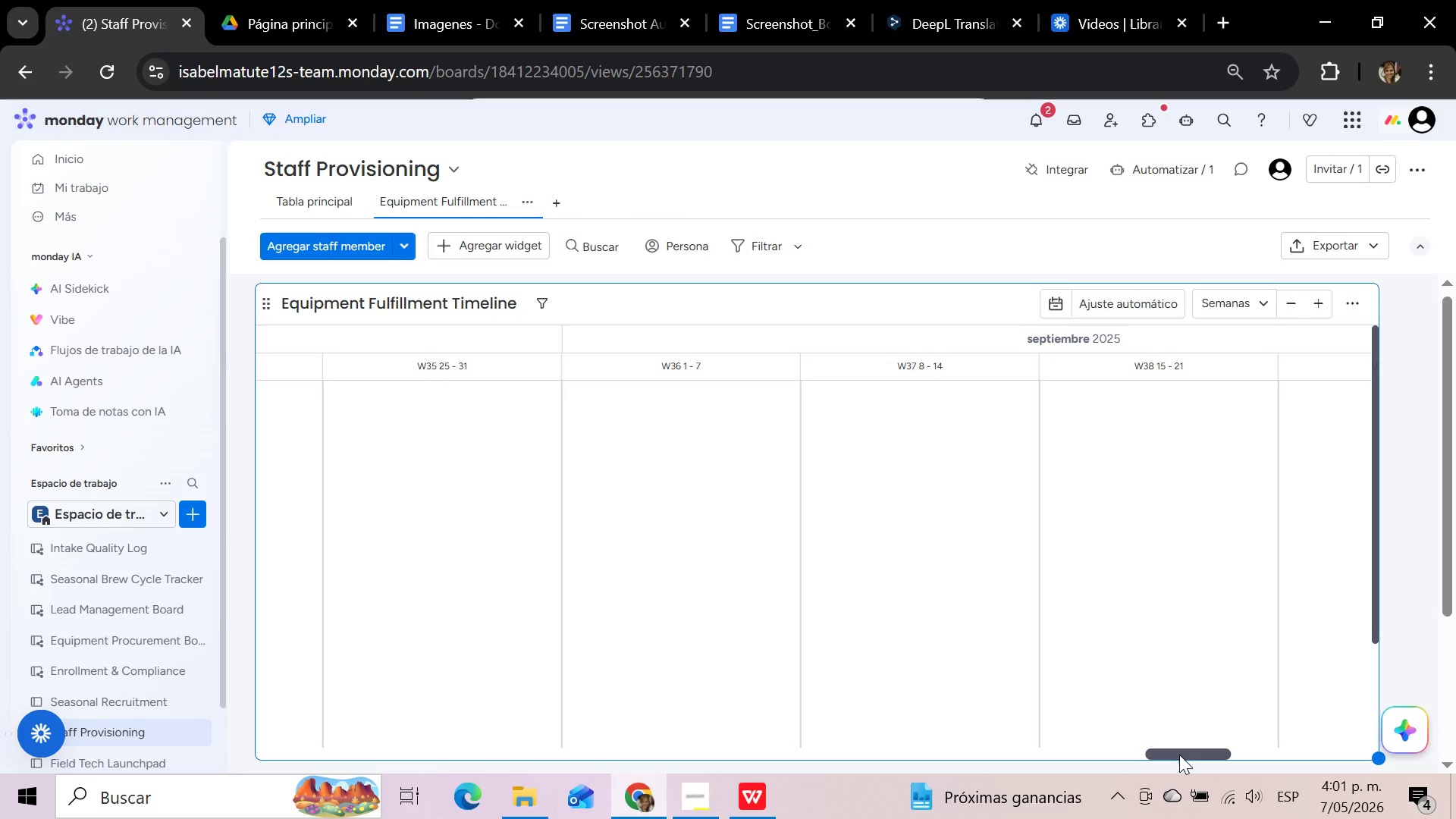 
left_click_drag(start_coordinate=[1180, 754], to_coordinate=[1441, 755])
 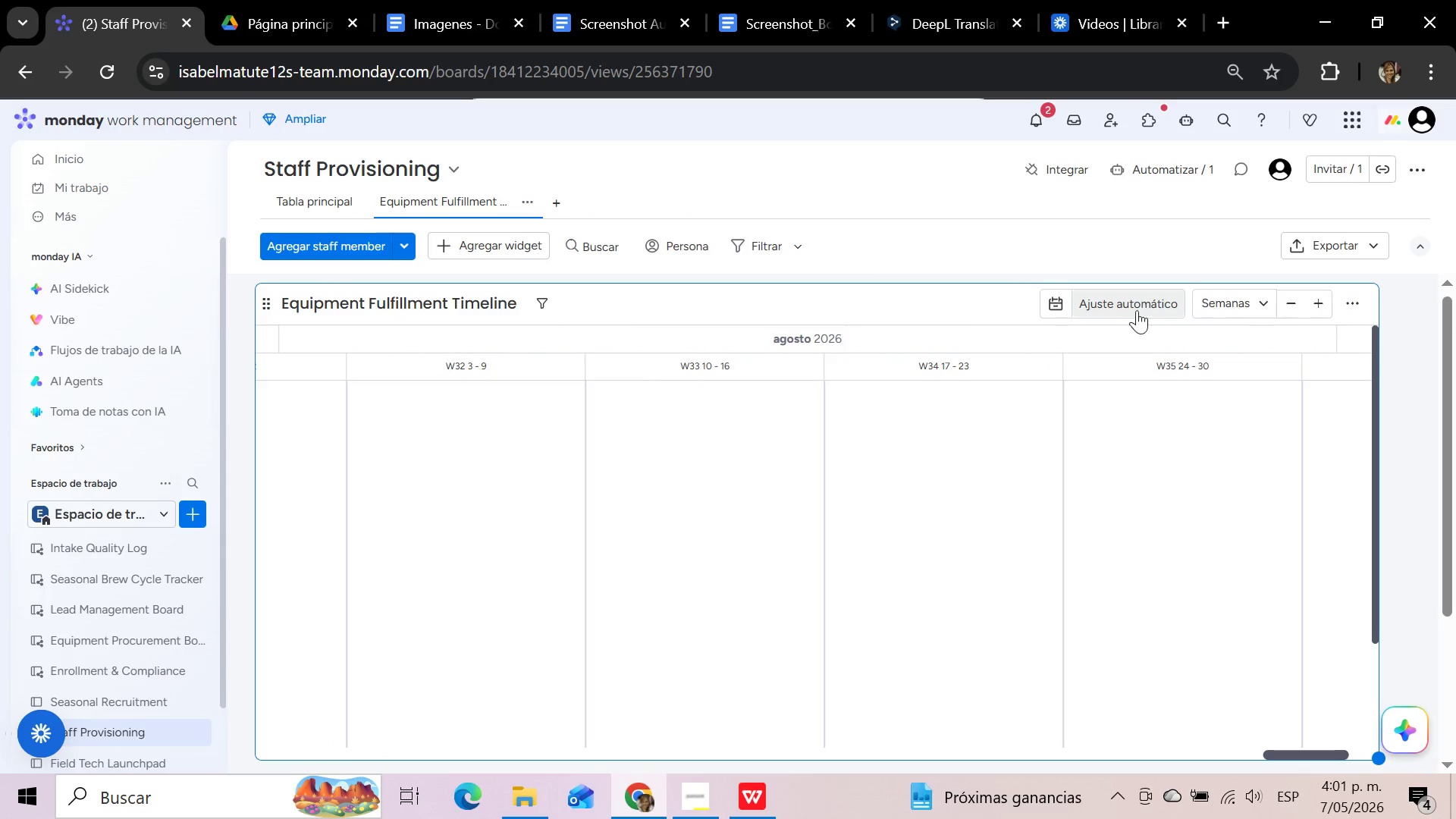 
left_click([1131, 315])
 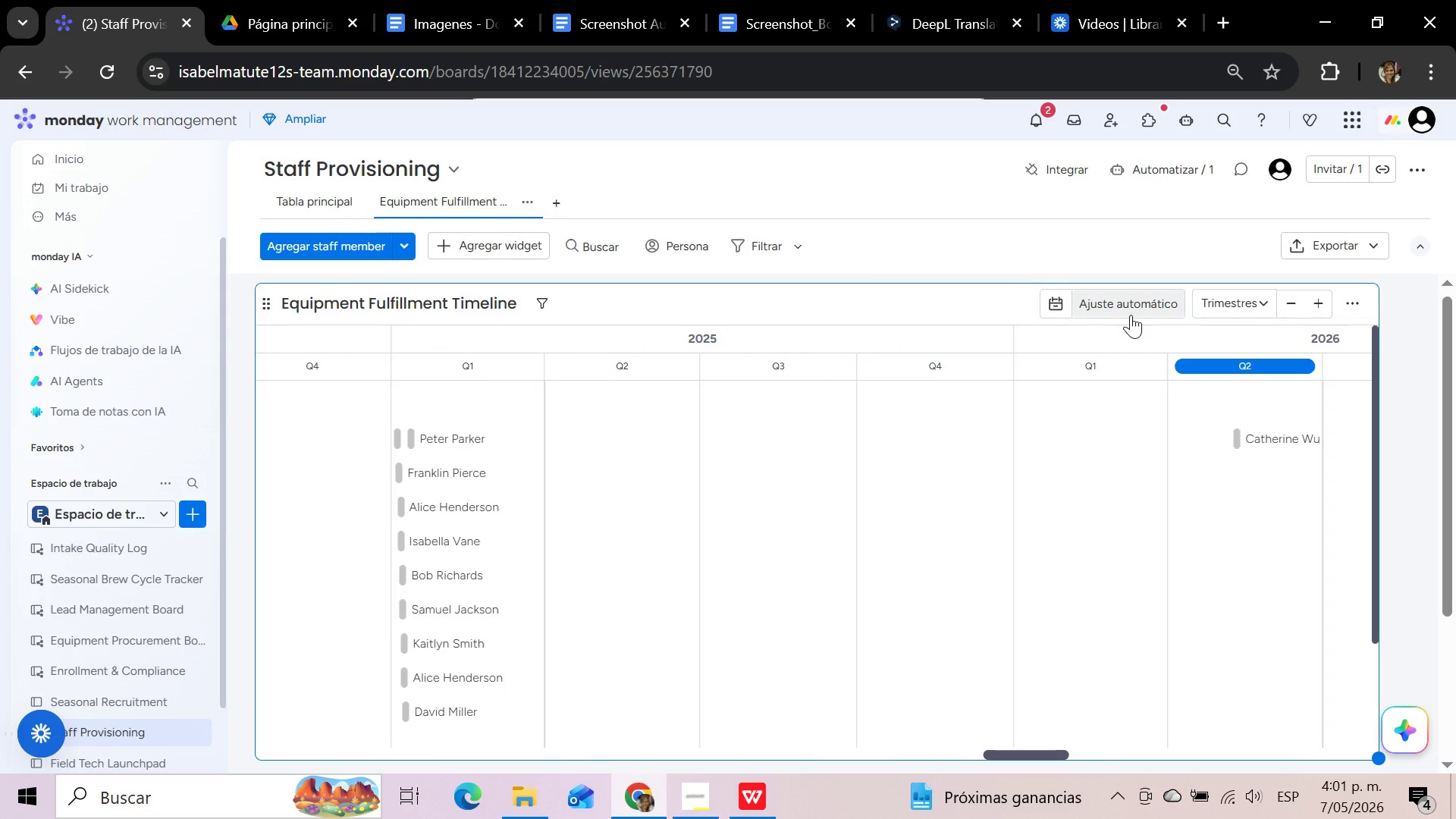 
mouse_move([991, 755])
 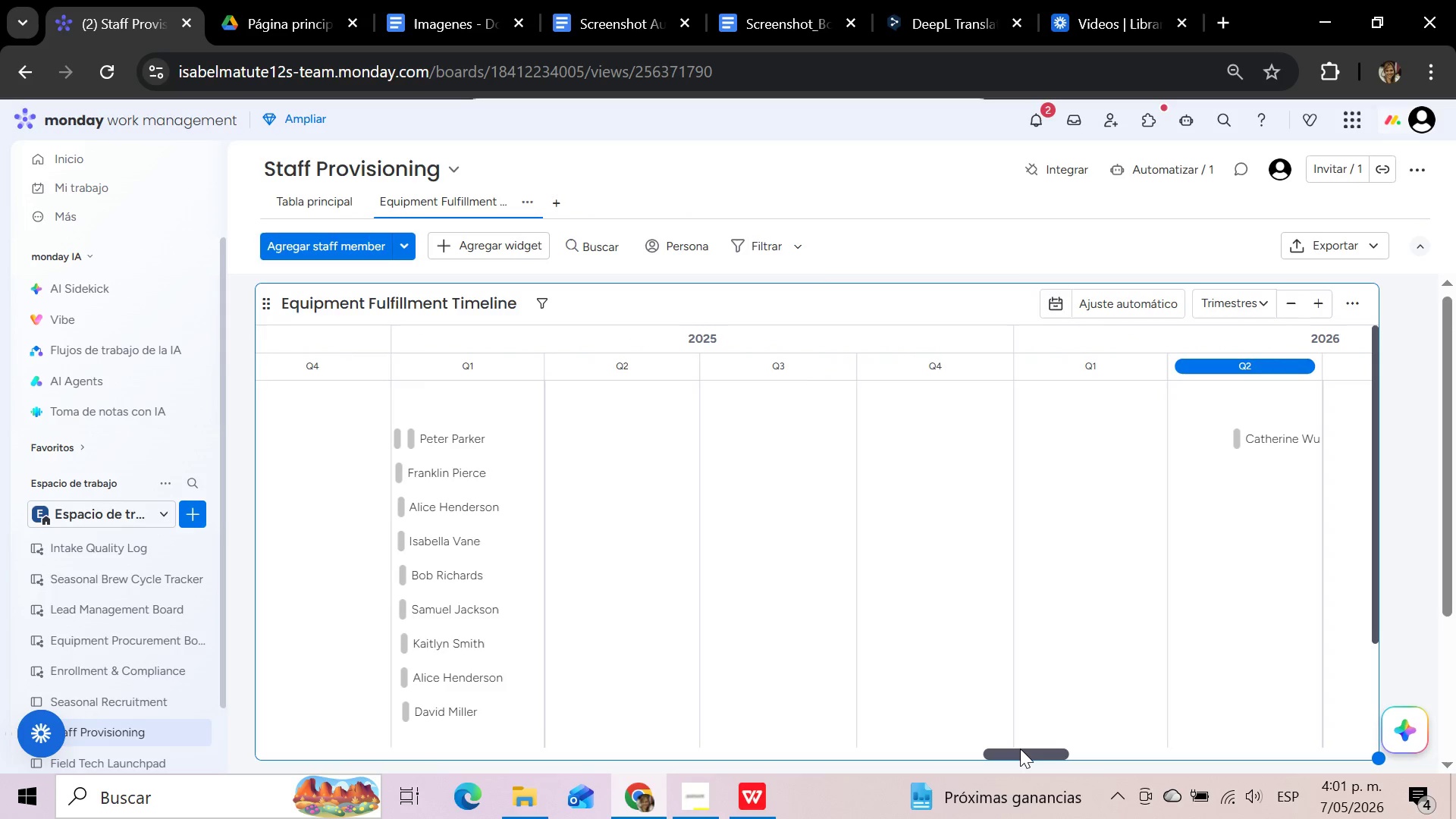 
left_click_drag(start_coordinate=[1020, 748], to_coordinate=[962, 745])
 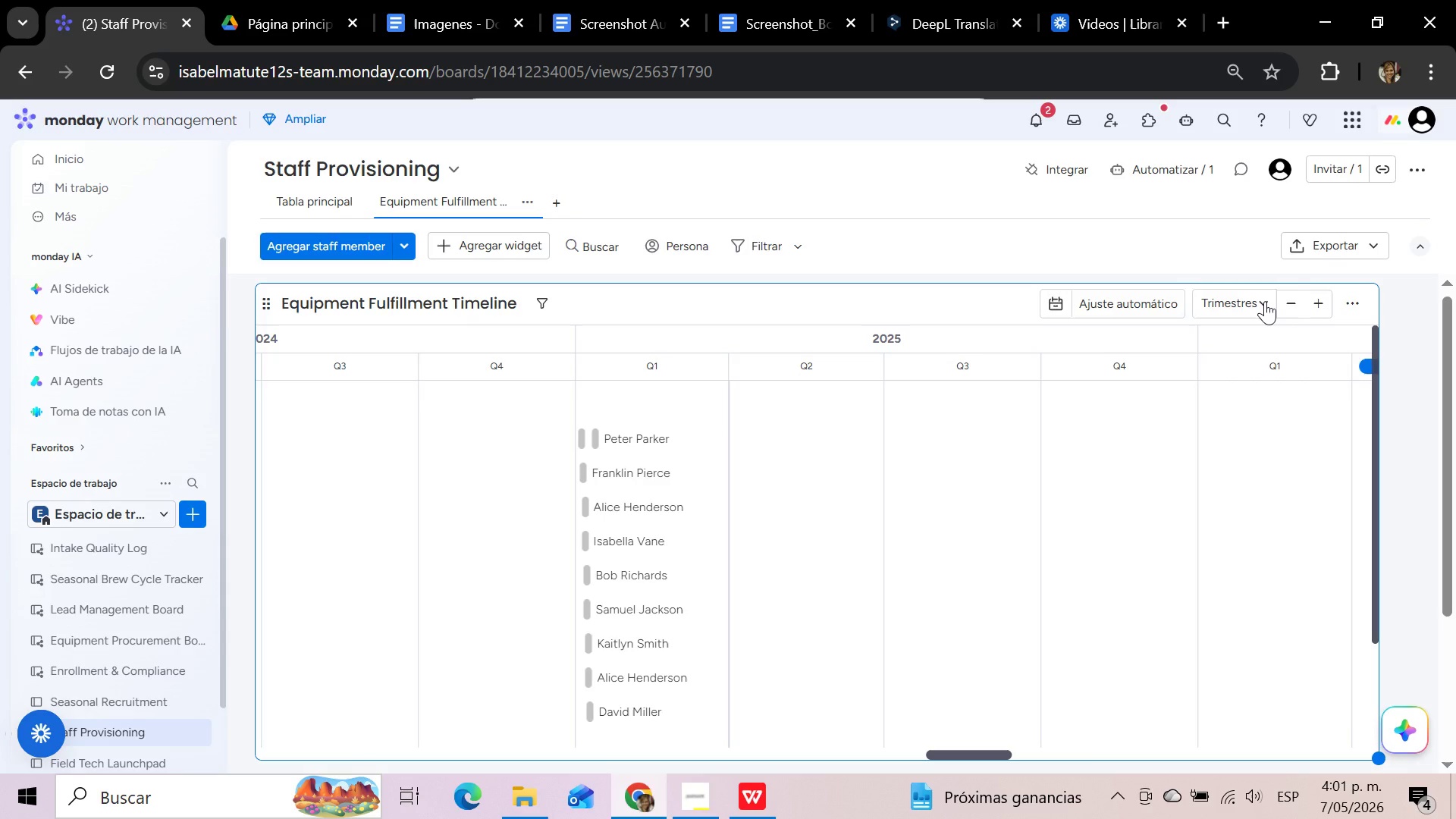 
left_click([1265, 301])
 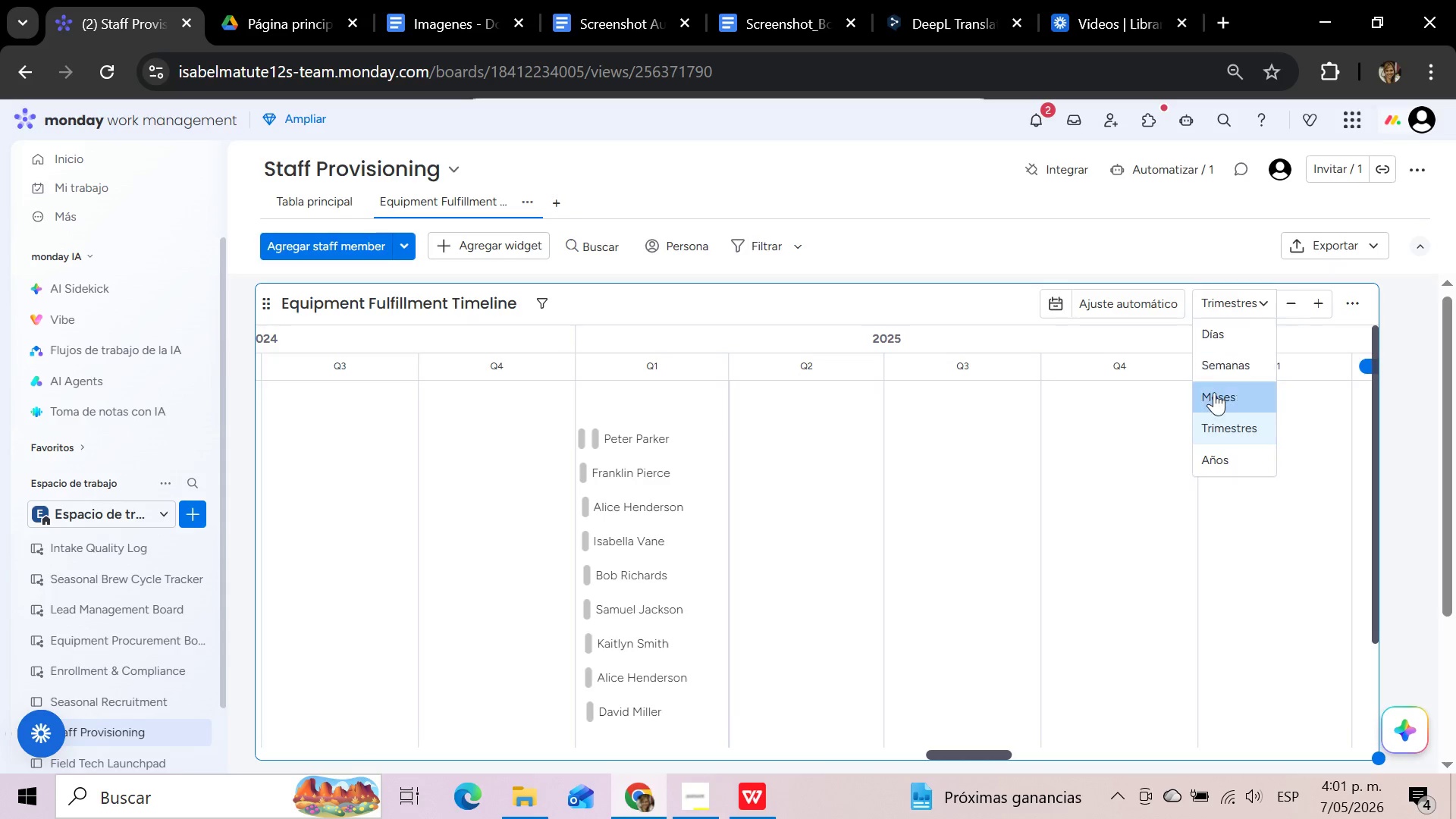 
left_click([1214, 394])
 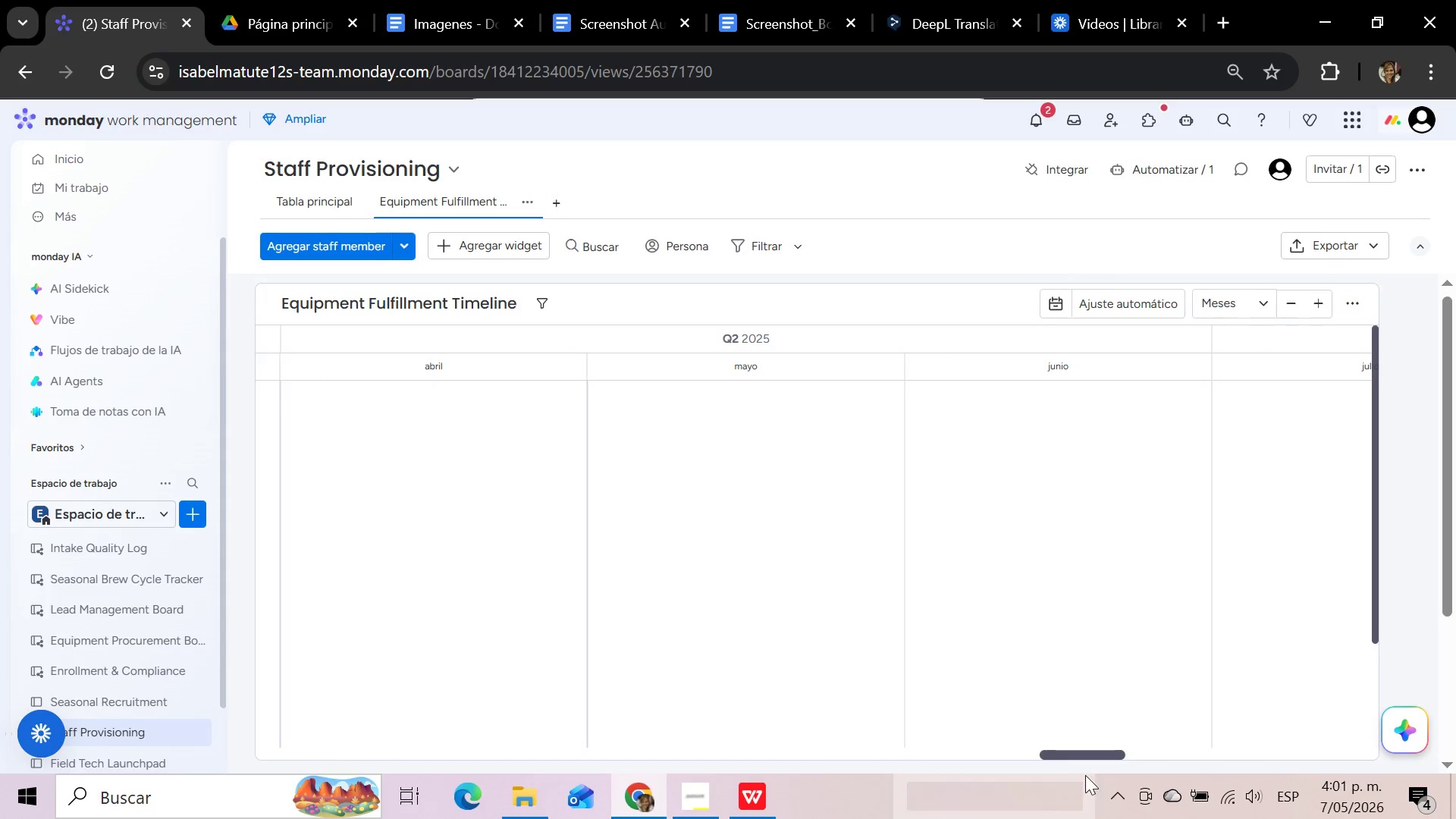 
left_click_drag(start_coordinate=[1091, 757], to_coordinate=[1025, 752])
 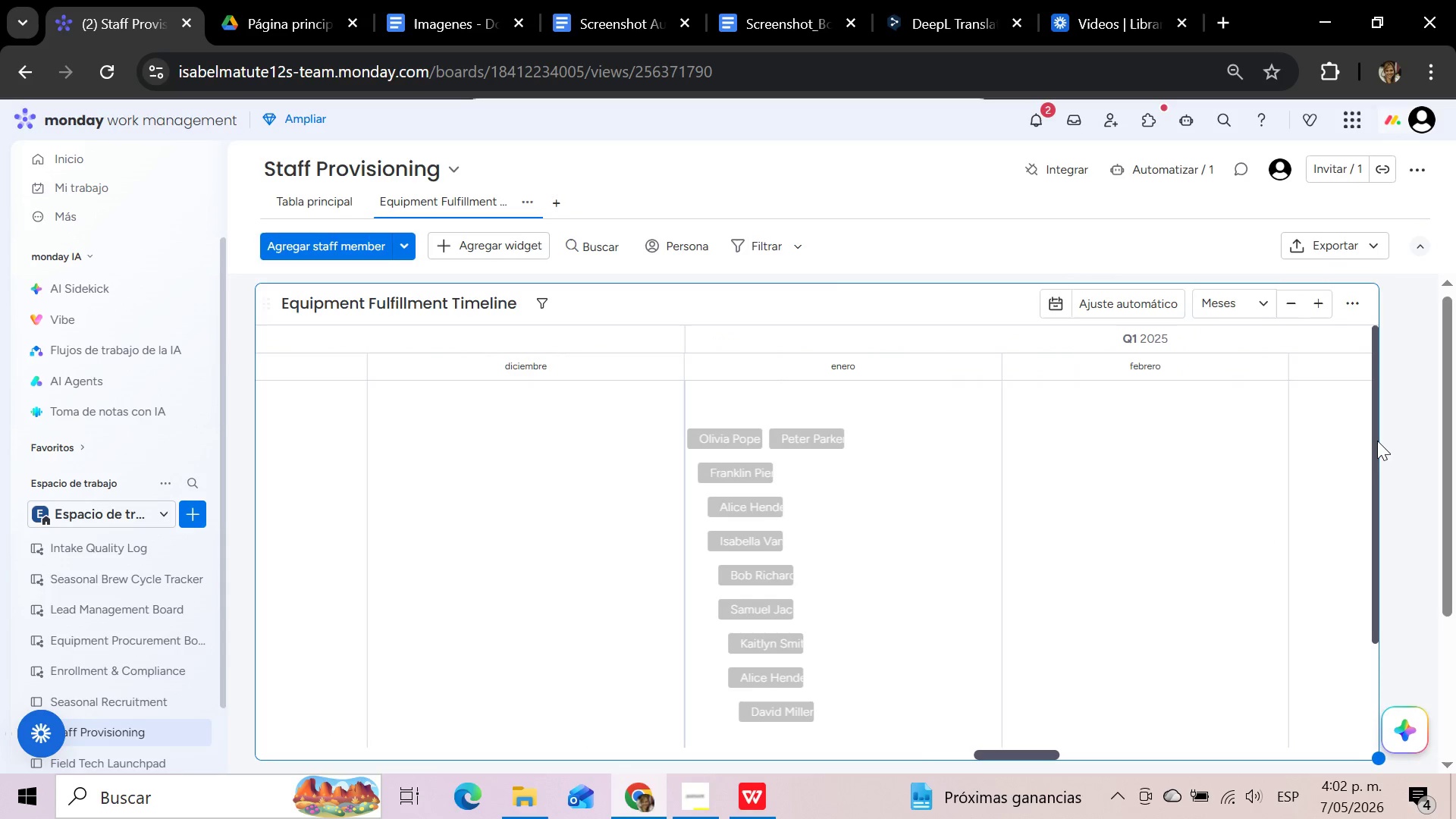 
left_click_drag(start_coordinate=[1377, 441], to_coordinate=[1395, 450])
 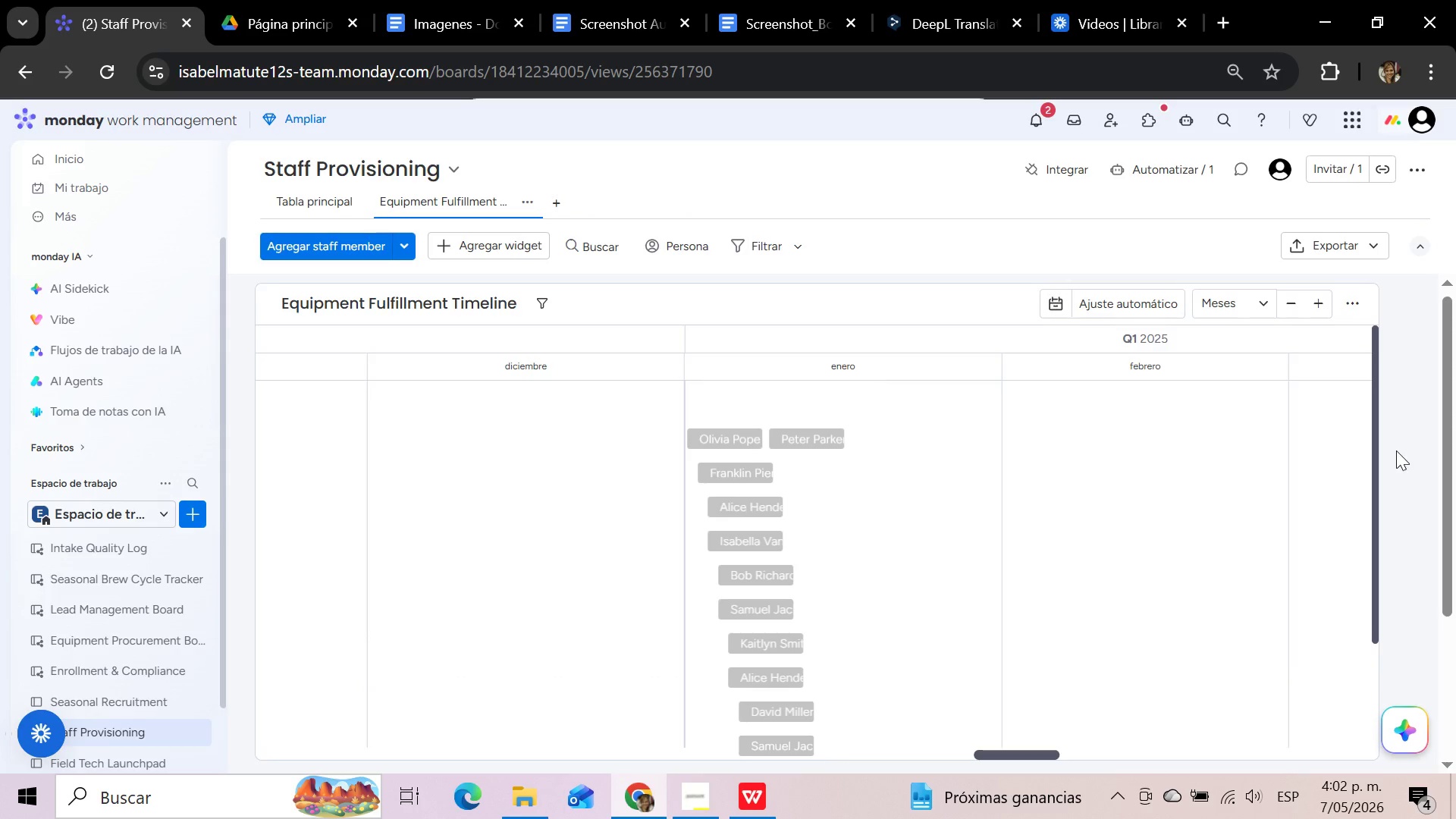 
left_click([1354, 292])
 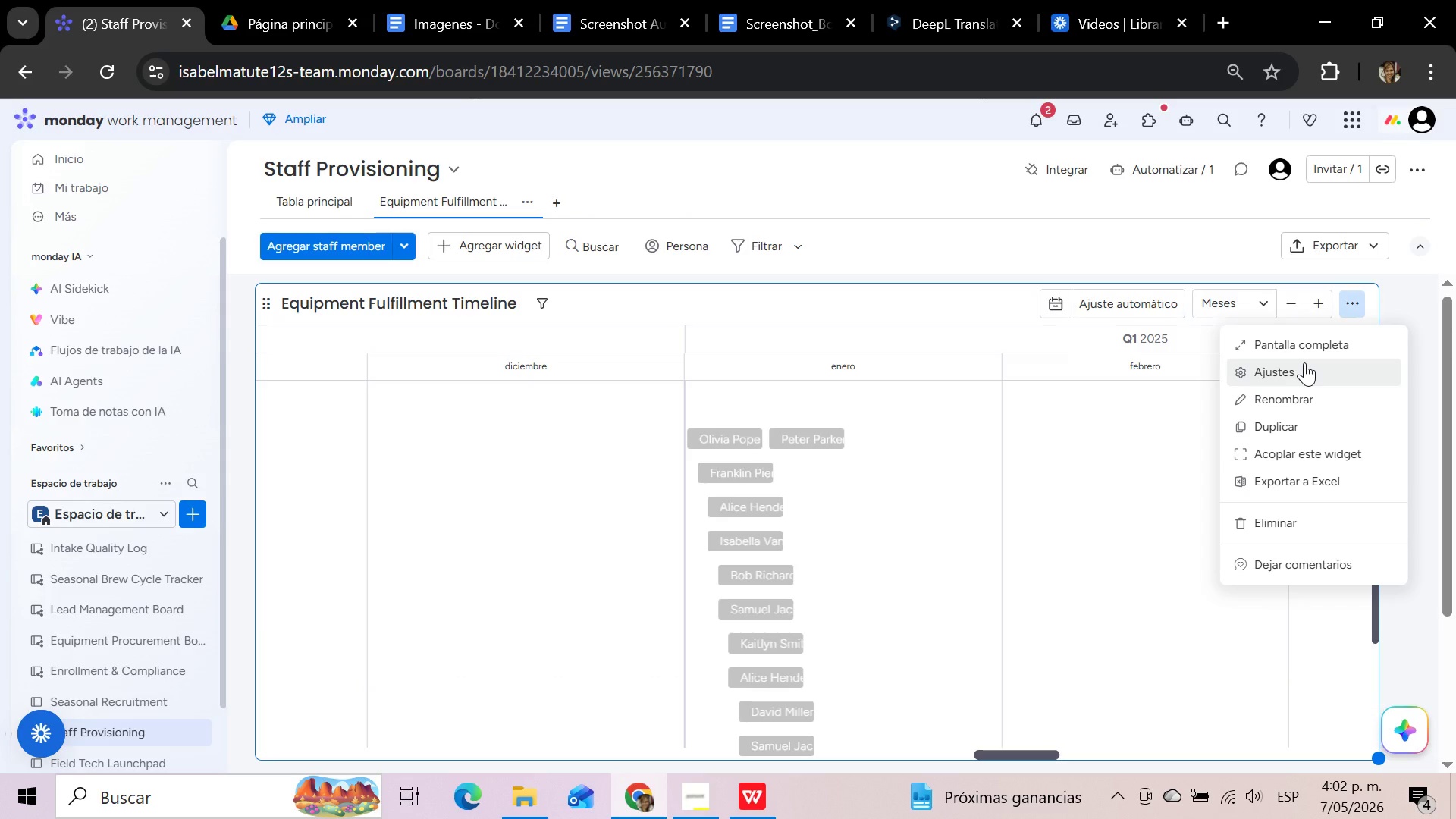 
left_click([1304, 362])
 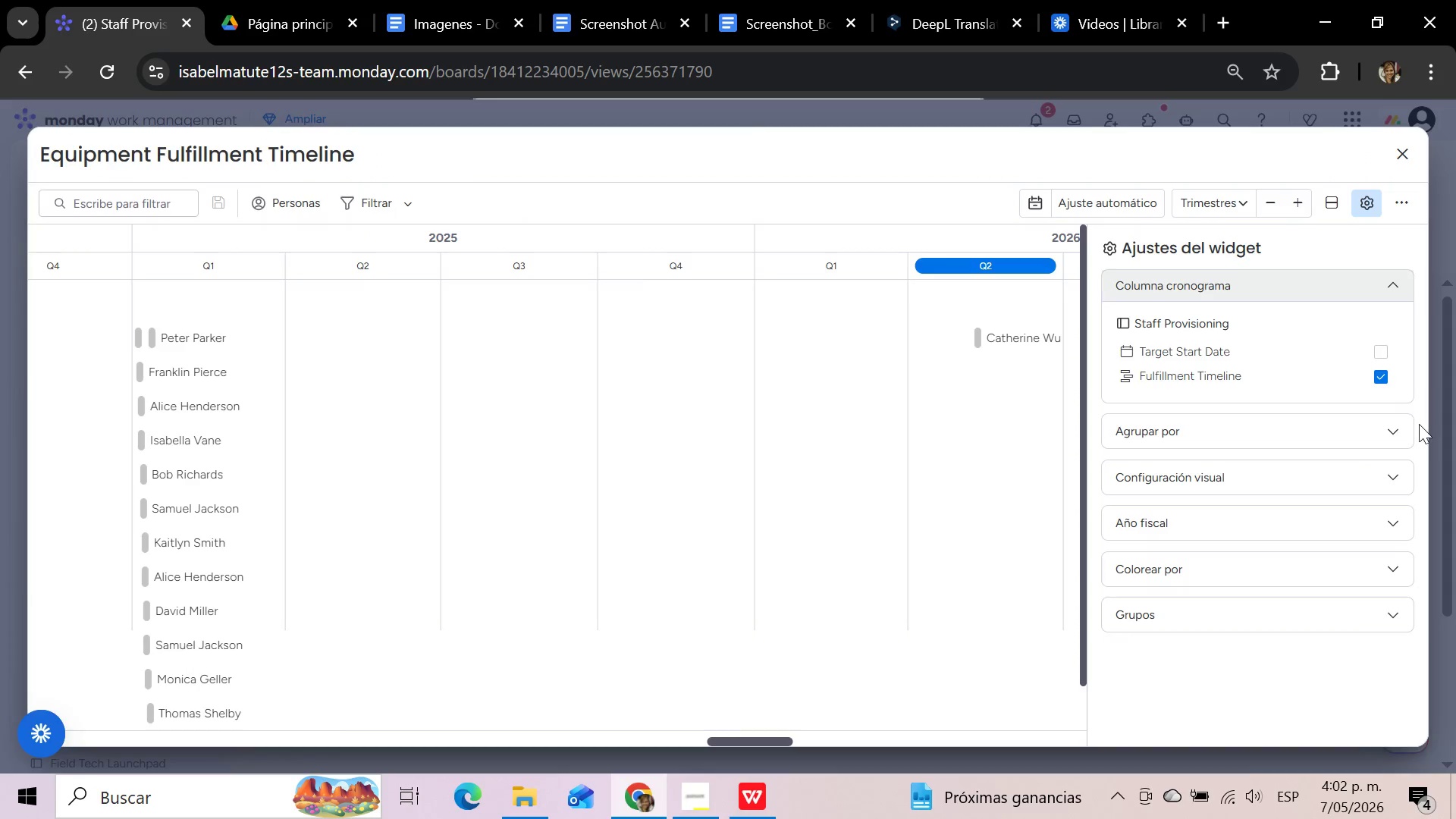 
left_click([1396, 430])
 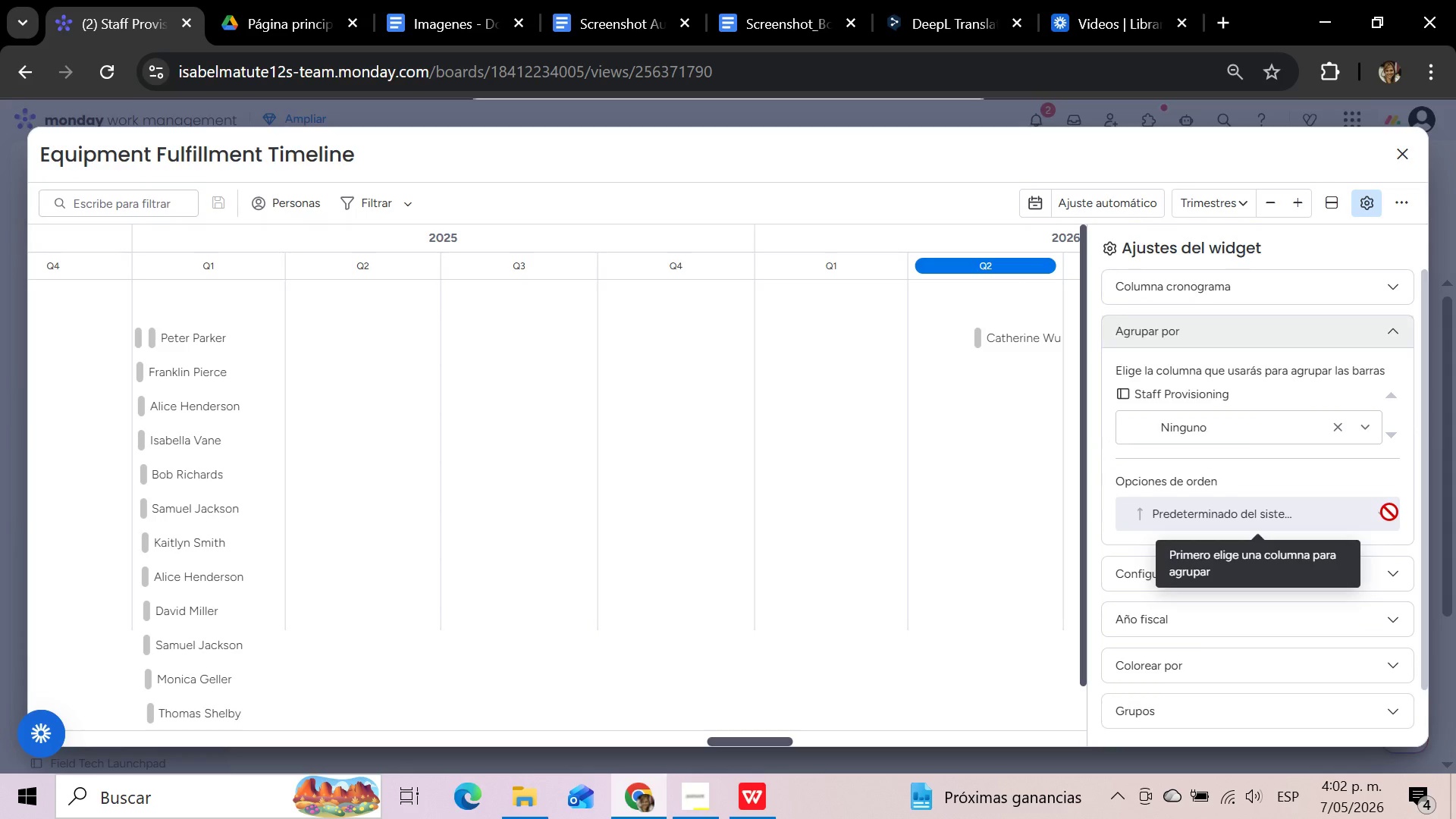 
left_click([1369, 426])
 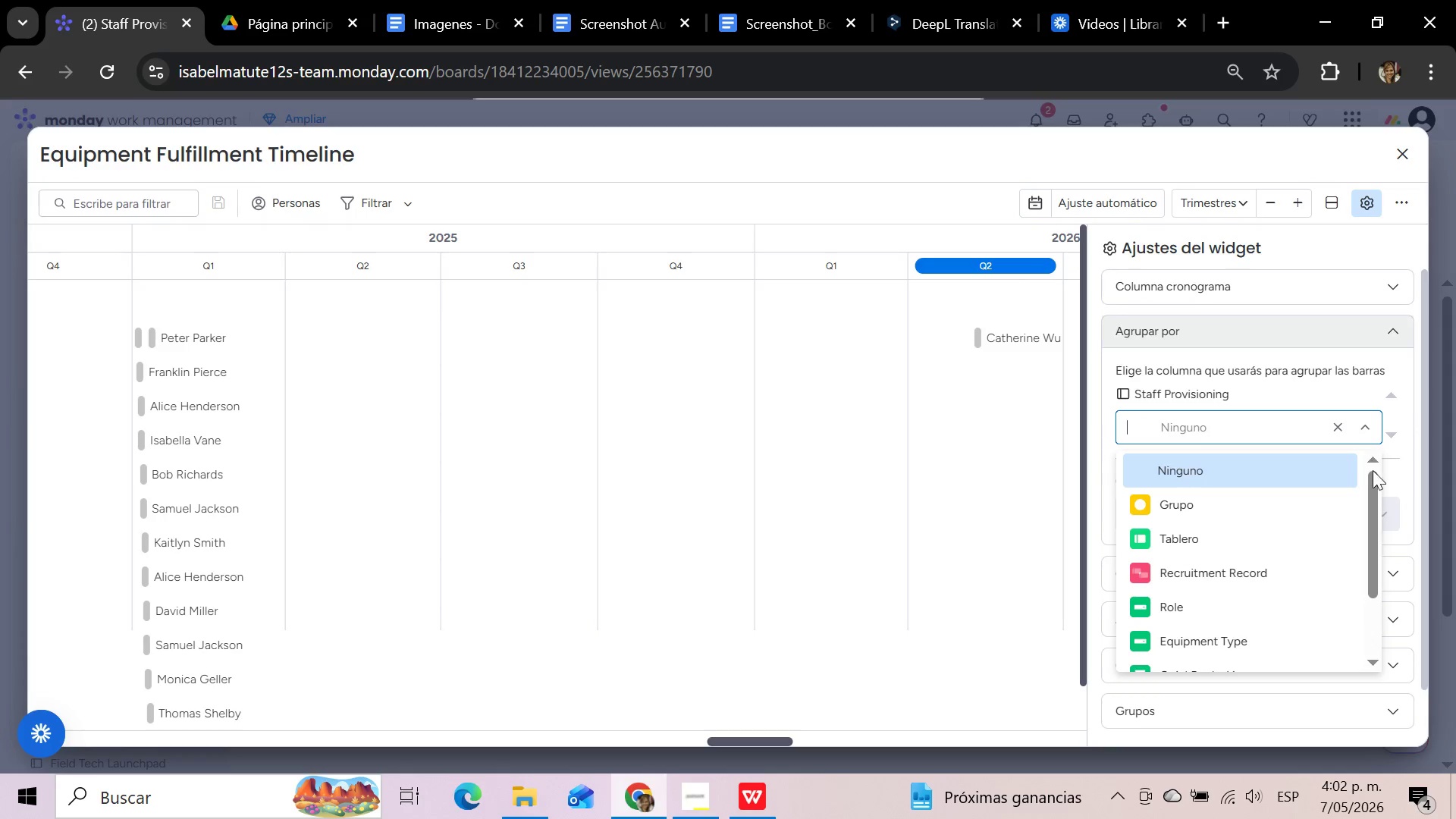 
left_click_drag(start_coordinate=[1370, 499], to_coordinate=[1378, 498])
 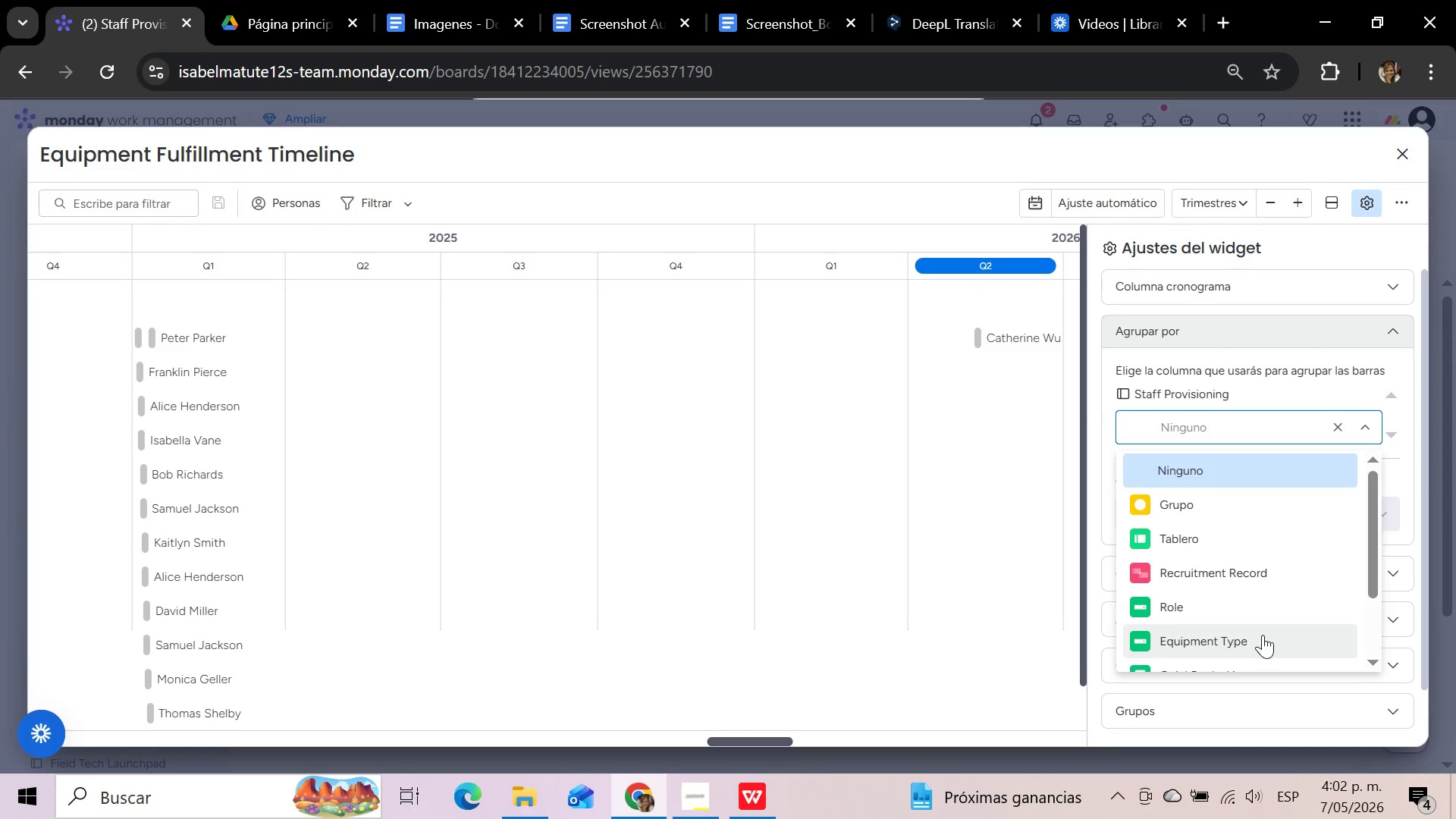 
left_click([1257, 639])
 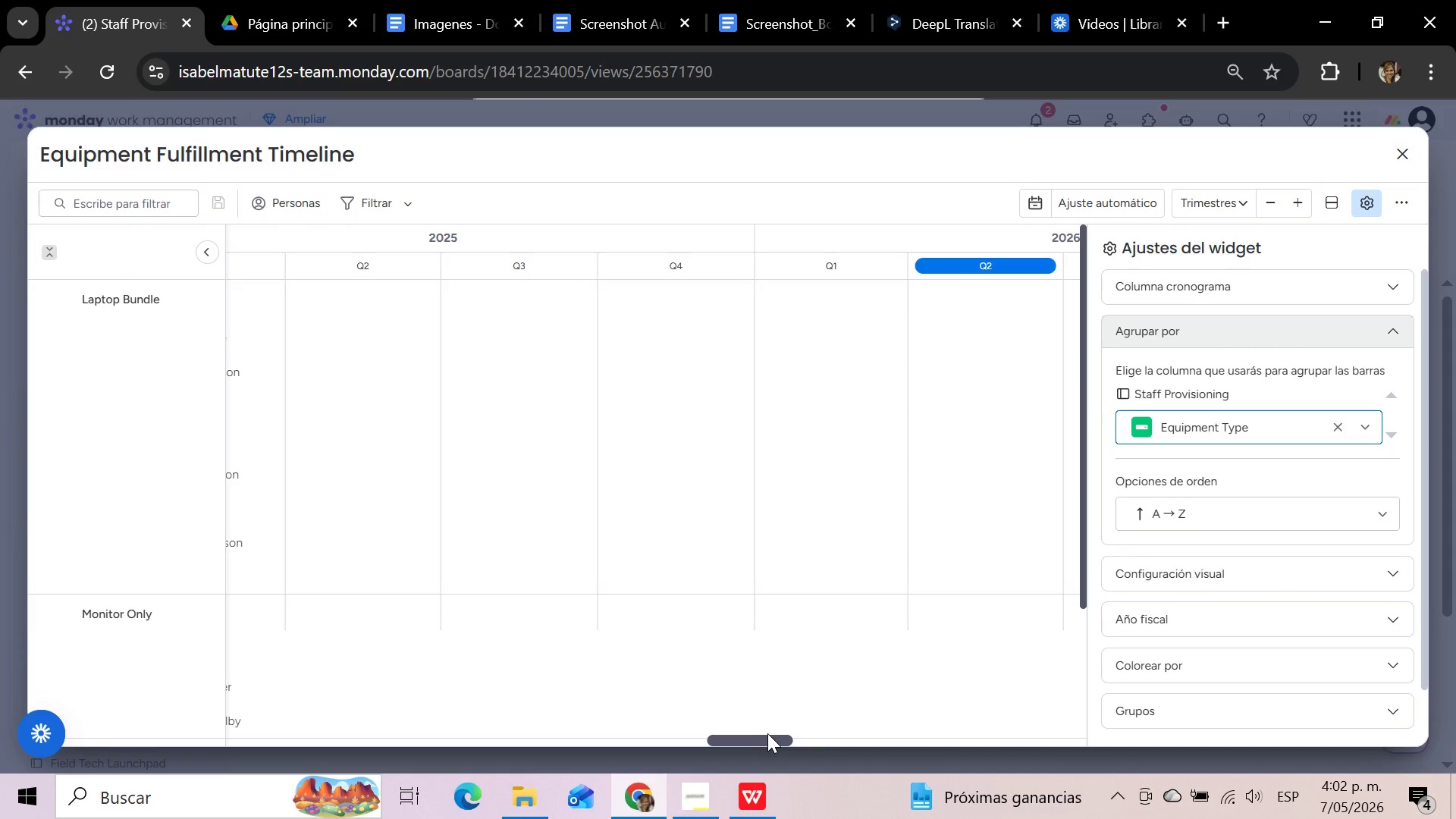 
left_click_drag(start_coordinate=[758, 737], to_coordinate=[676, 745])
 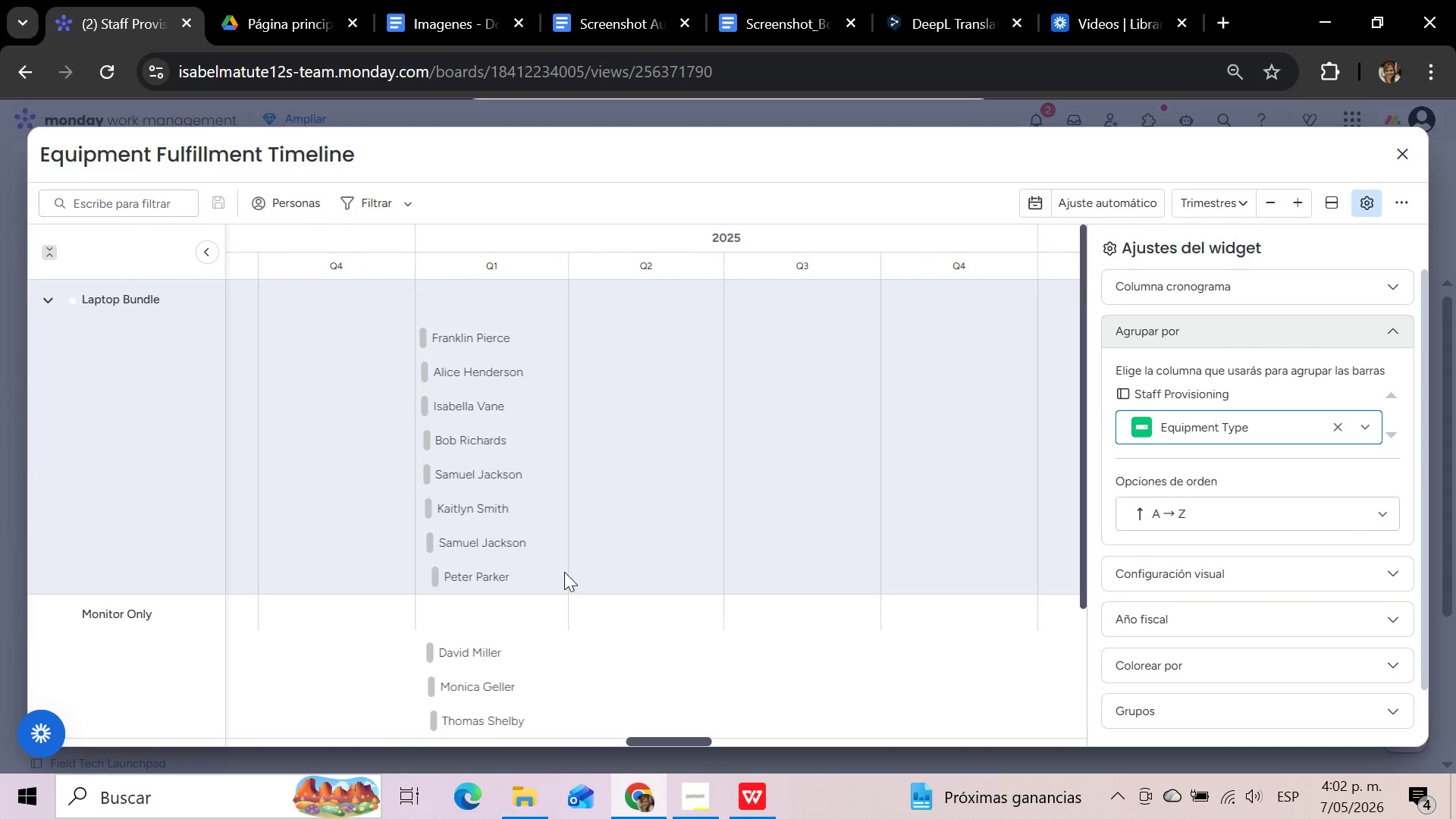 
scroll: coordinate [564, 572], scroll_direction: down, amount: 1.0
 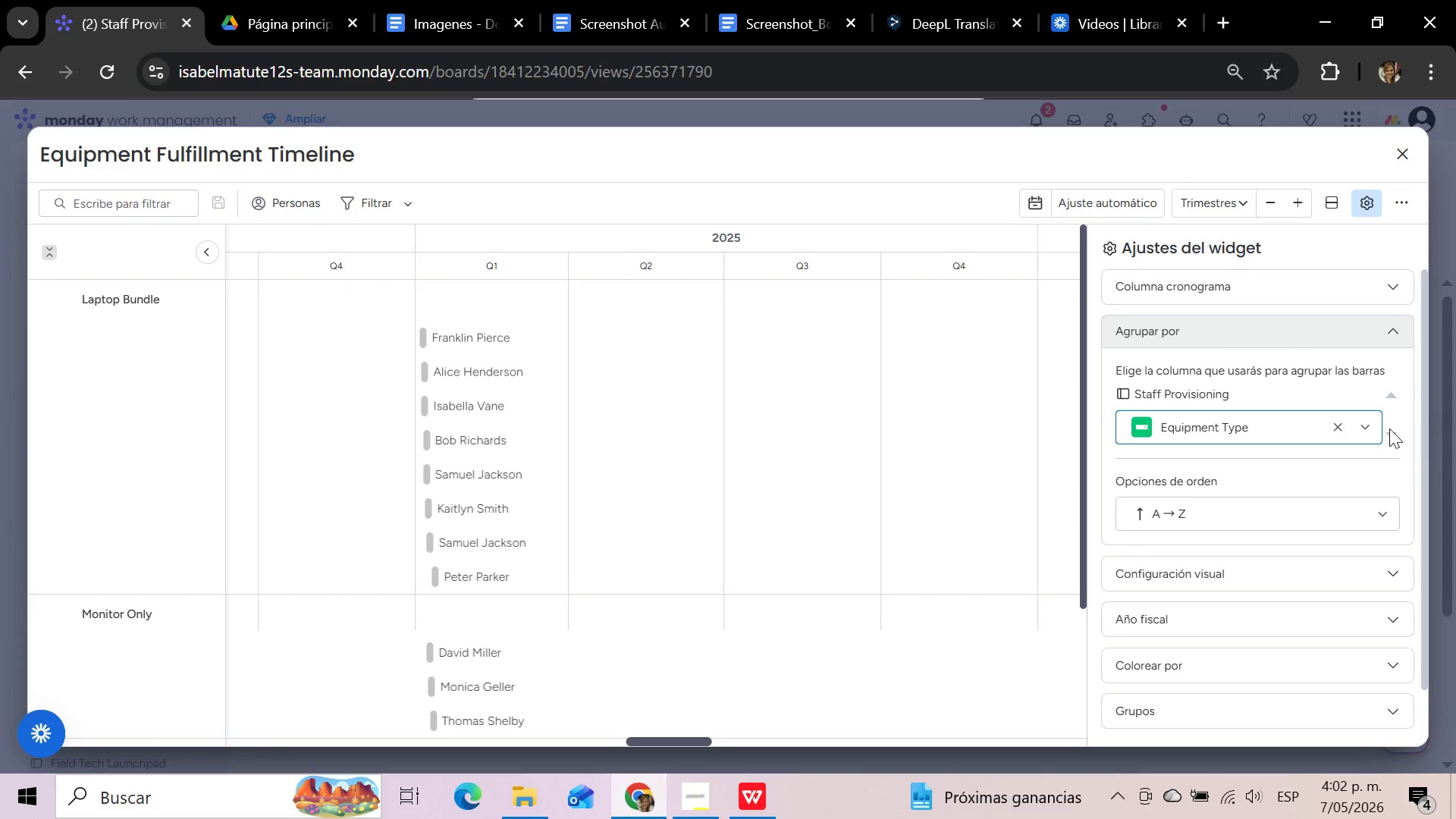 
left_click([1373, 428])
 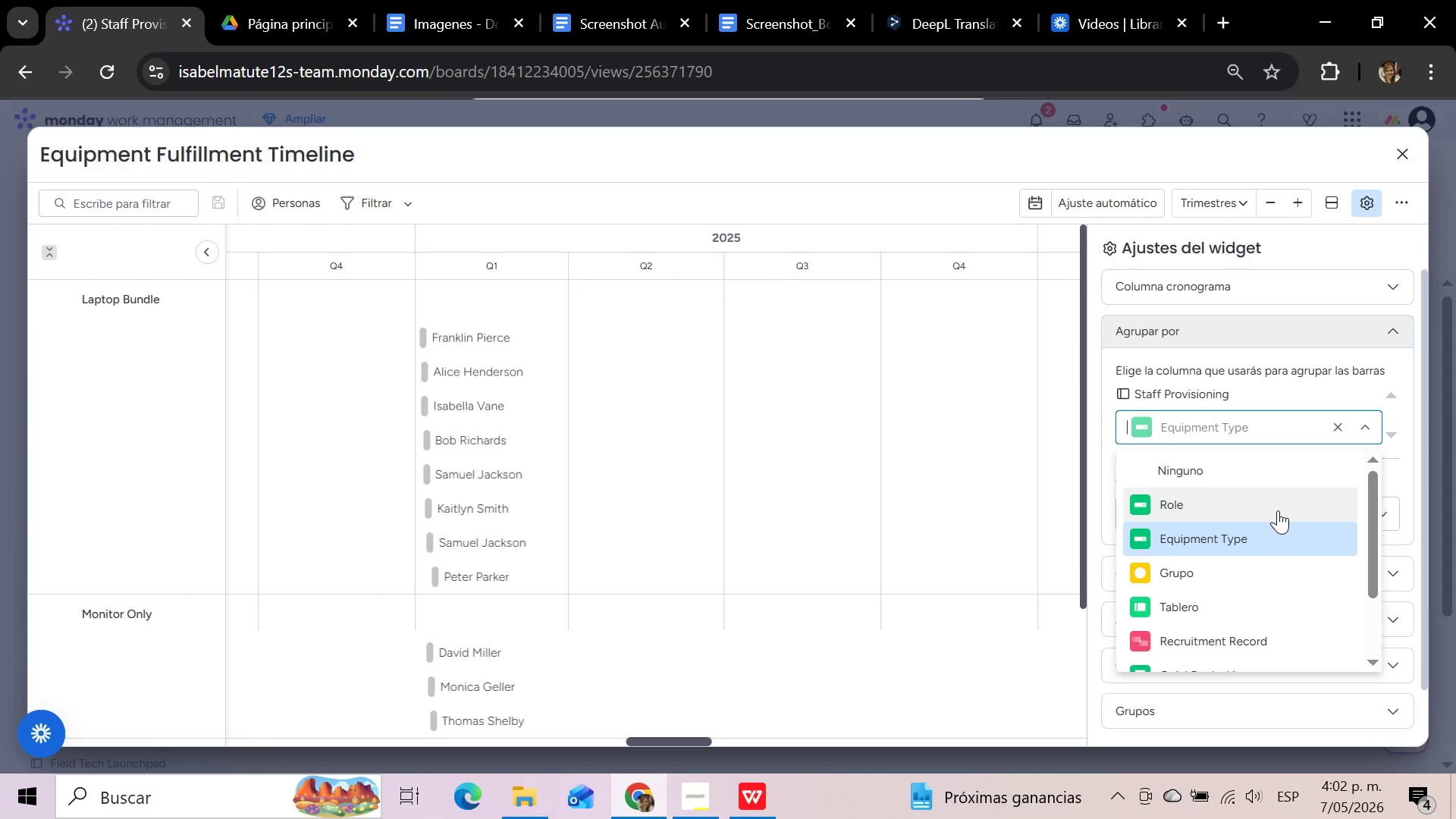 
left_click([1278, 507])
 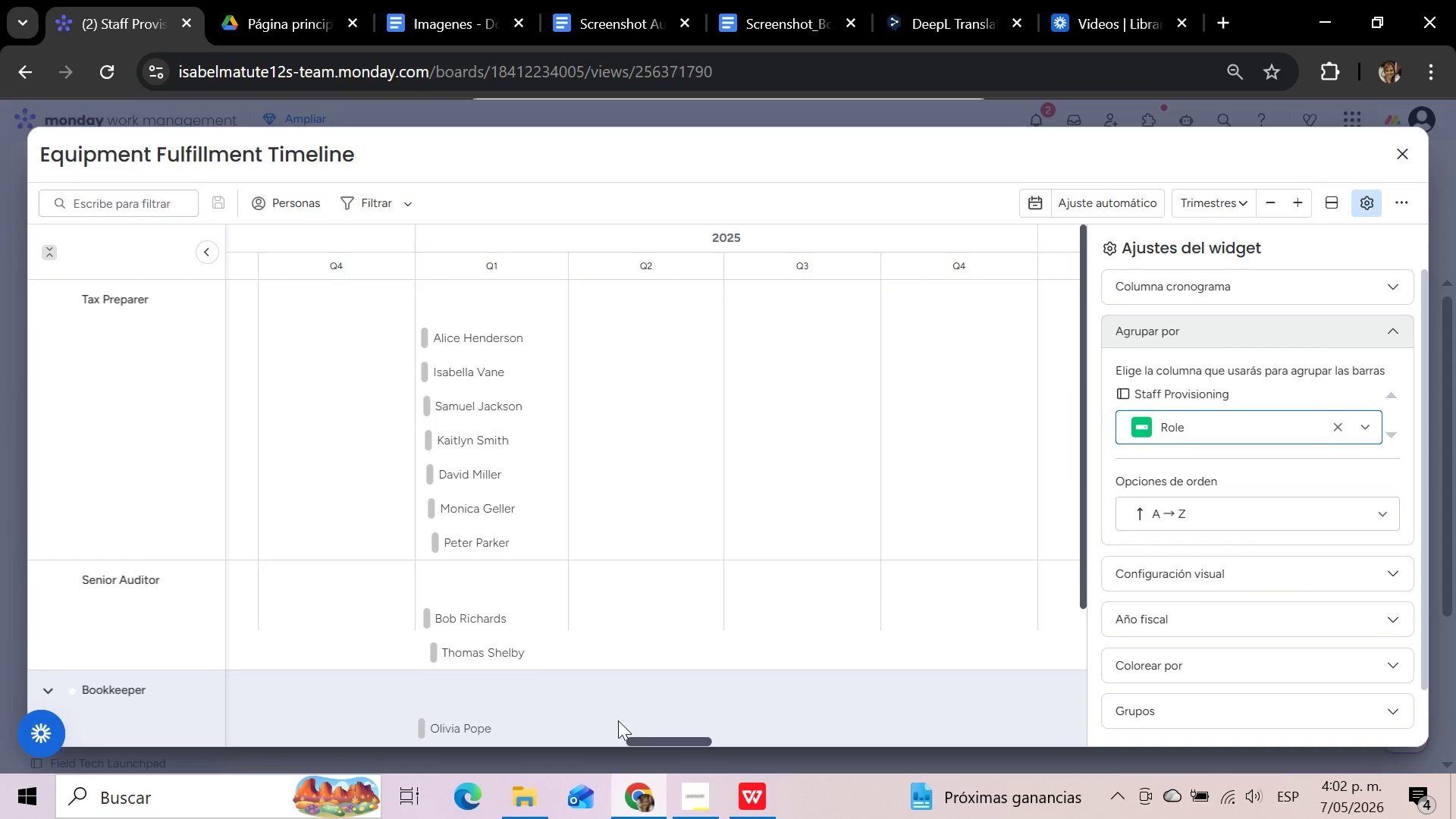 
left_click_drag(start_coordinate=[674, 742], to_coordinate=[506, 779])
 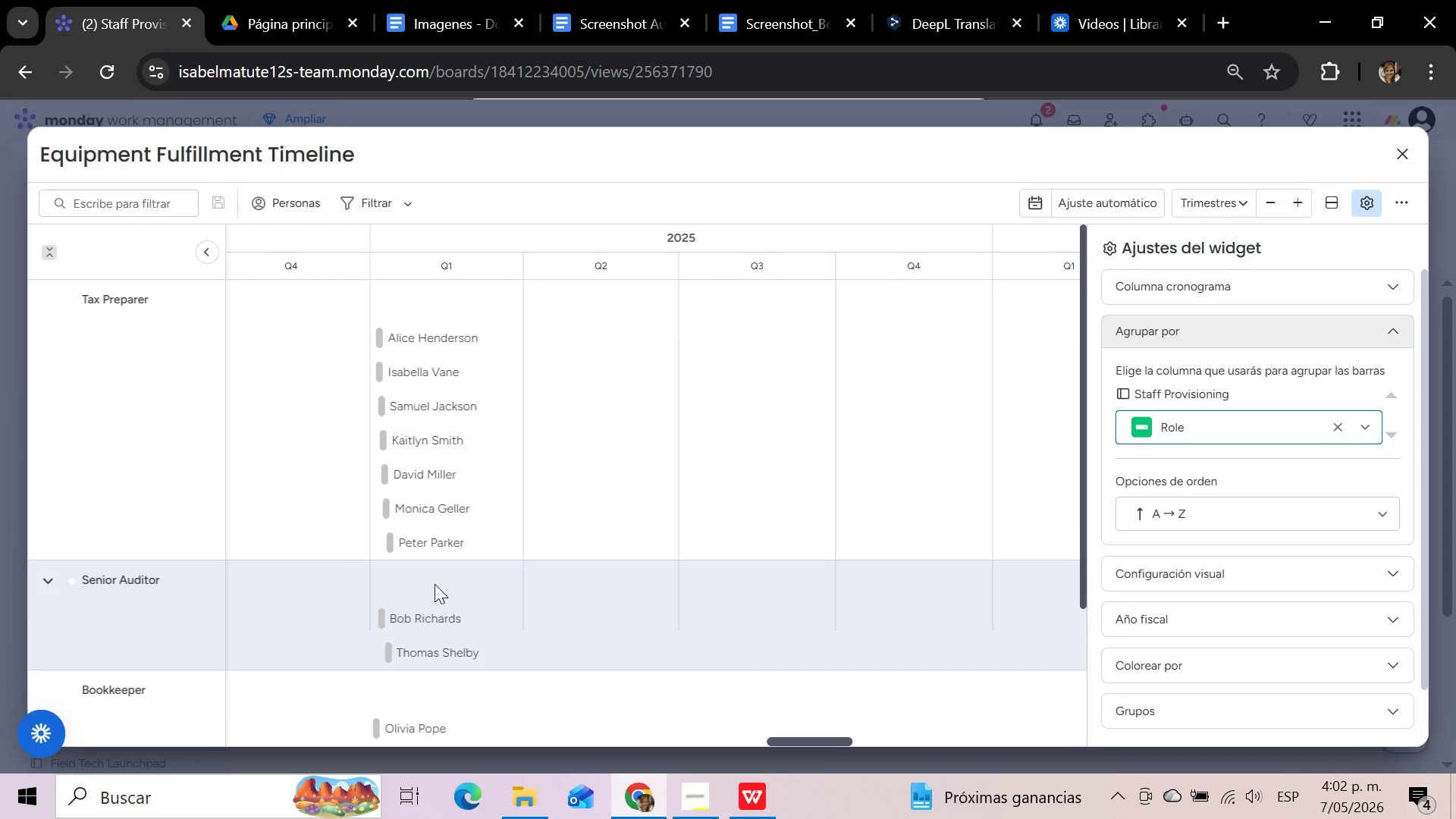 
scroll: coordinate [435, 584], scroll_direction: down, amount: 4.0
 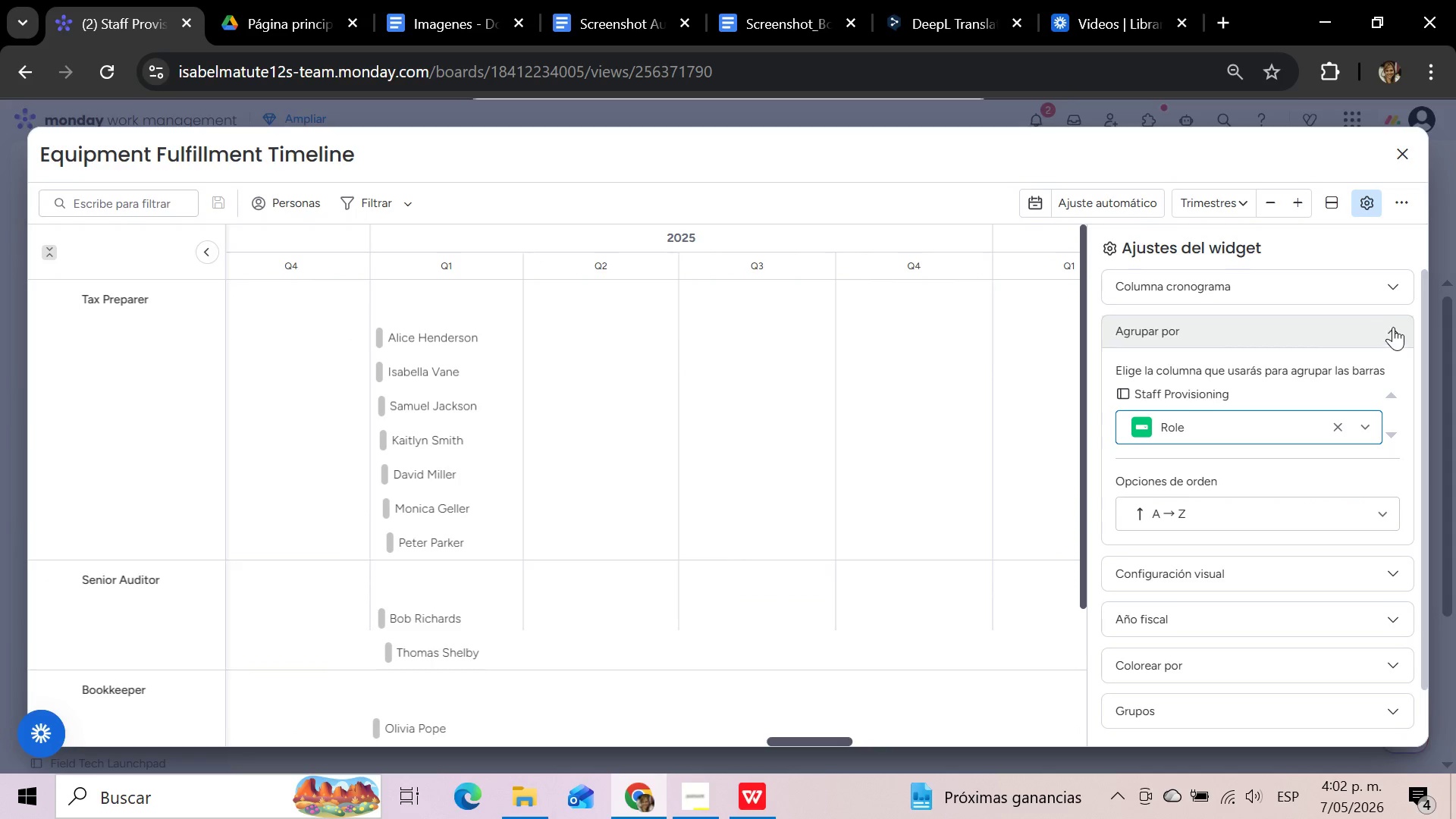 
left_click([1393, 327])
 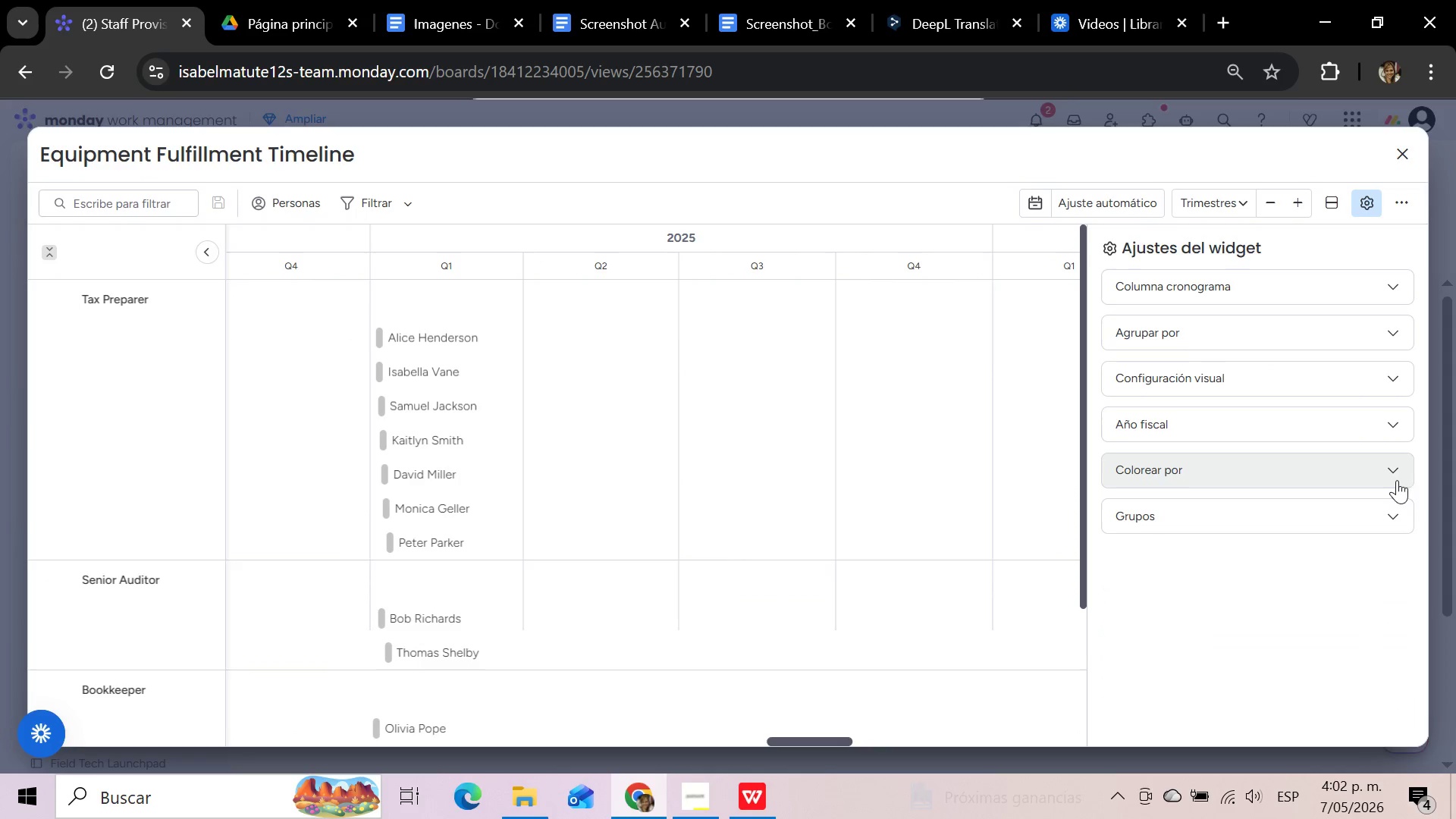 
left_click([1400, 479])
 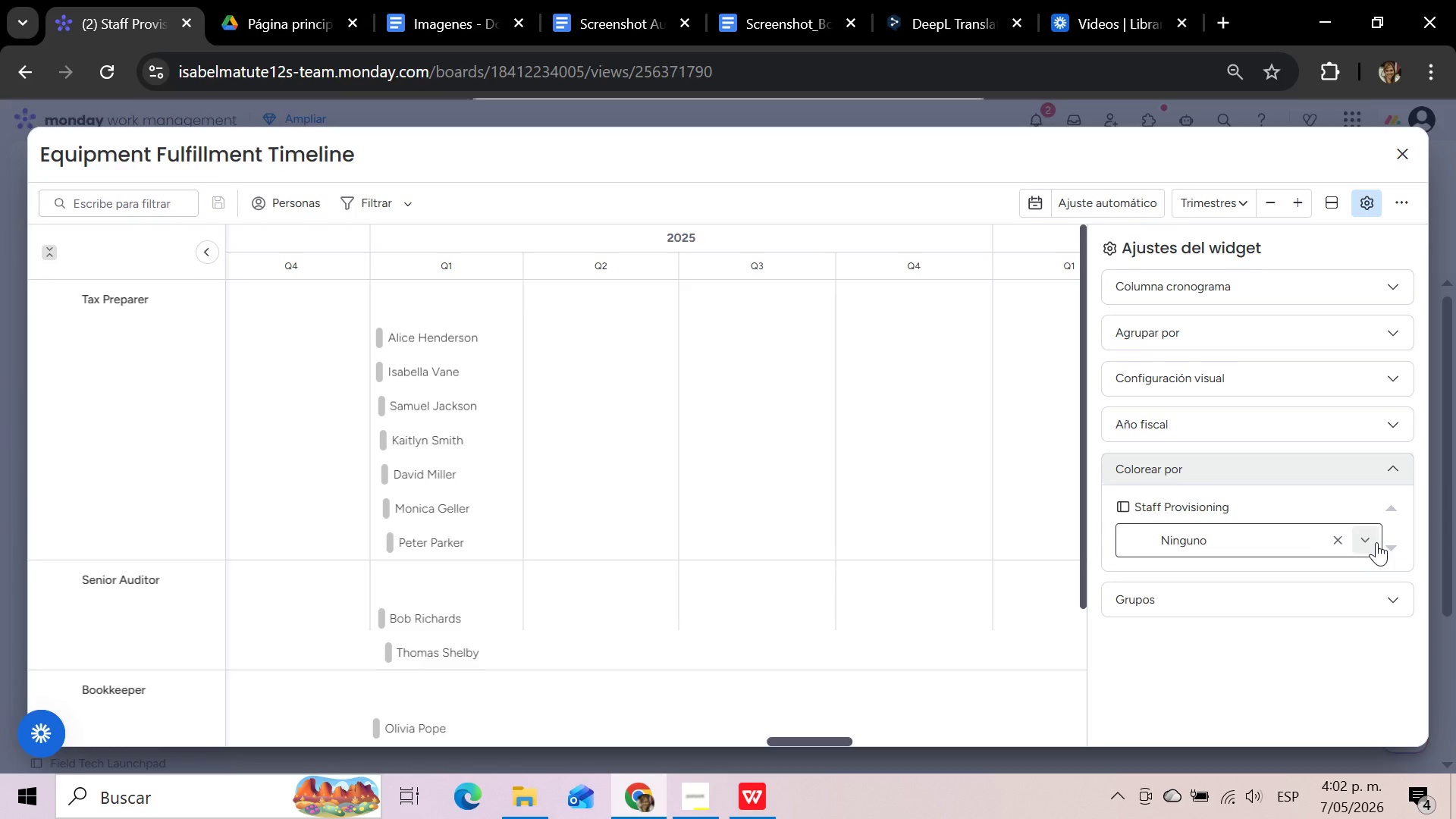 
left_click([1370, 543])
 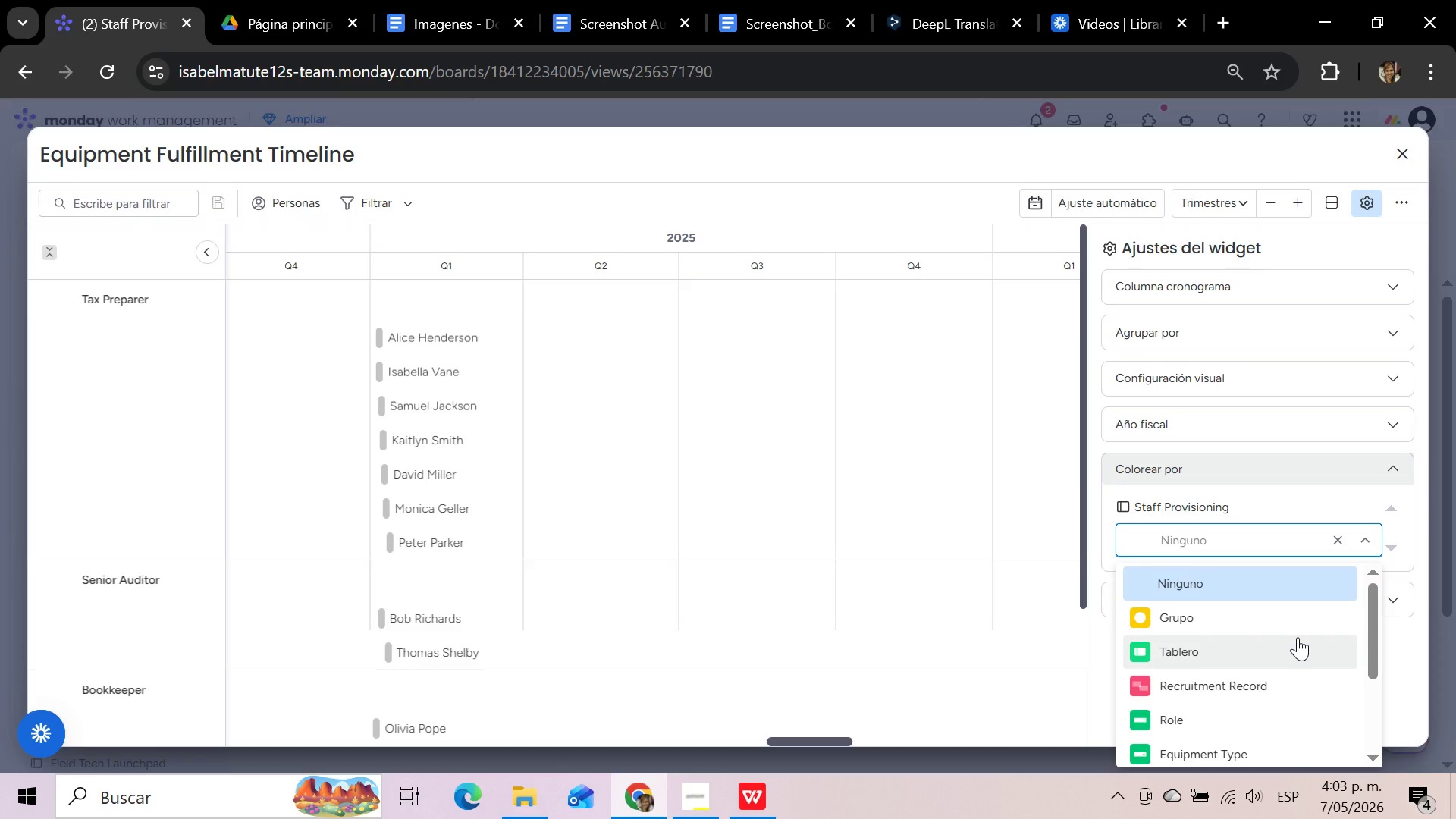 
left_click([1275, 717])
 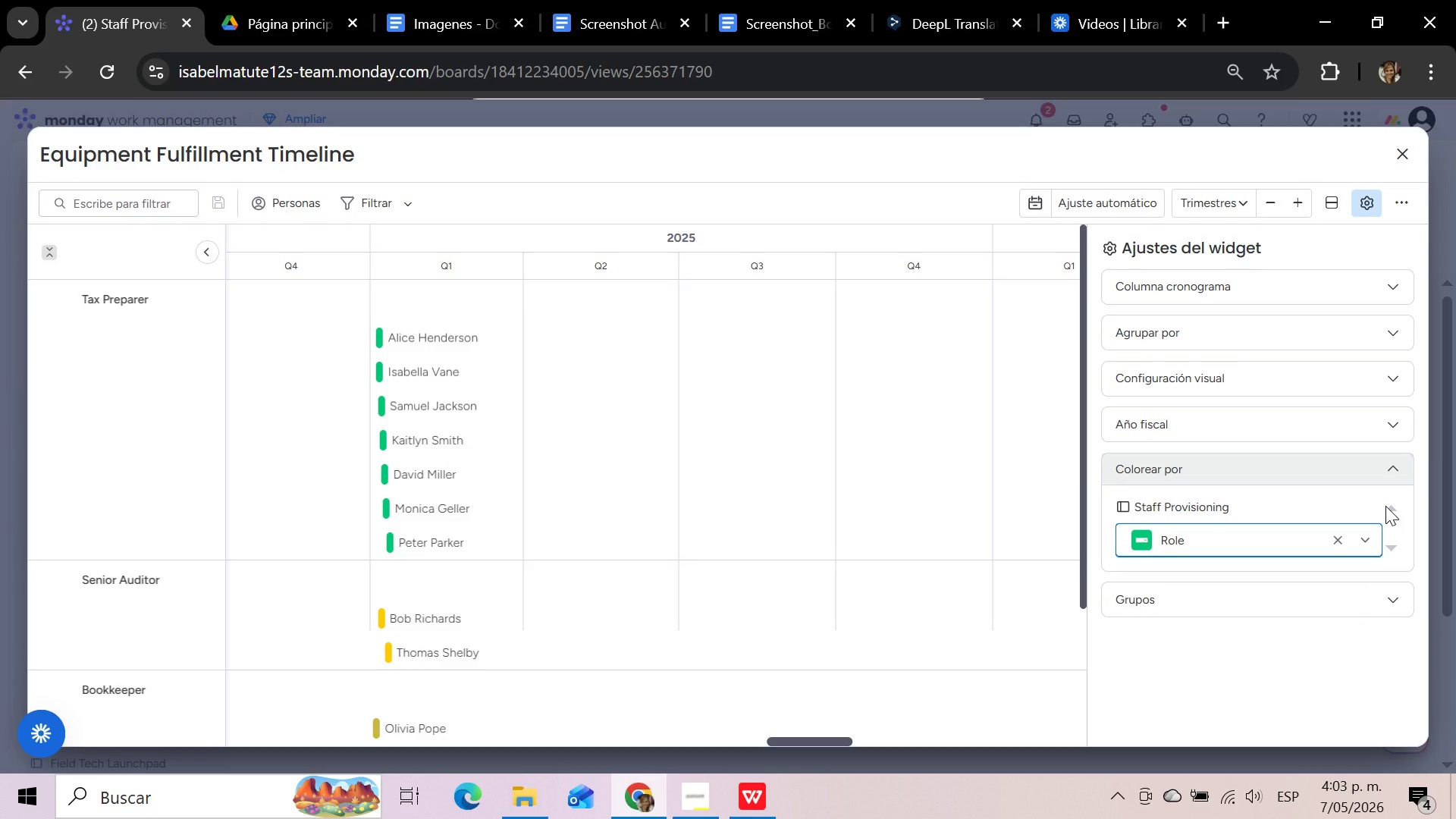 
left_click([1395, 473])
 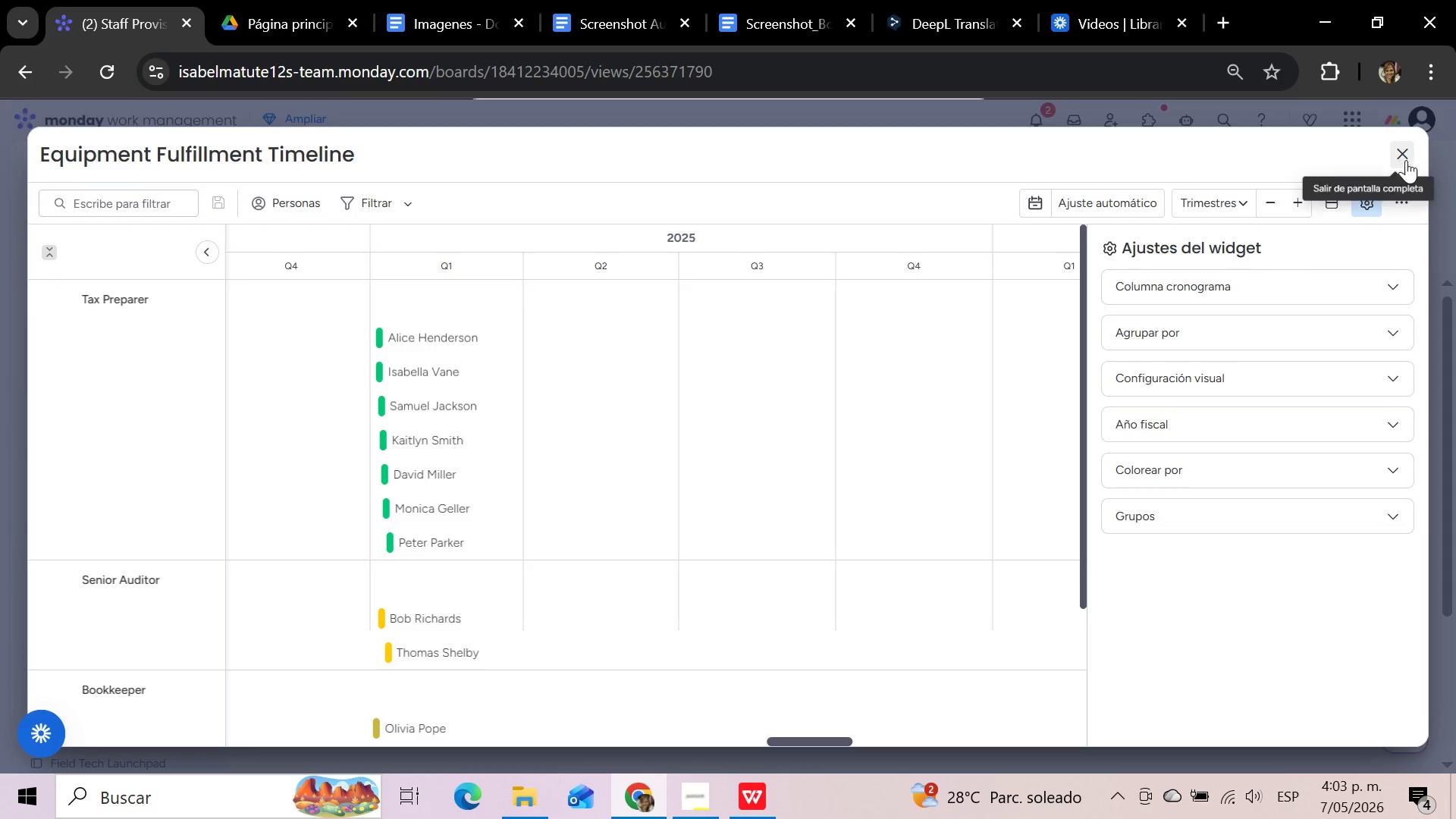 
left_click([1244, 203])
 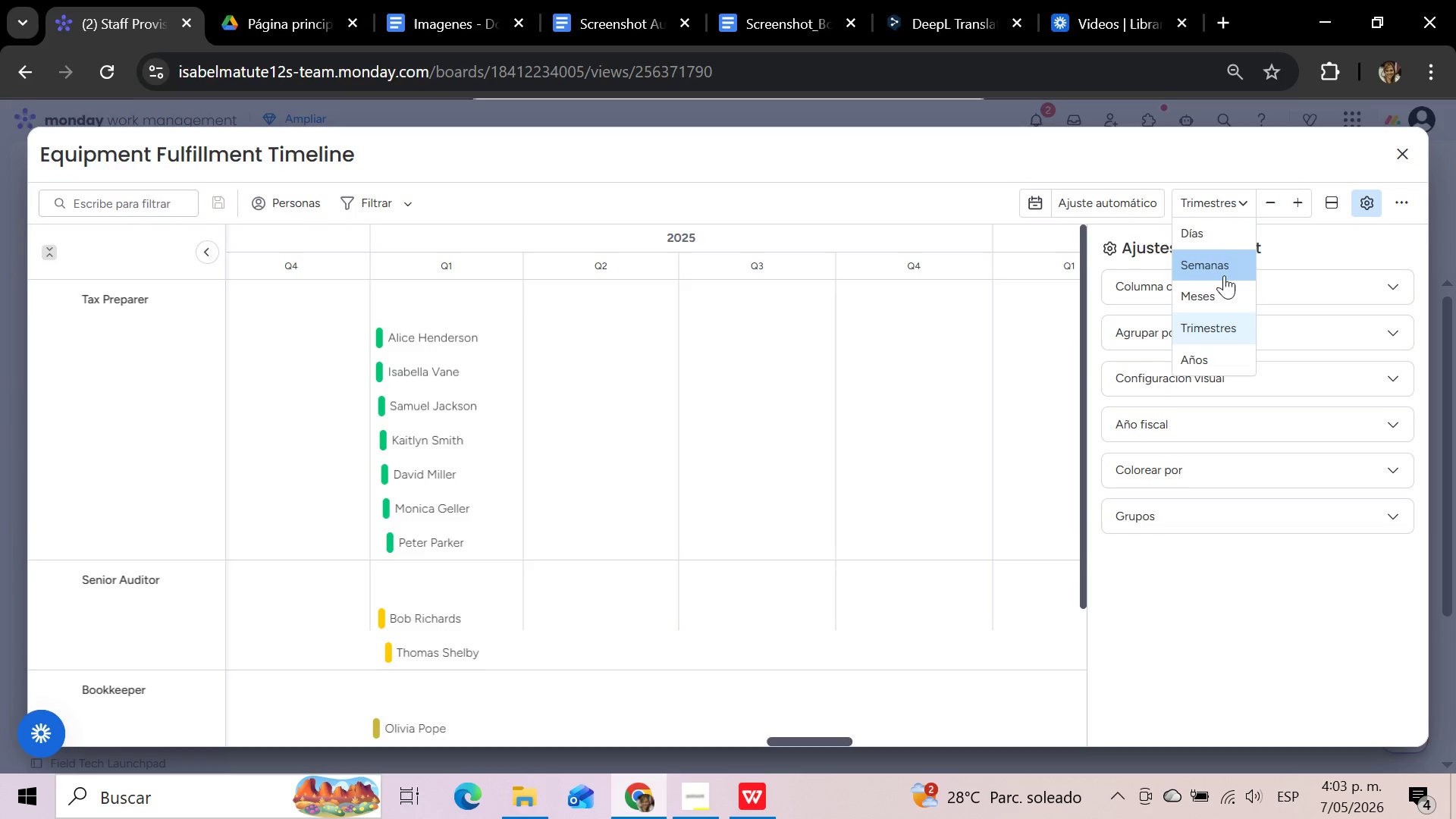 
left_click([1220, 291])
 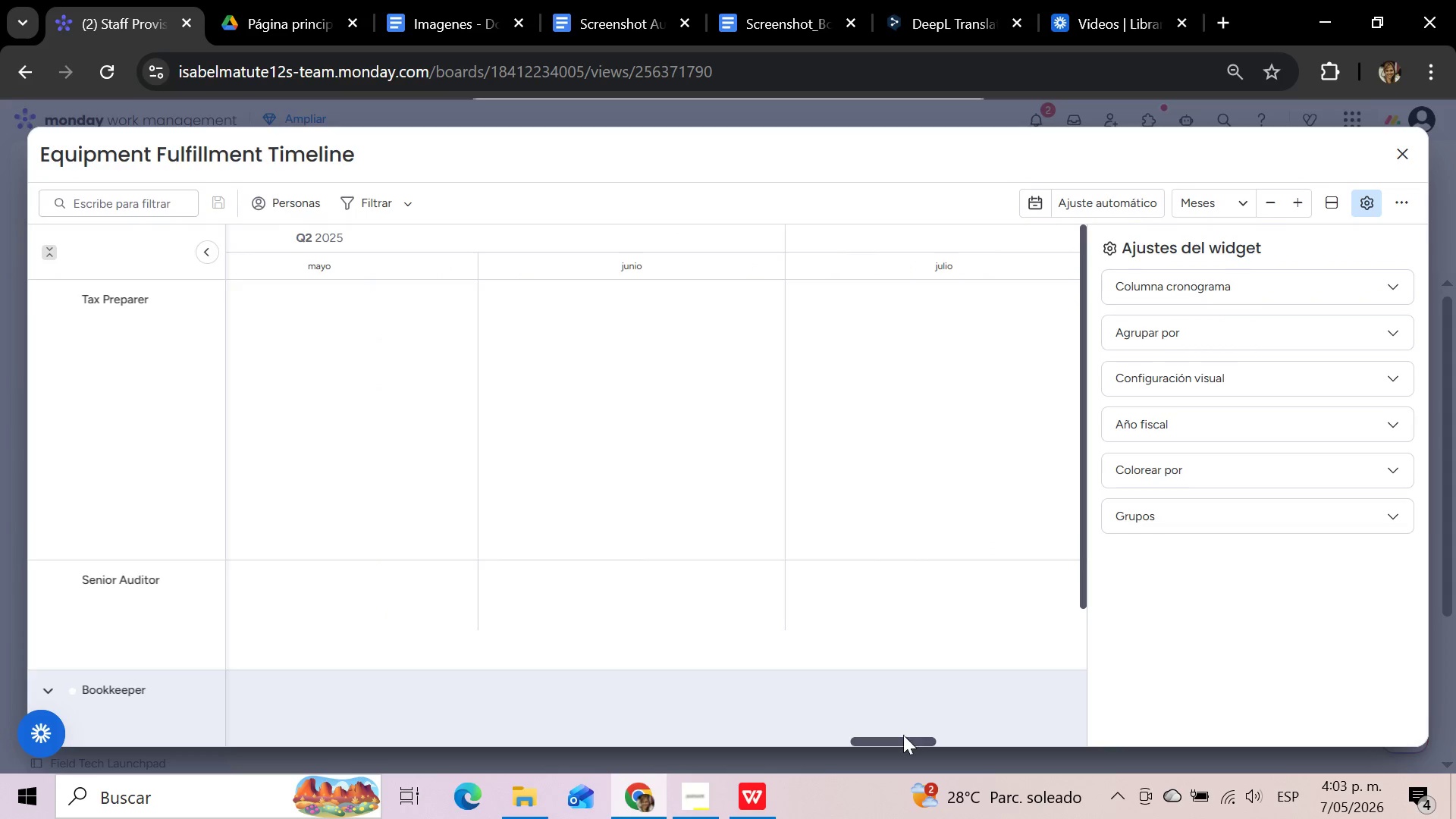 
left_click_drag(start_coordinate=[899, 738], to_coordinate=[852, 746])
 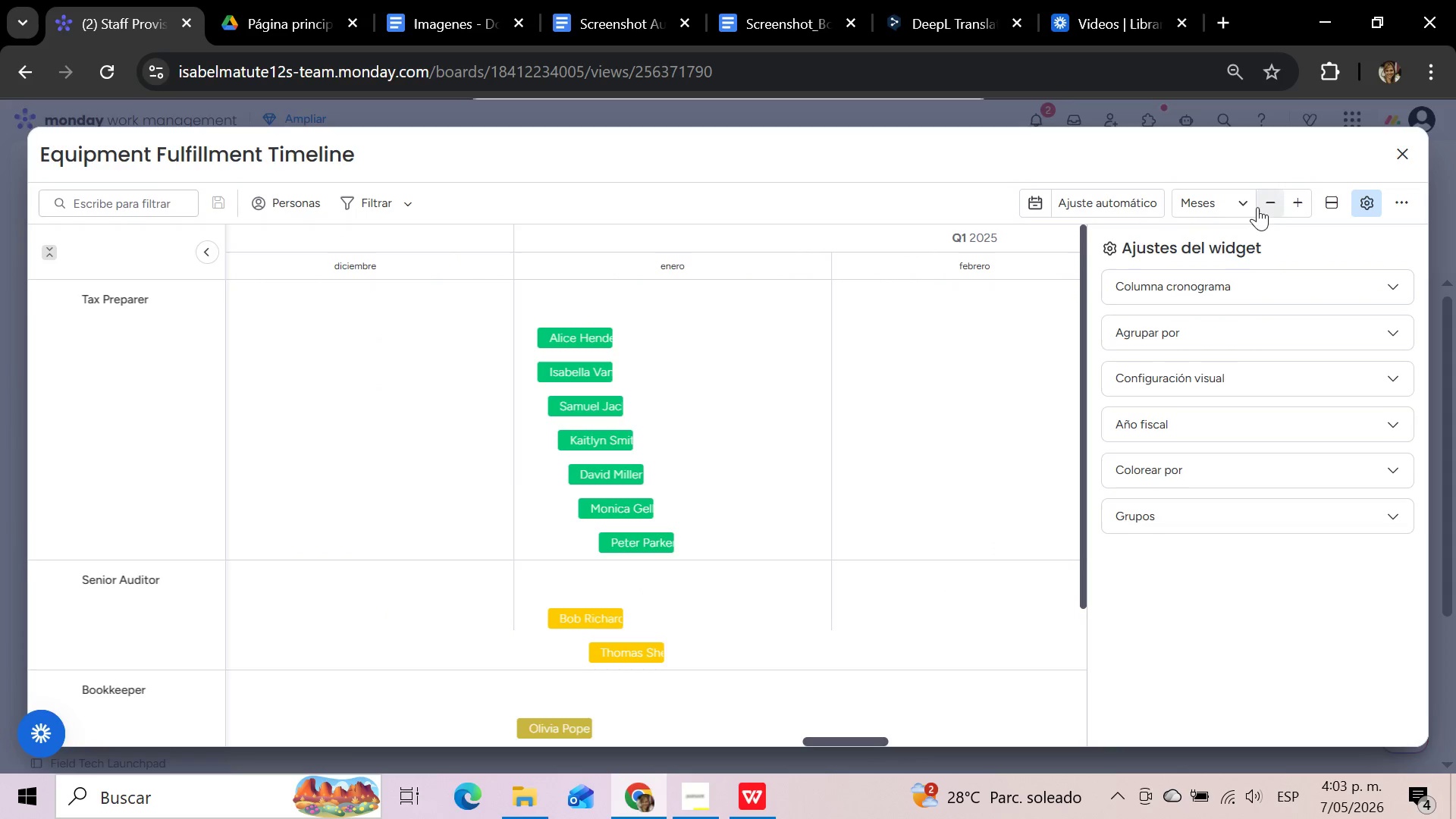 
left_click([1248, 200])
 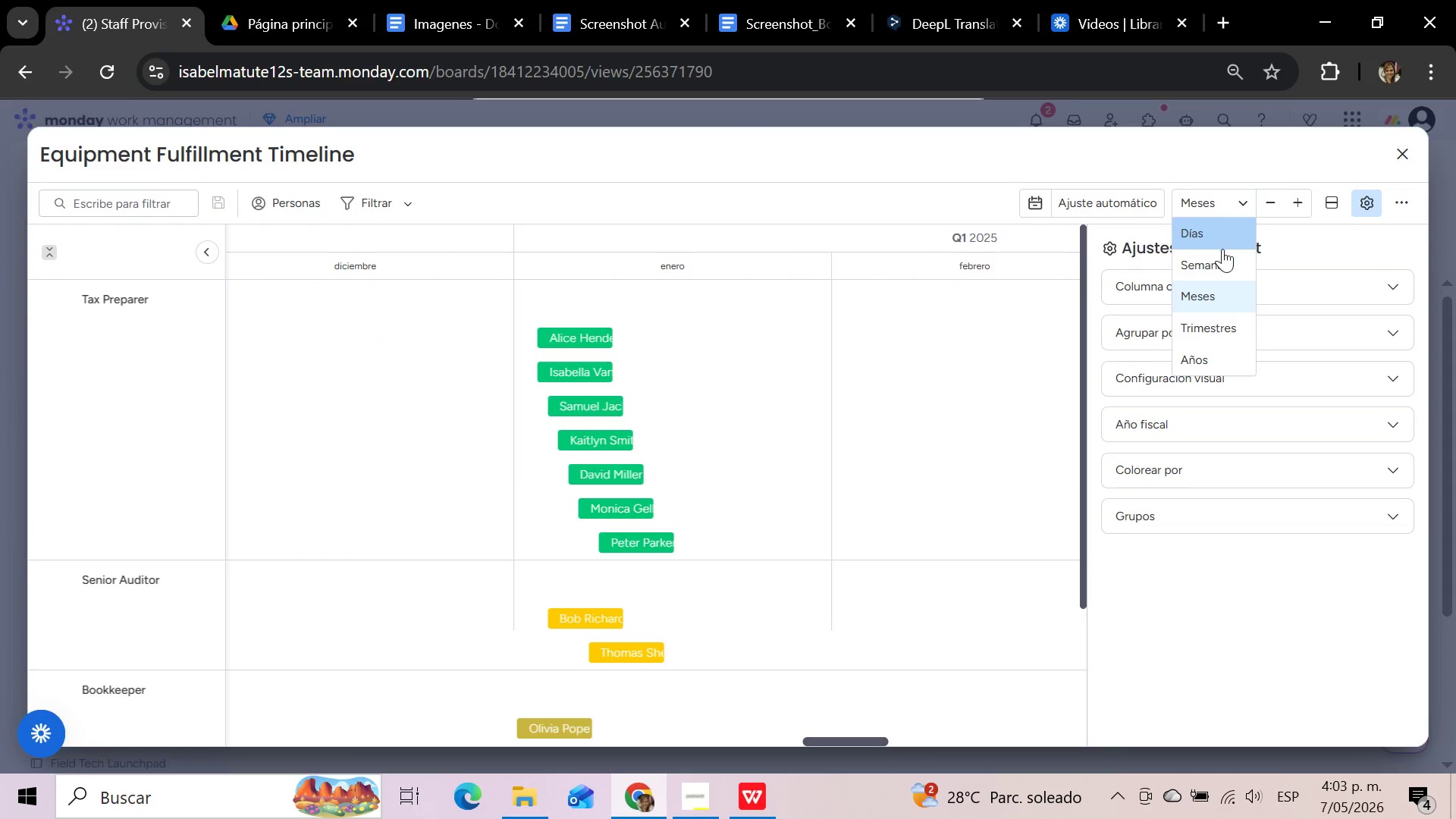 
left_click([1218, 262])
 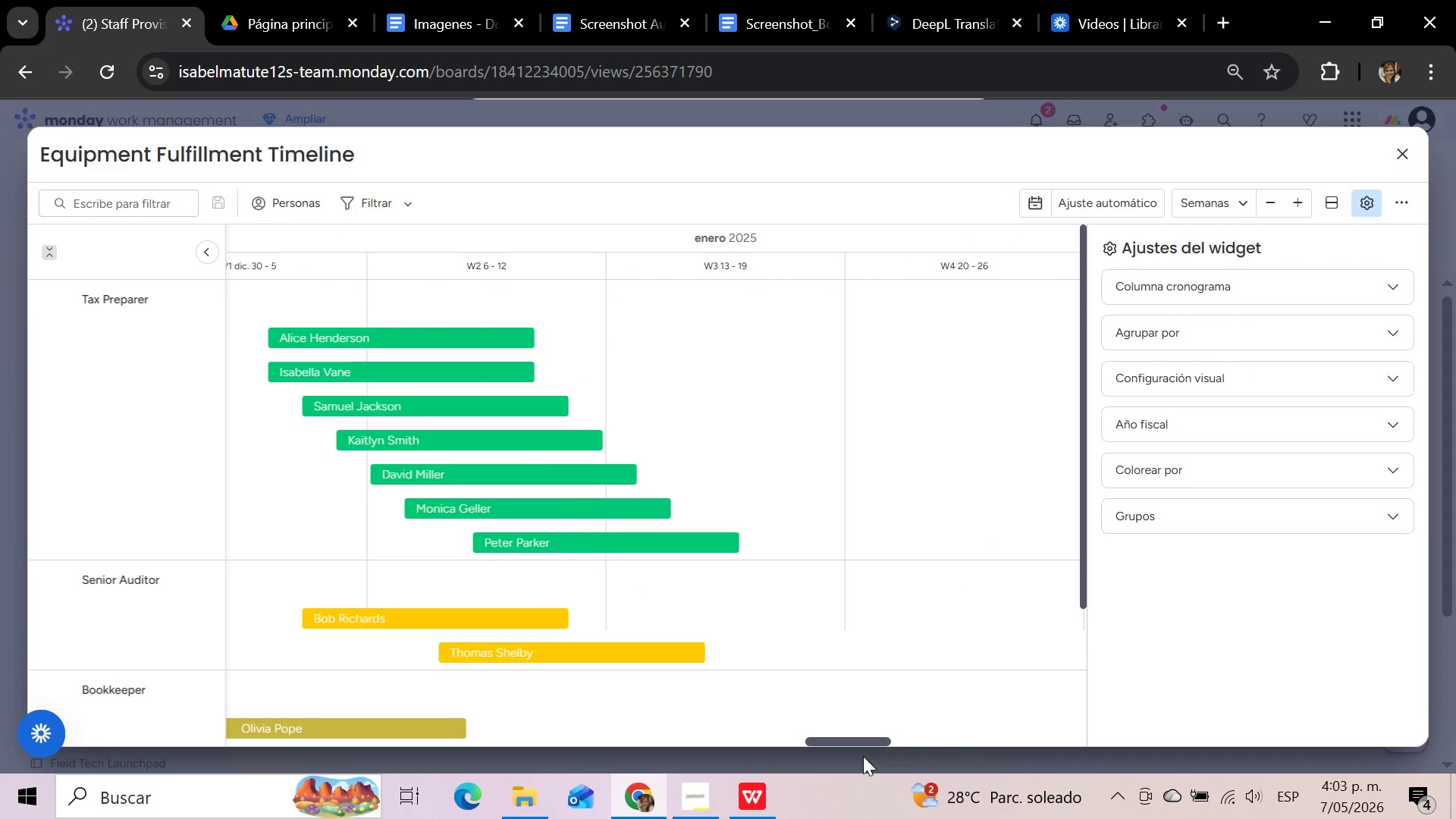 
left_click_drag(start_coordinate=[857, 739], to_coordinate=[857, 743])
 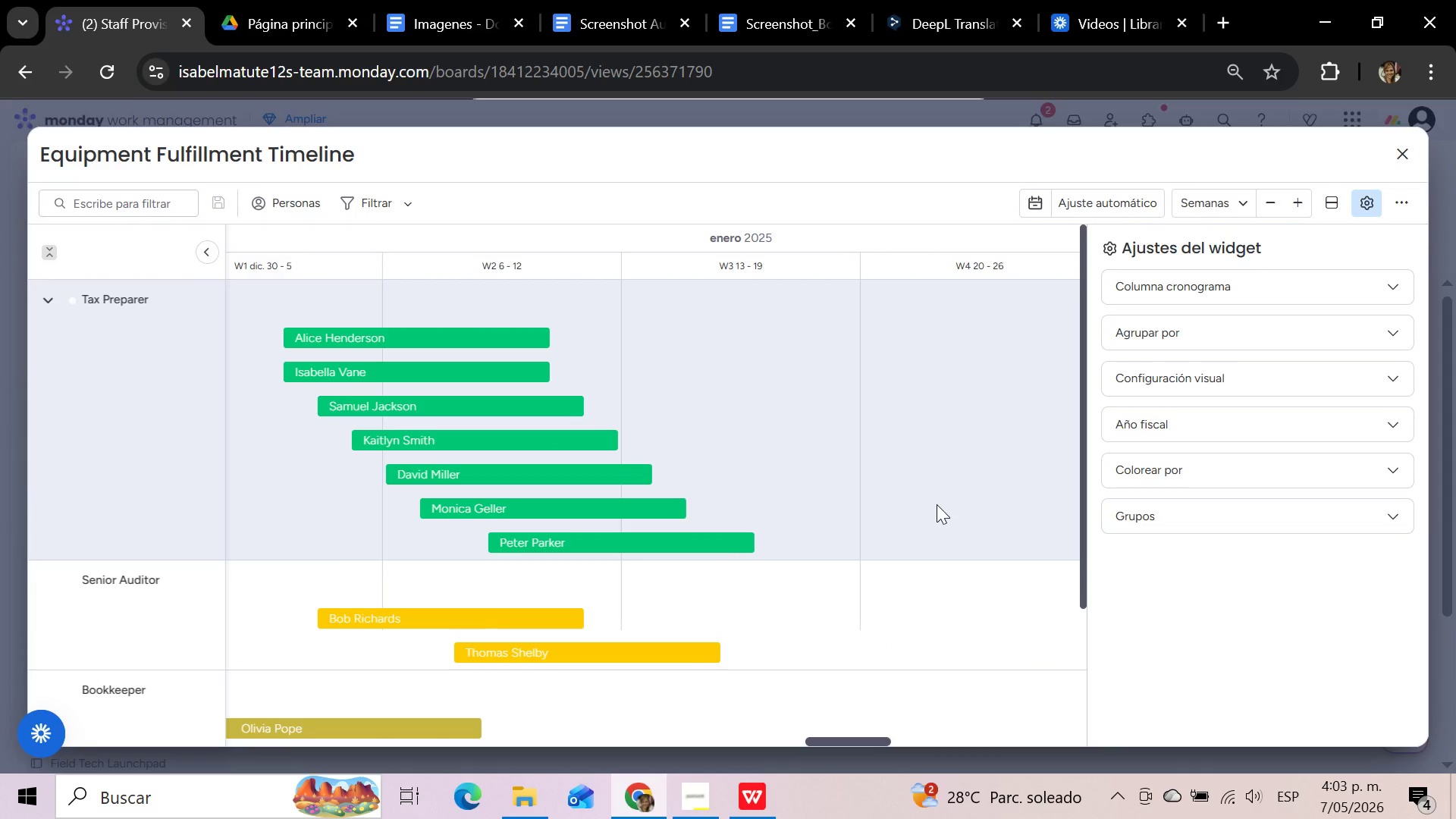 
scroll: coordinate [937, 504], scroll_direction: down, amount: 2.0
 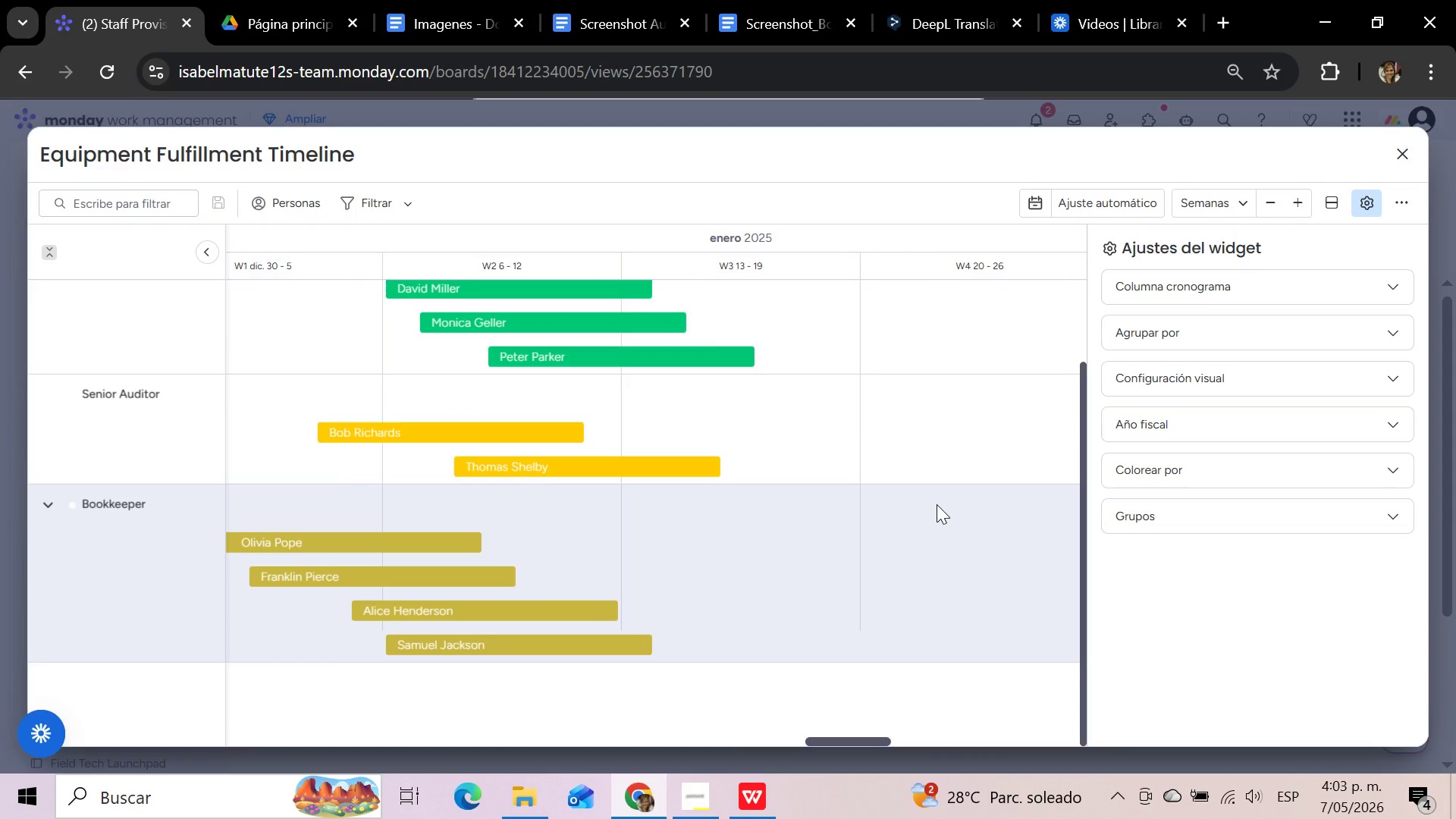 
scroll: coordinate [937, 504], scroll_direction: up, amount: 4.0
 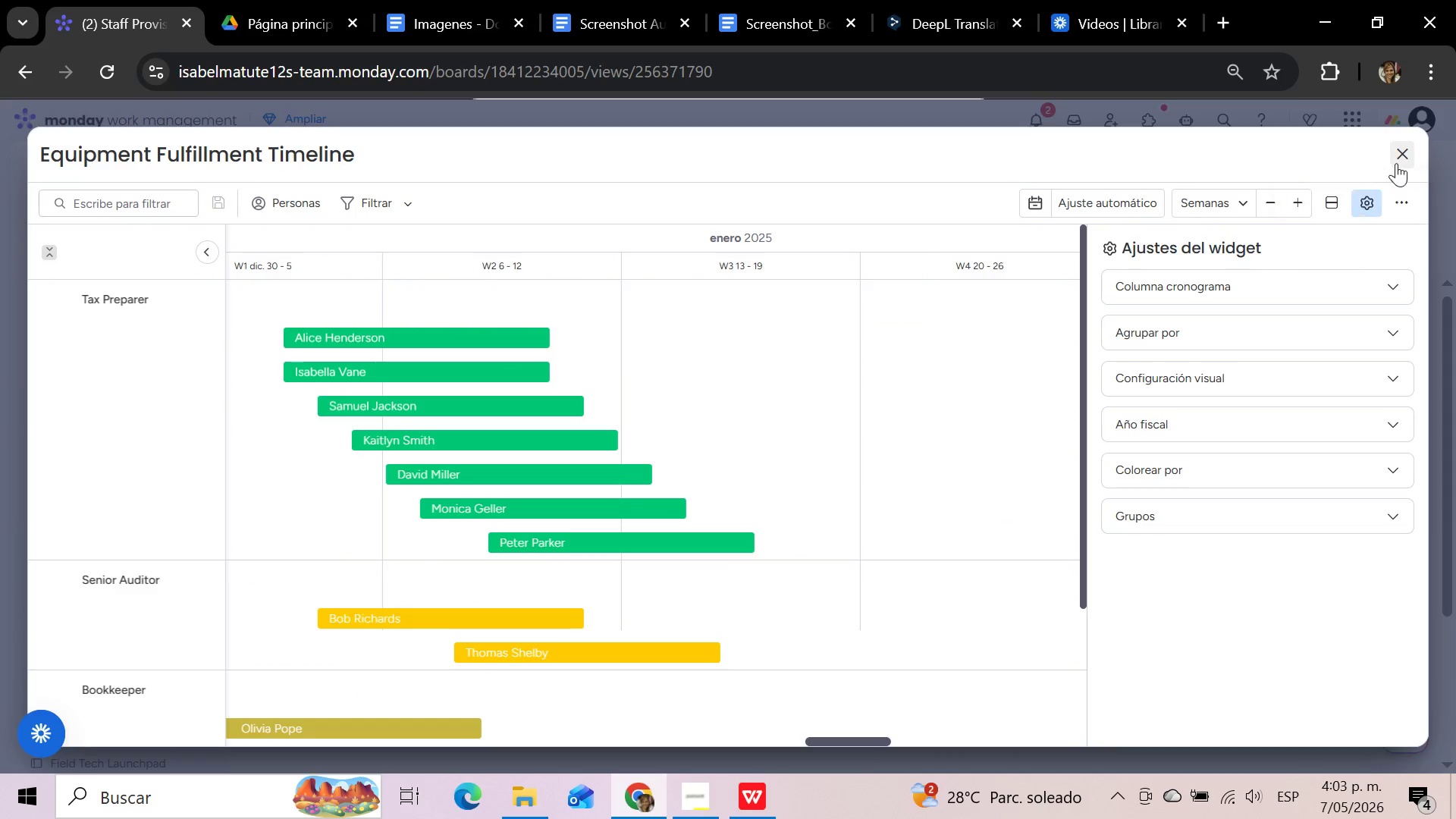 
left_click([1405, 149])
 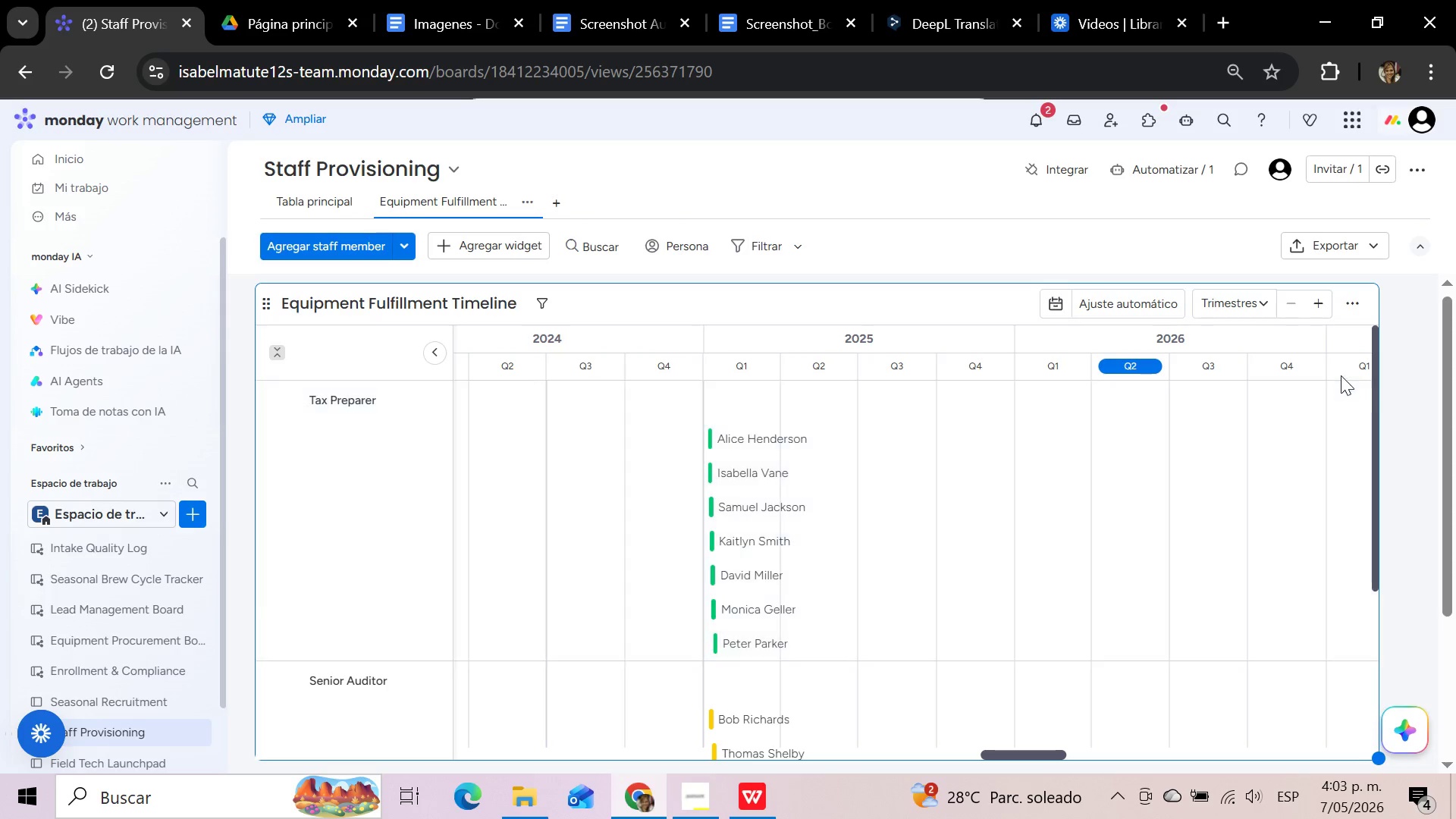 
left_click([1272, 305])
 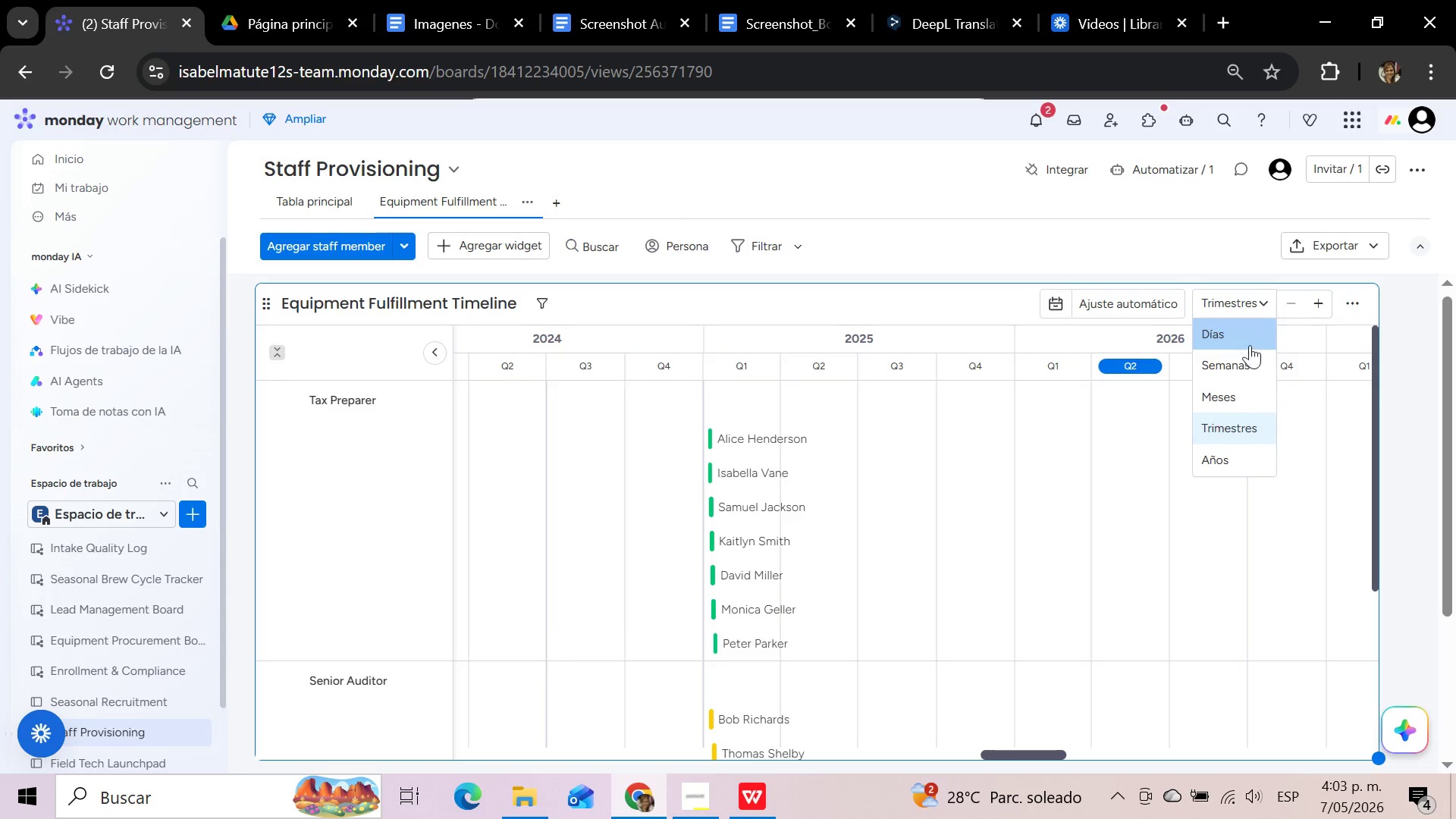 
left_click([1245, 361])
 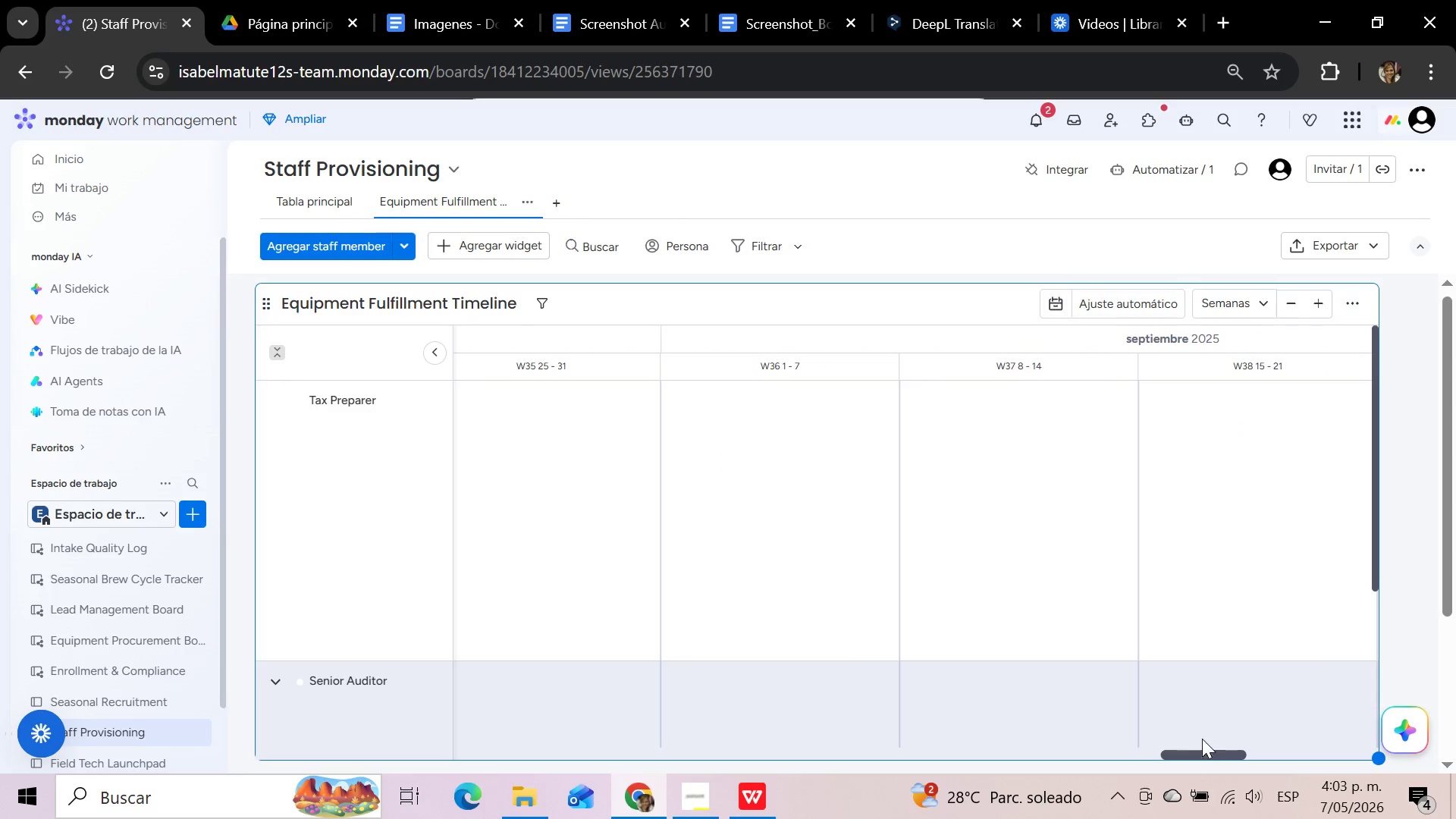 
left_click_drag(start_coordinate=[1210, 755], to_coordinate=[1130, 755])
 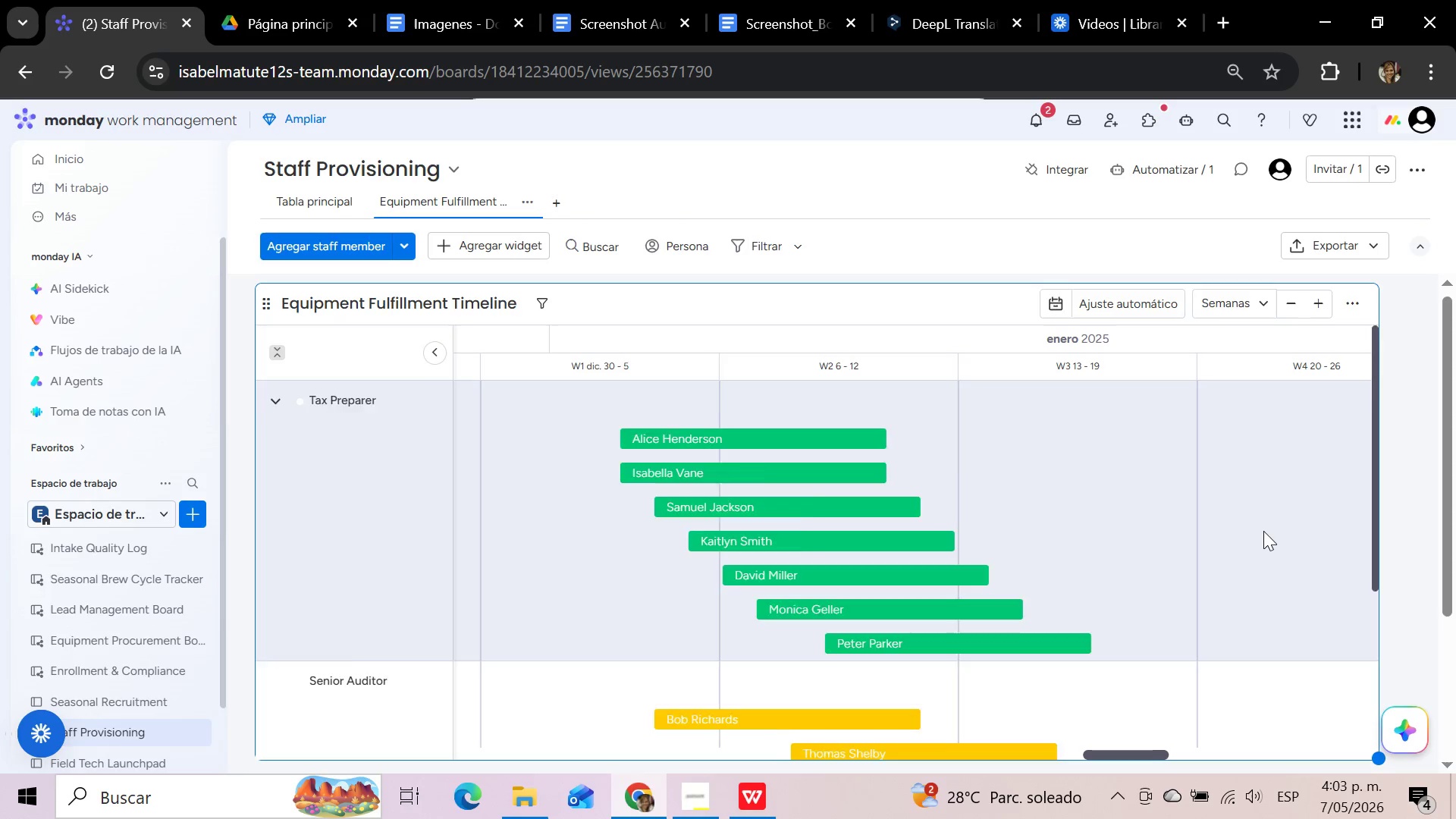 
scroll: coordinate [1263, 531], scroll_direction: up, amount: 2.0
 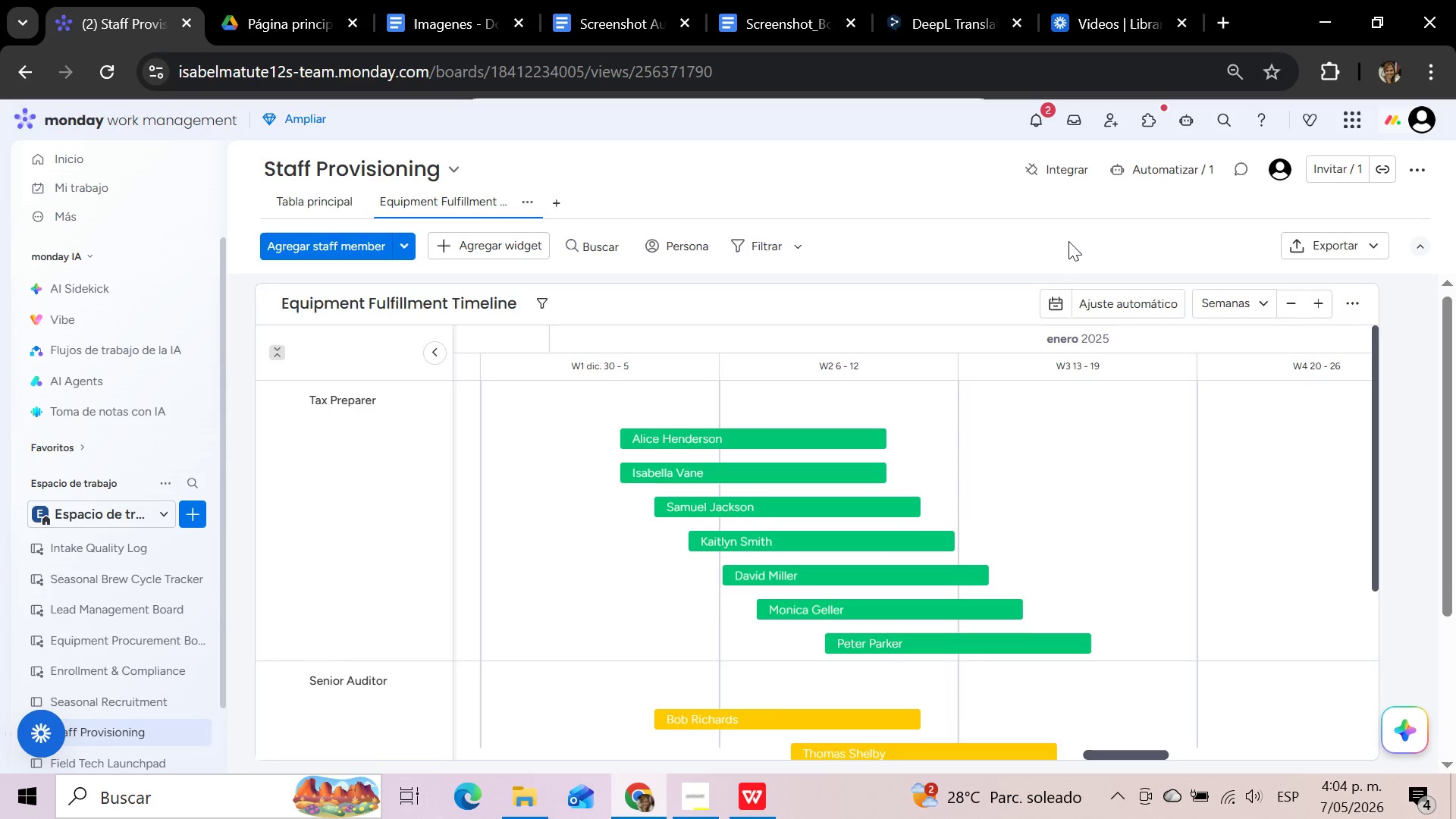 
wait(22.72)
 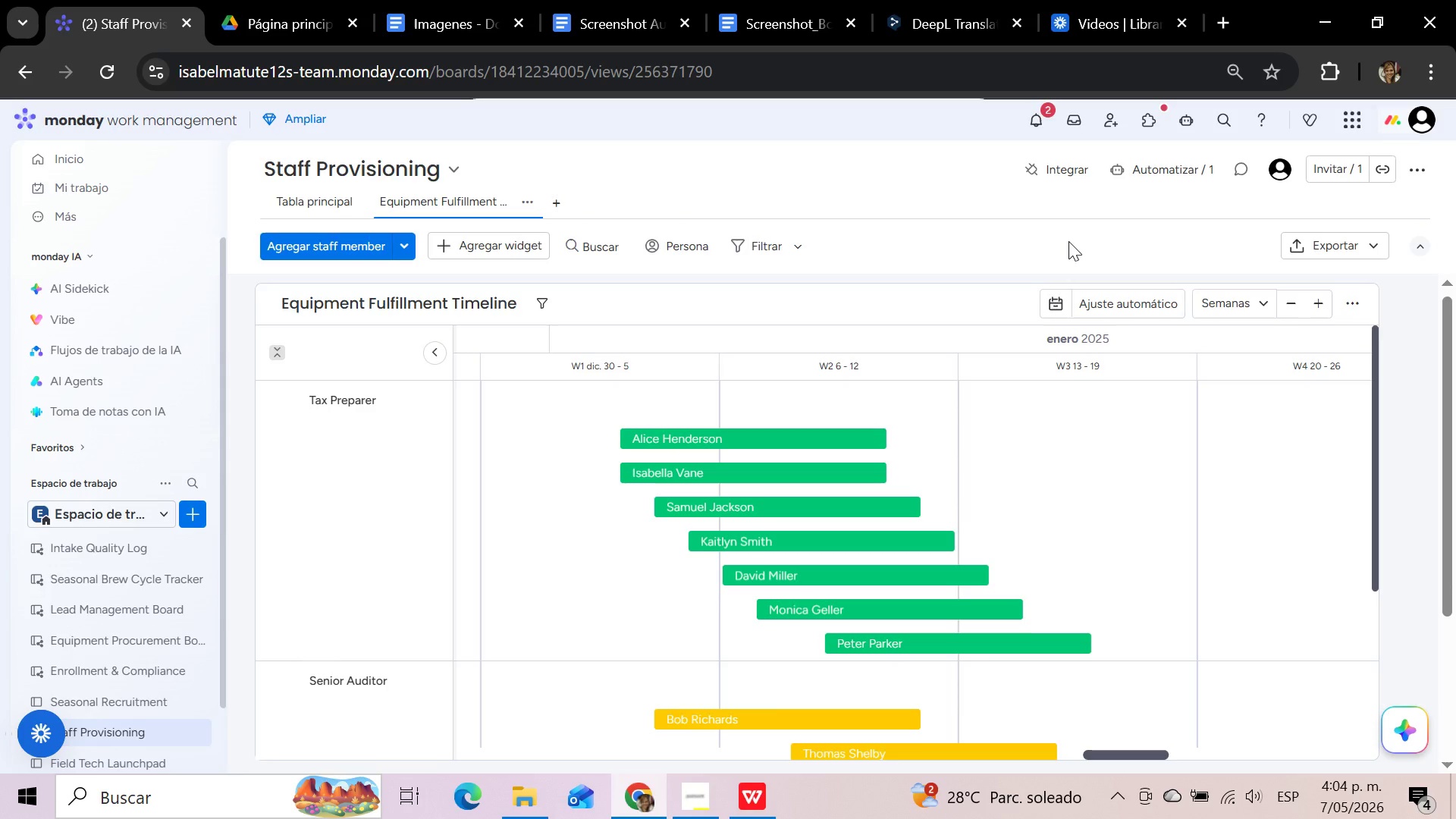 
left_click([308, 198])
 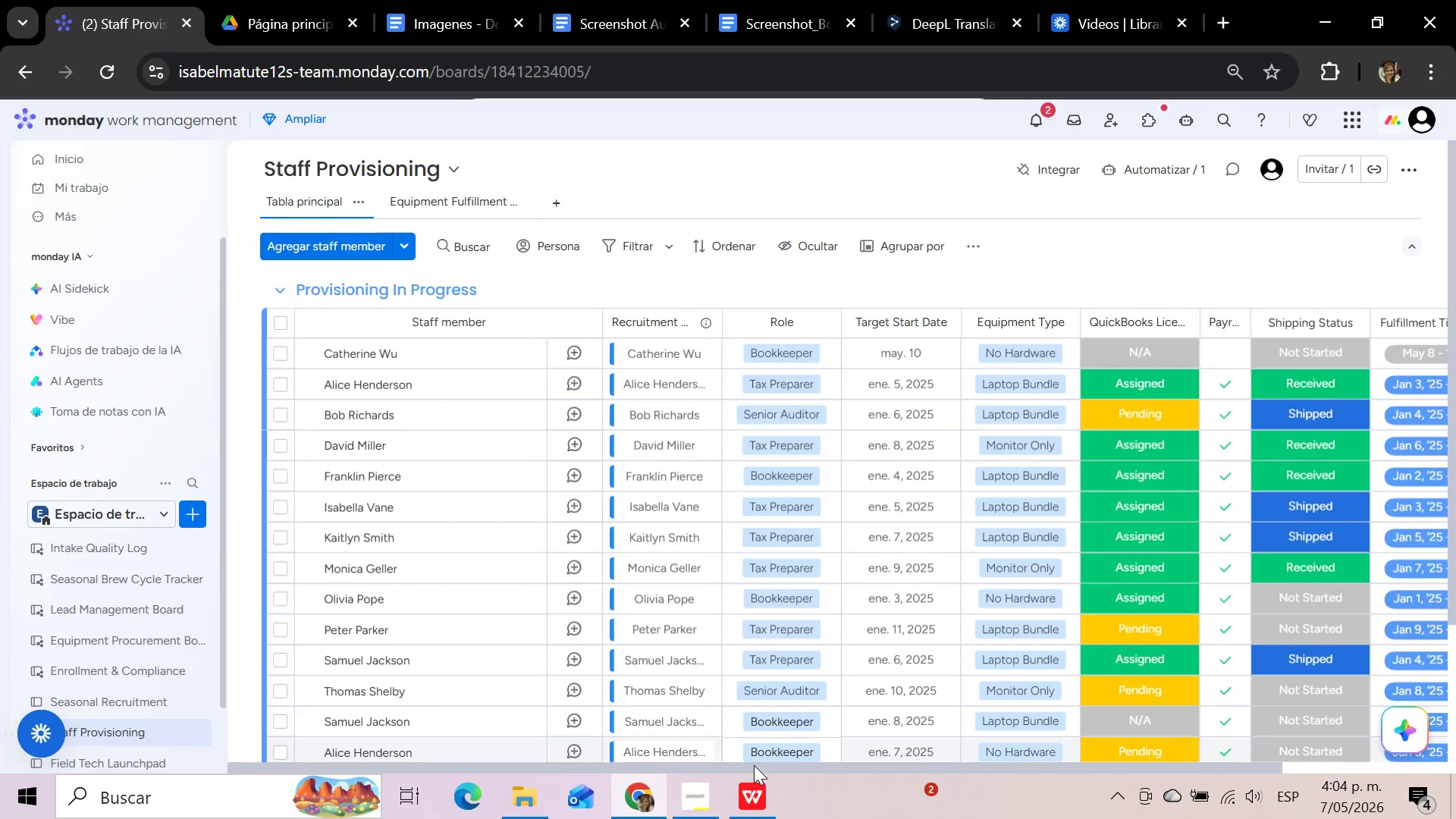 
wait(6.8)
 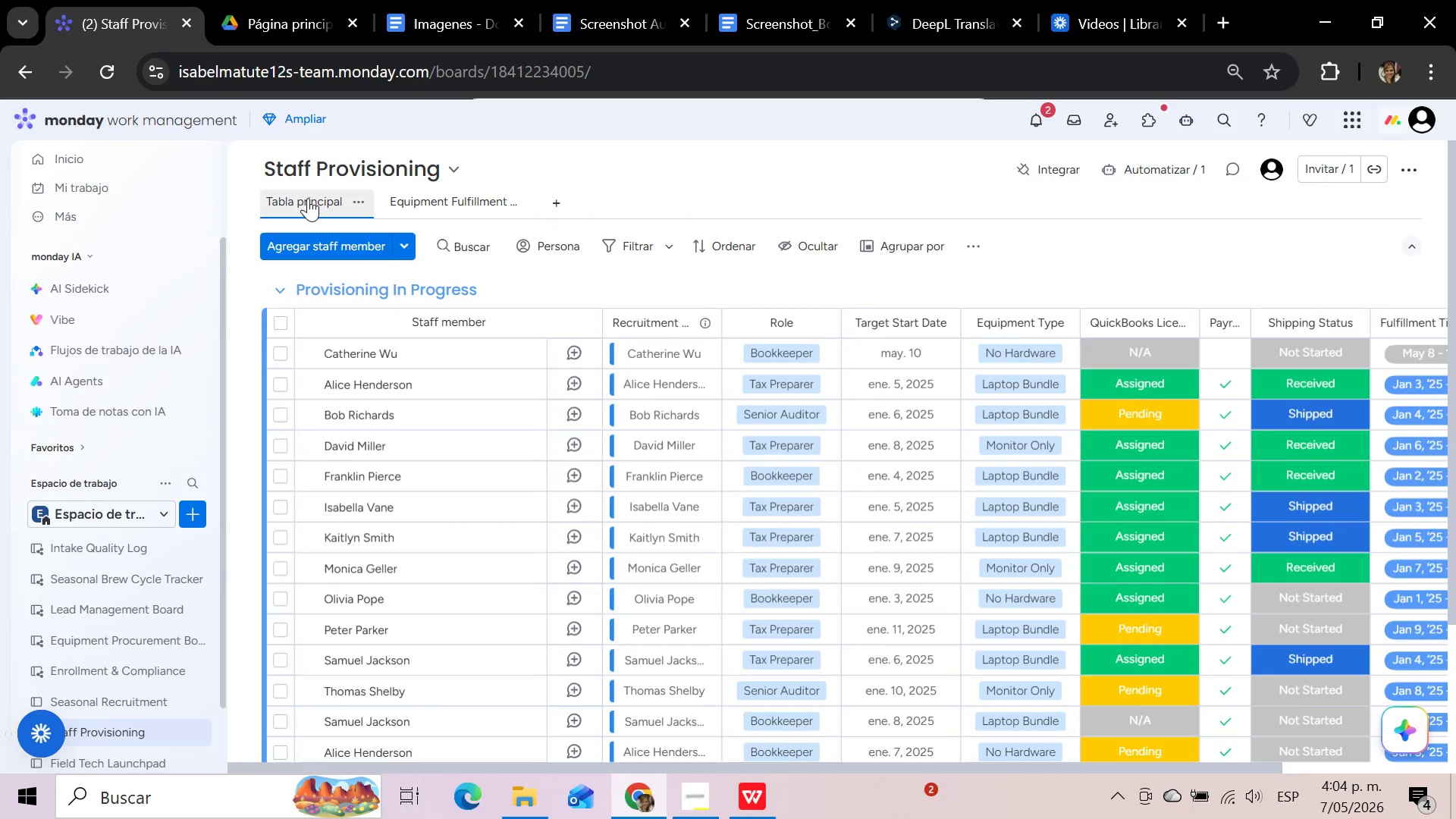 
left_click([475, 195])
 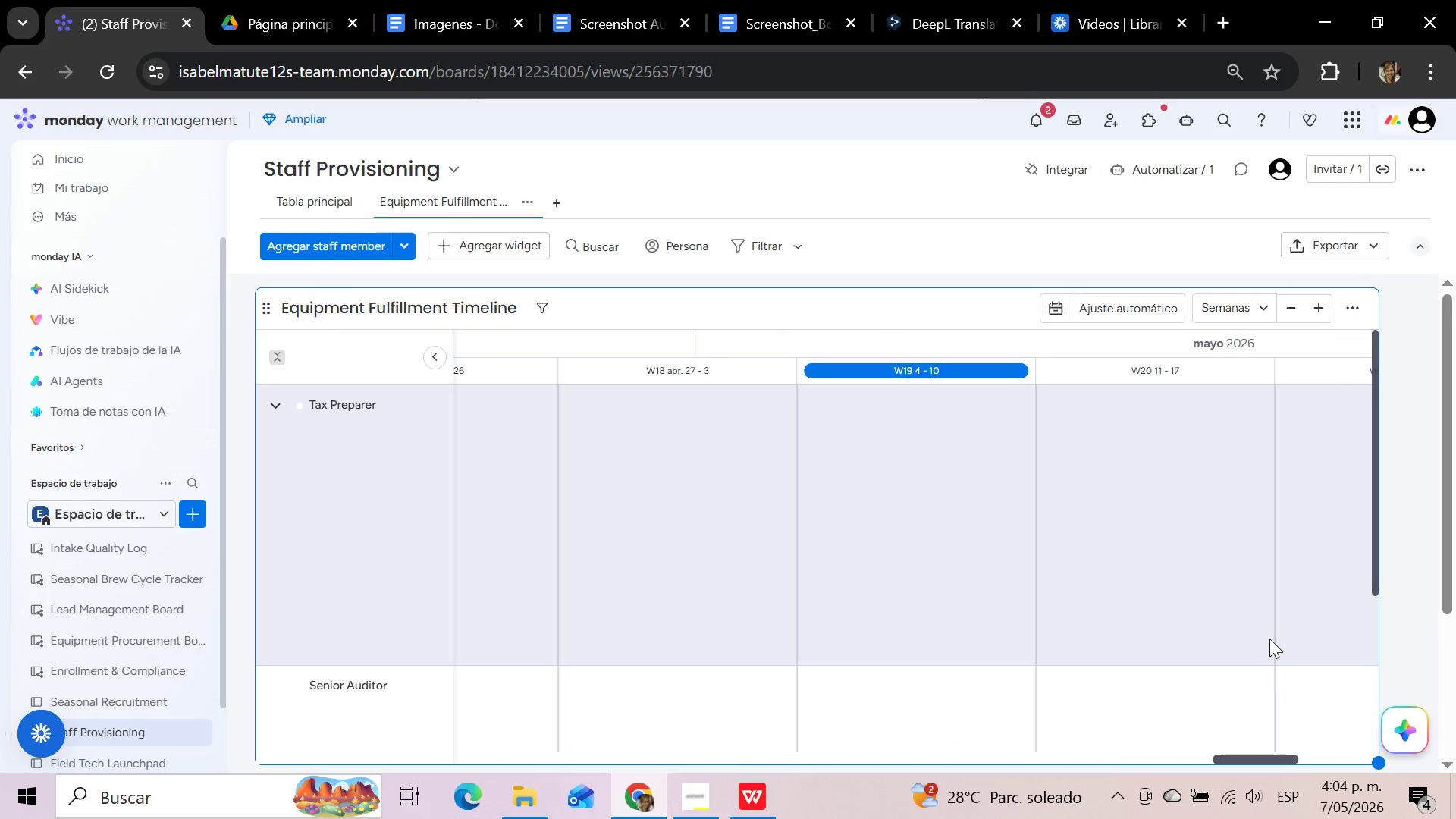 
wait(5.39)
 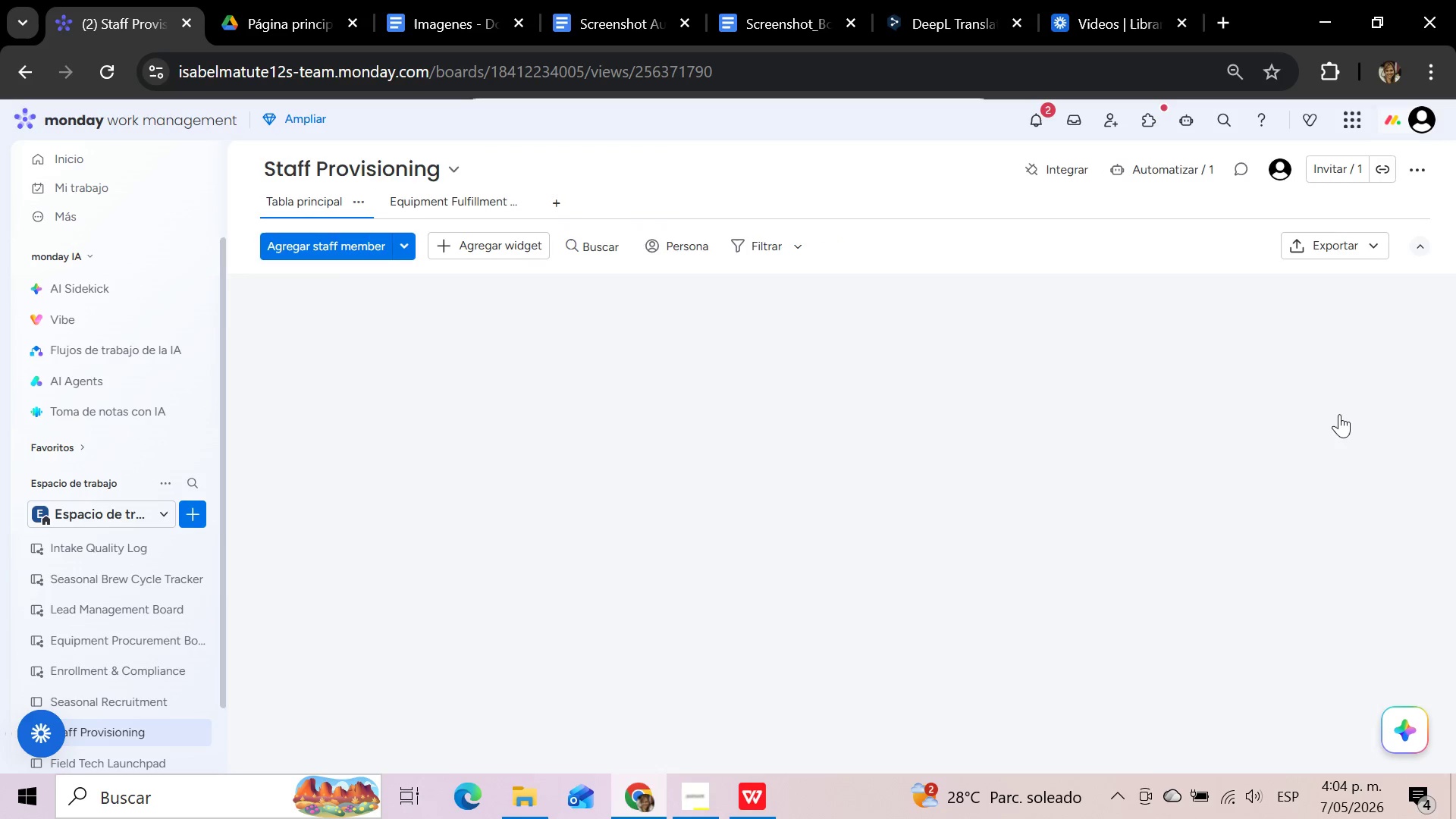 
left_click_drag(start_coordinate=[1257, 758], to_coordinate=[1135, 773])
 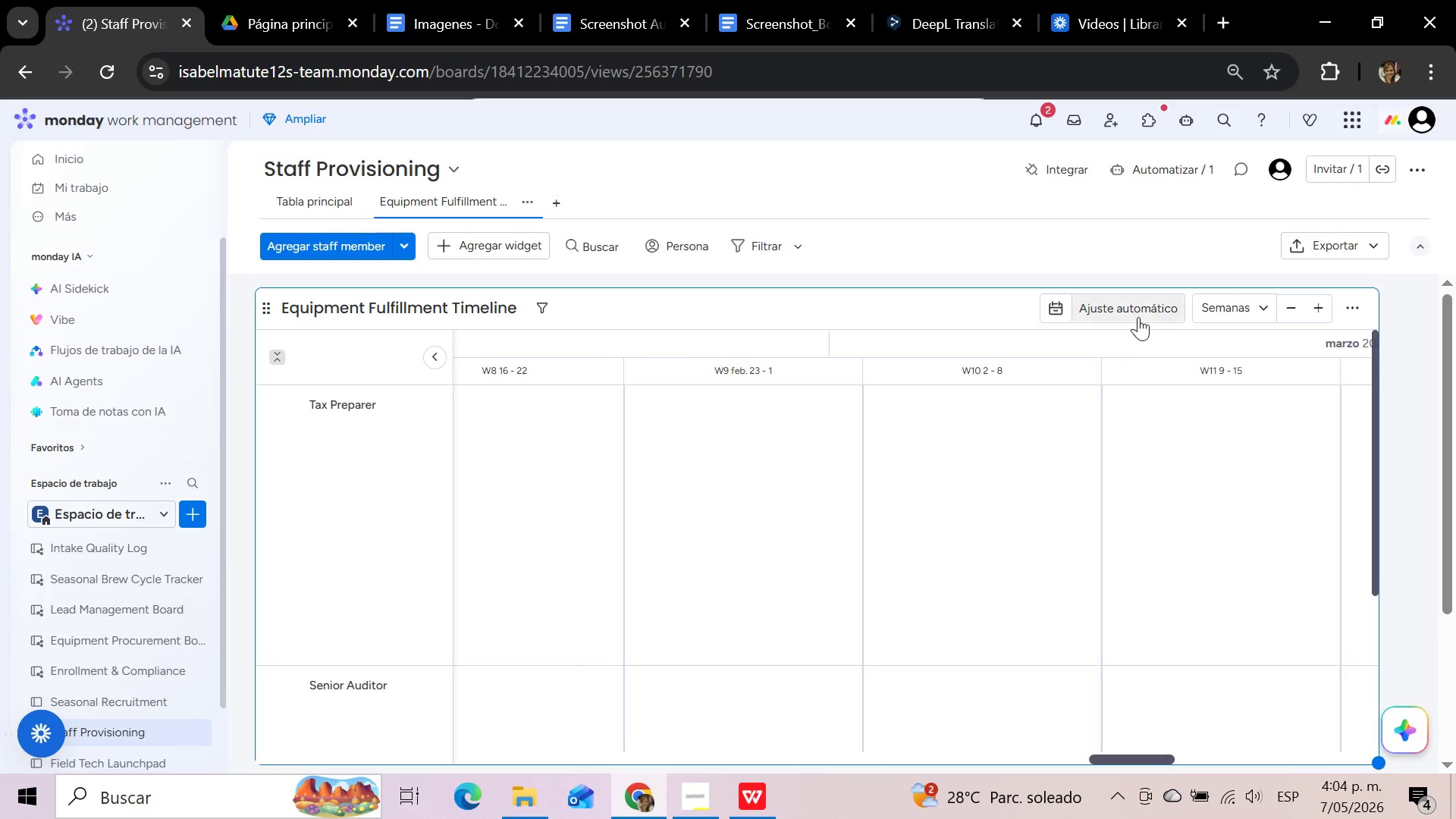 
left_click([1138, 317])
 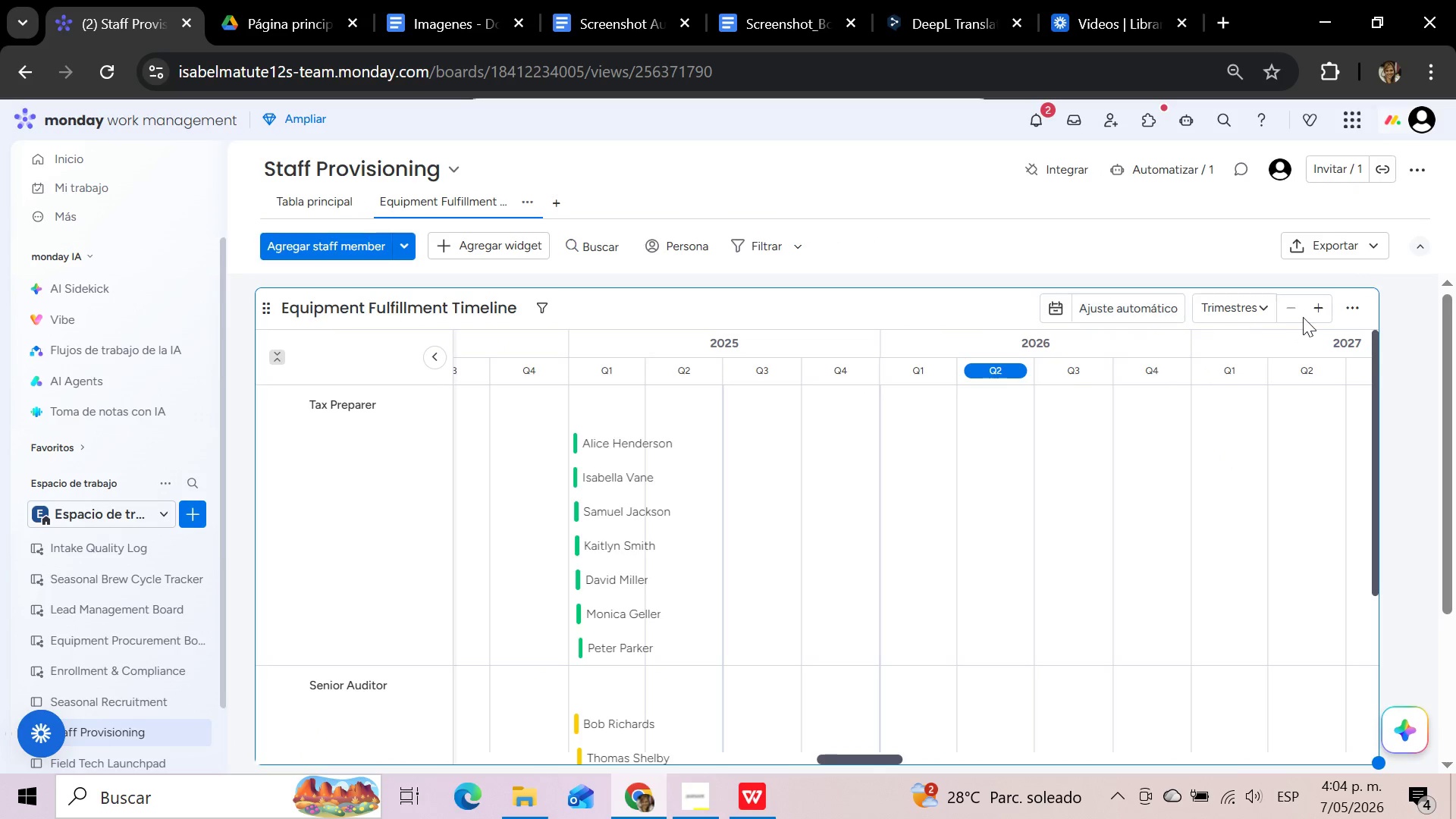 
left_click([1350, 305])
 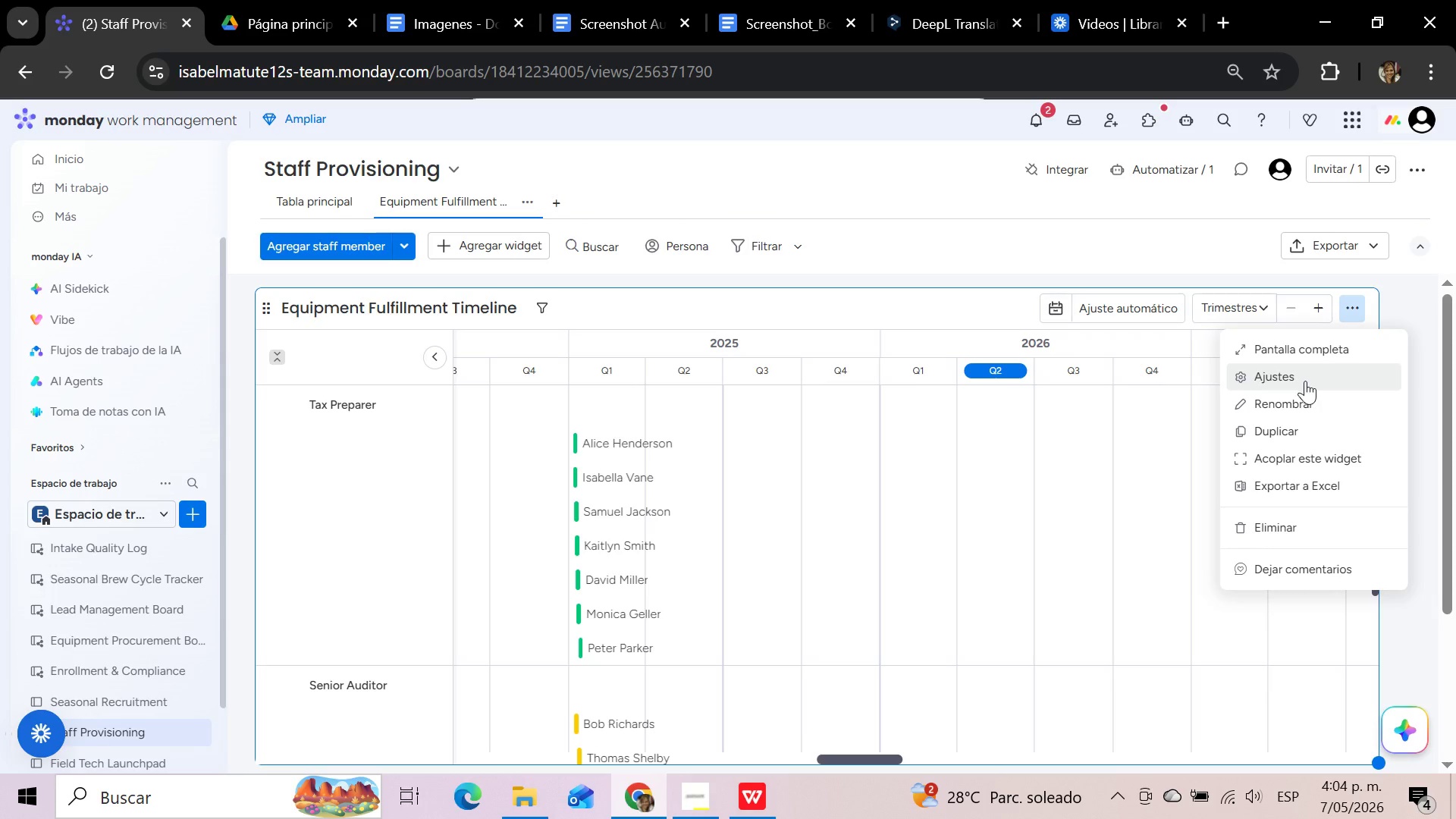 
left_click([1305, 381])
 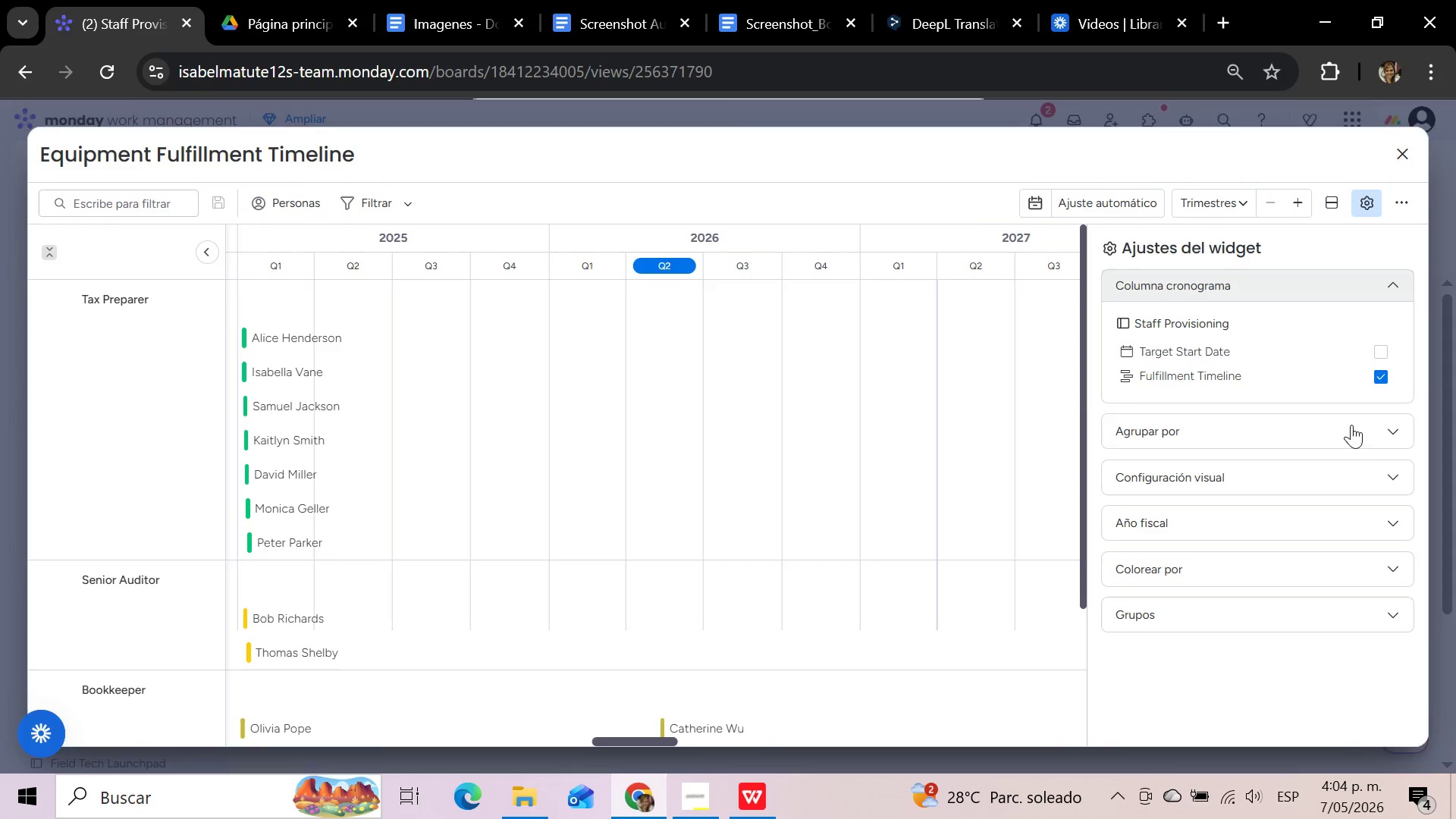 
left_click([1403, 434])
 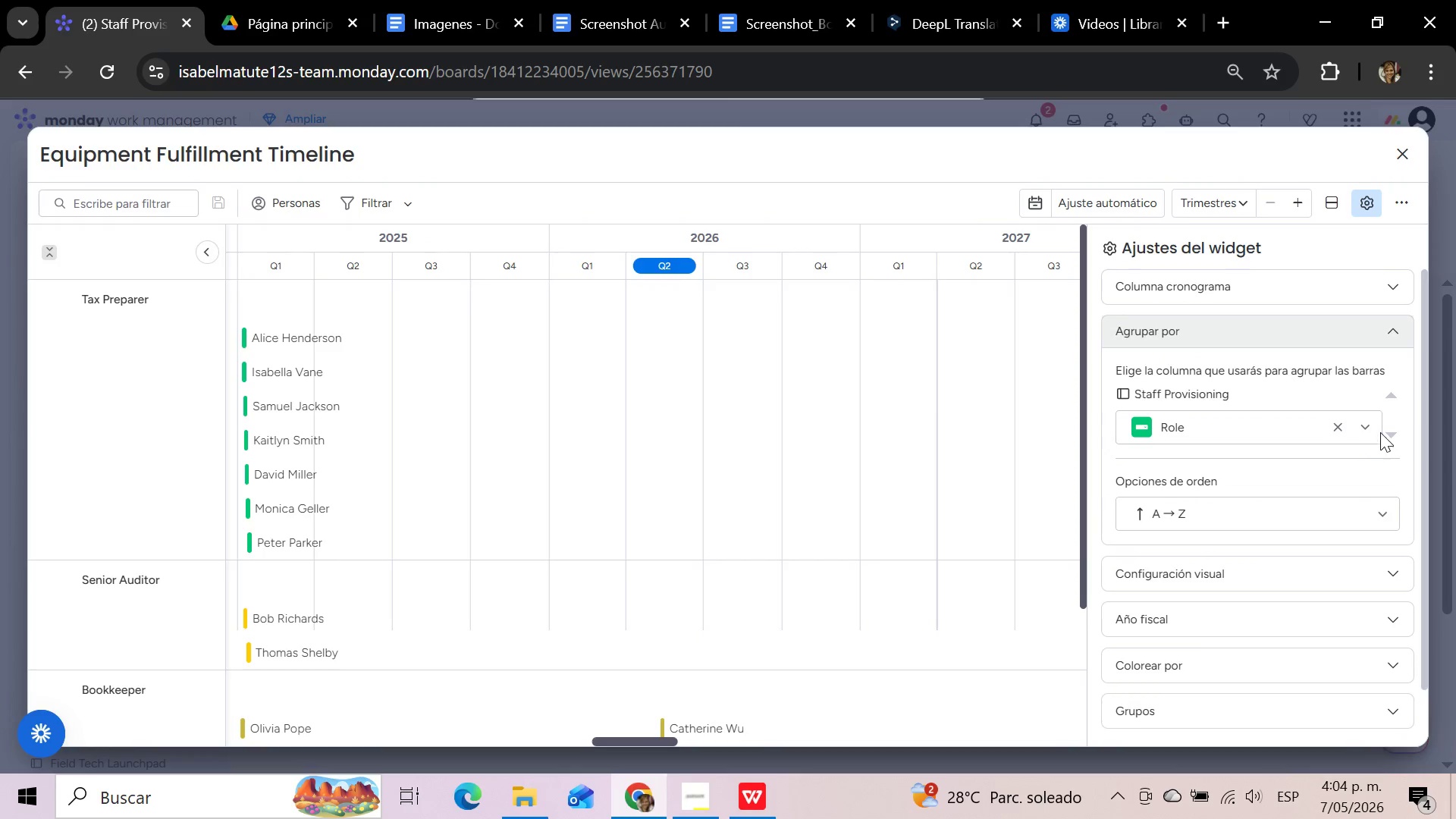 
left_click([1363, 424])
 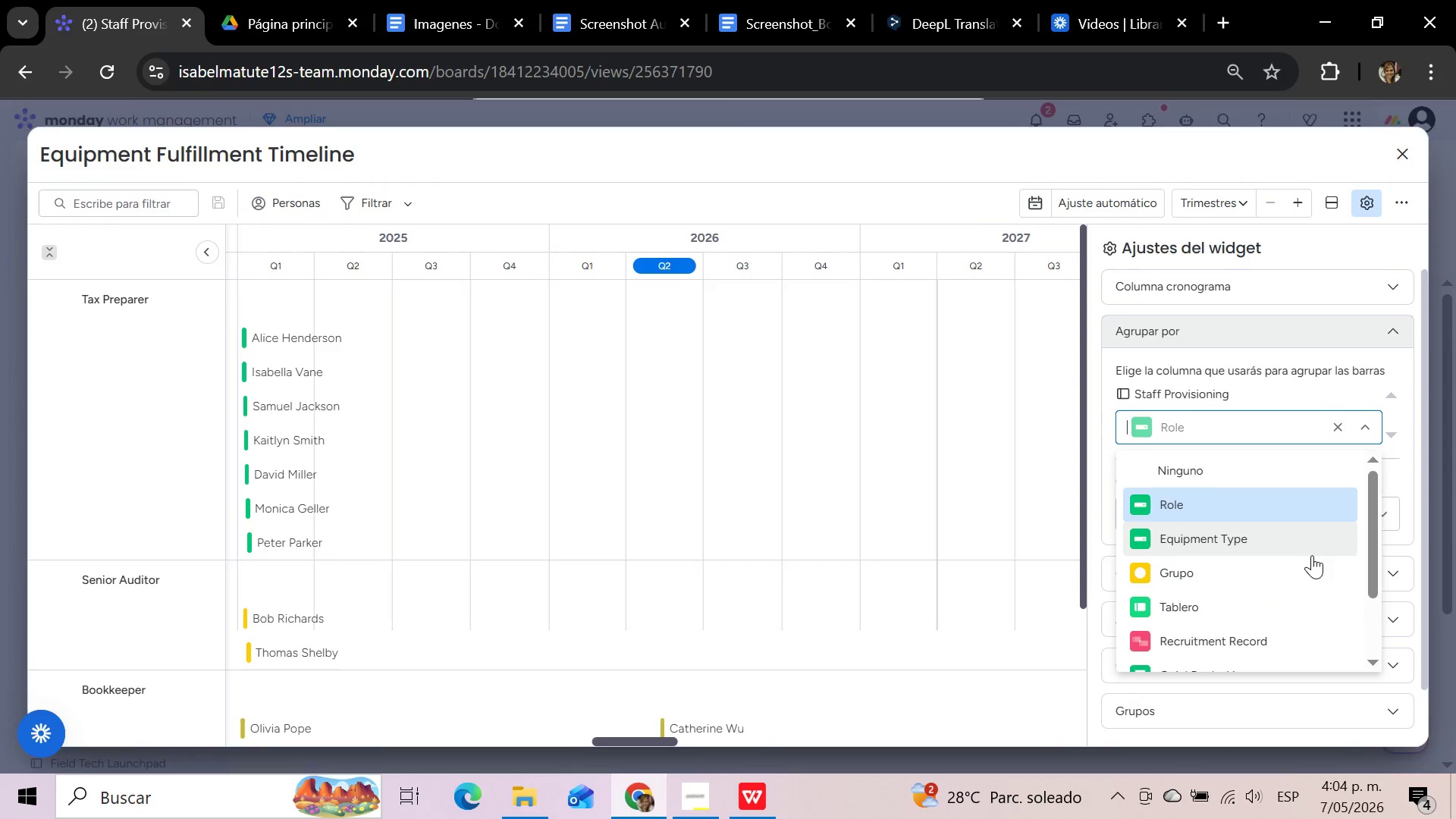 
scroll: coordinate [1307, 576], scroll_direction: down, amount: 1.0
 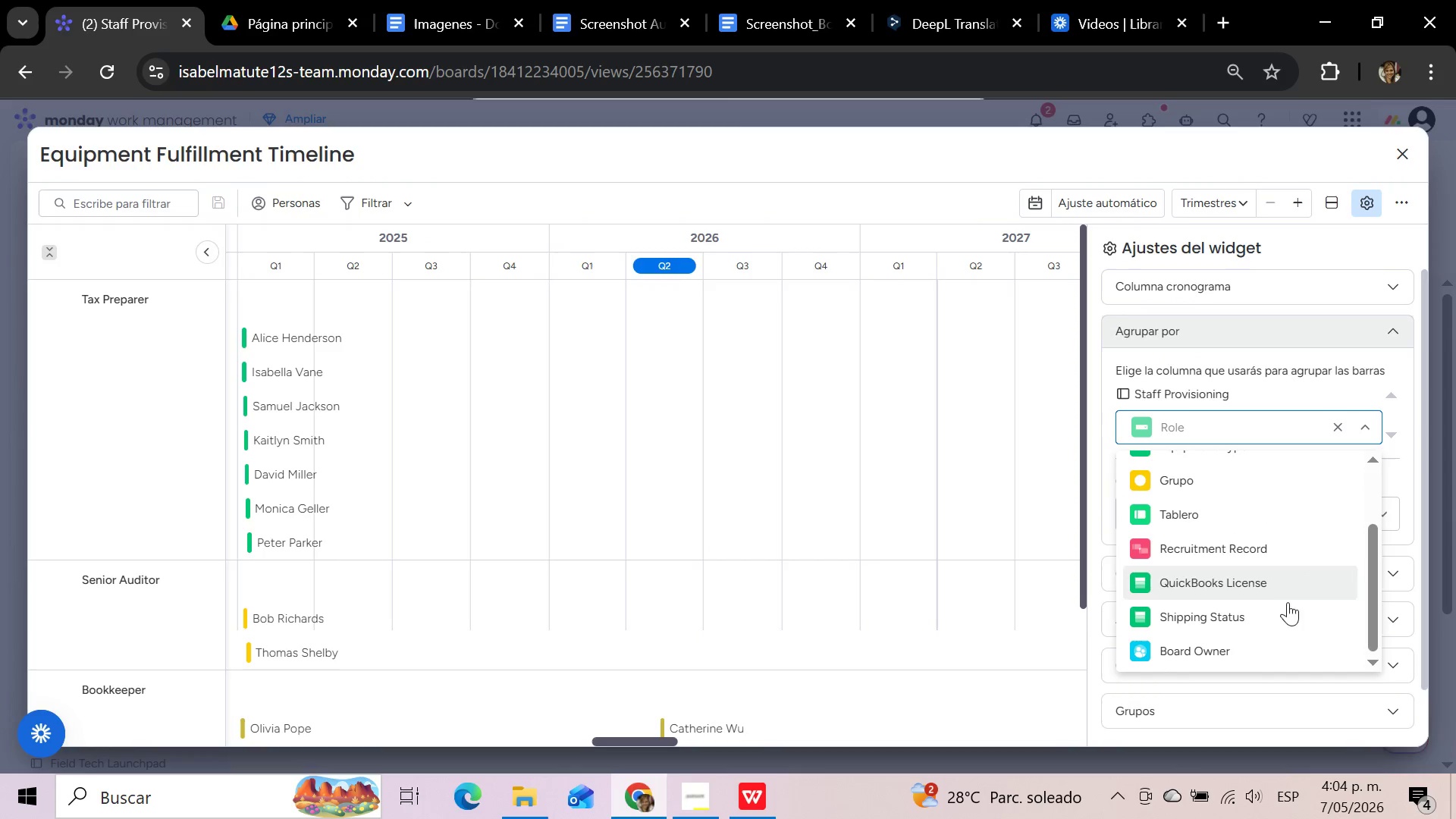 
left_click([1282, 611])
 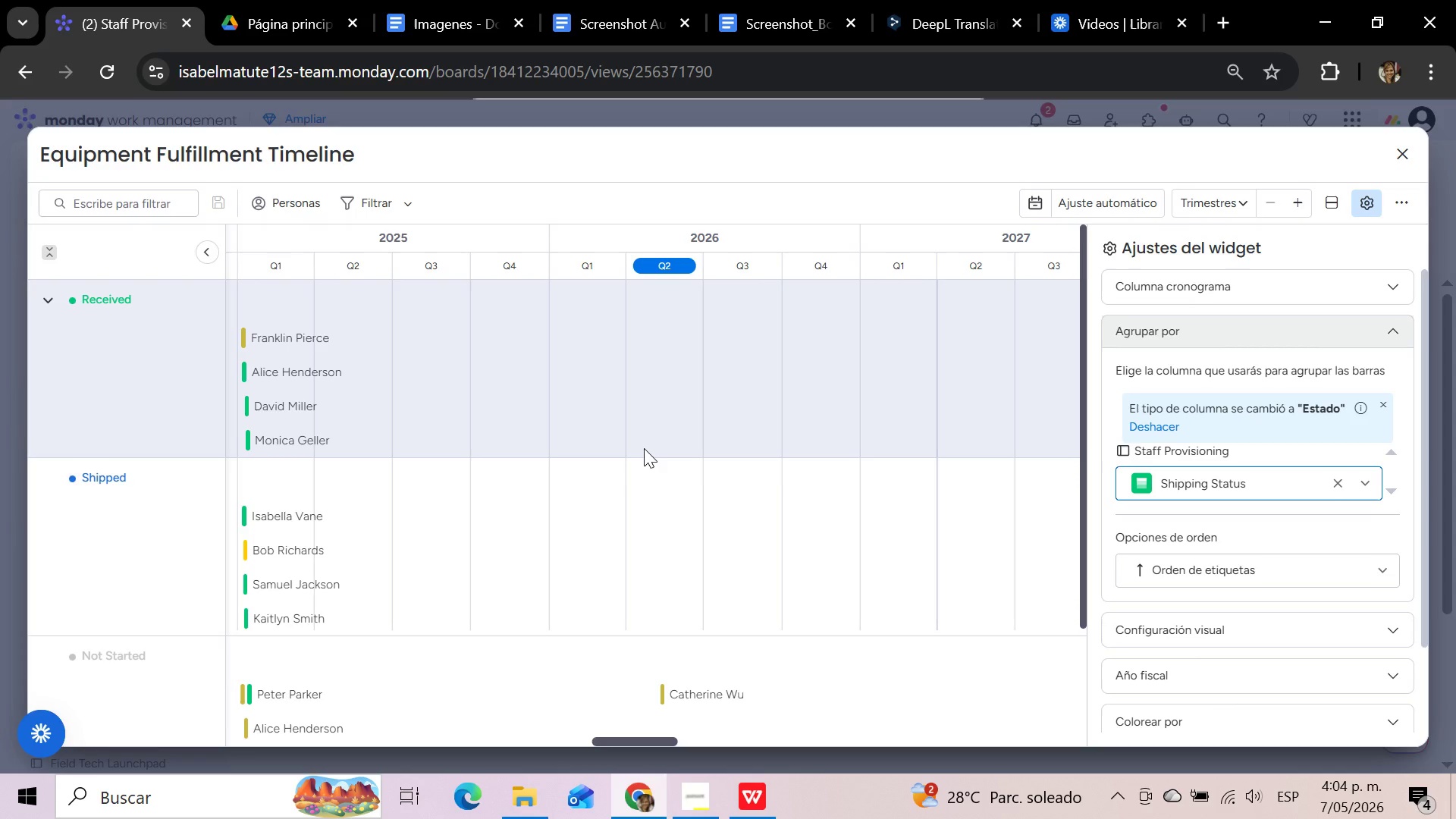 
wait(9.98)
 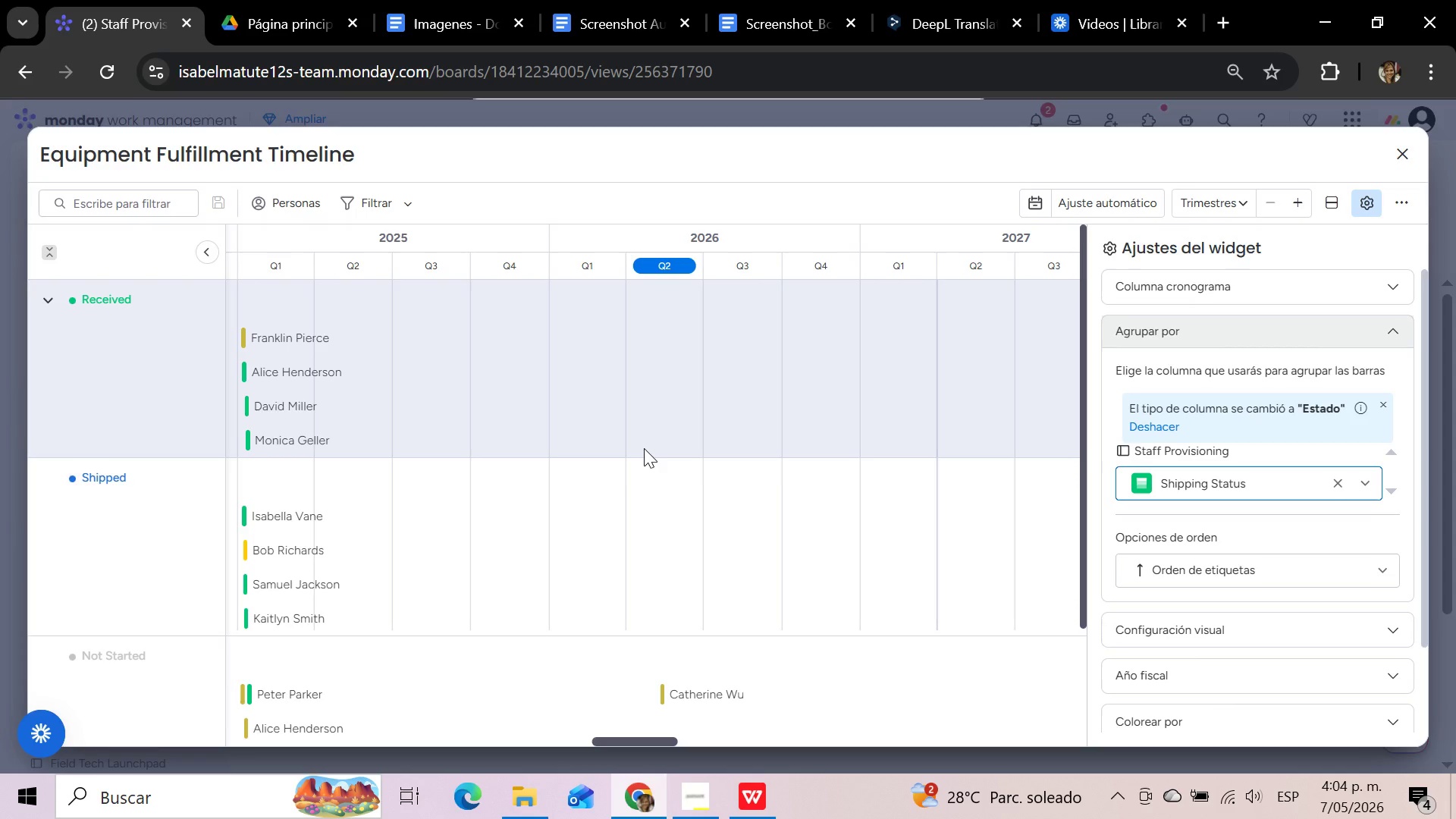 
left_click([1395, 330])
 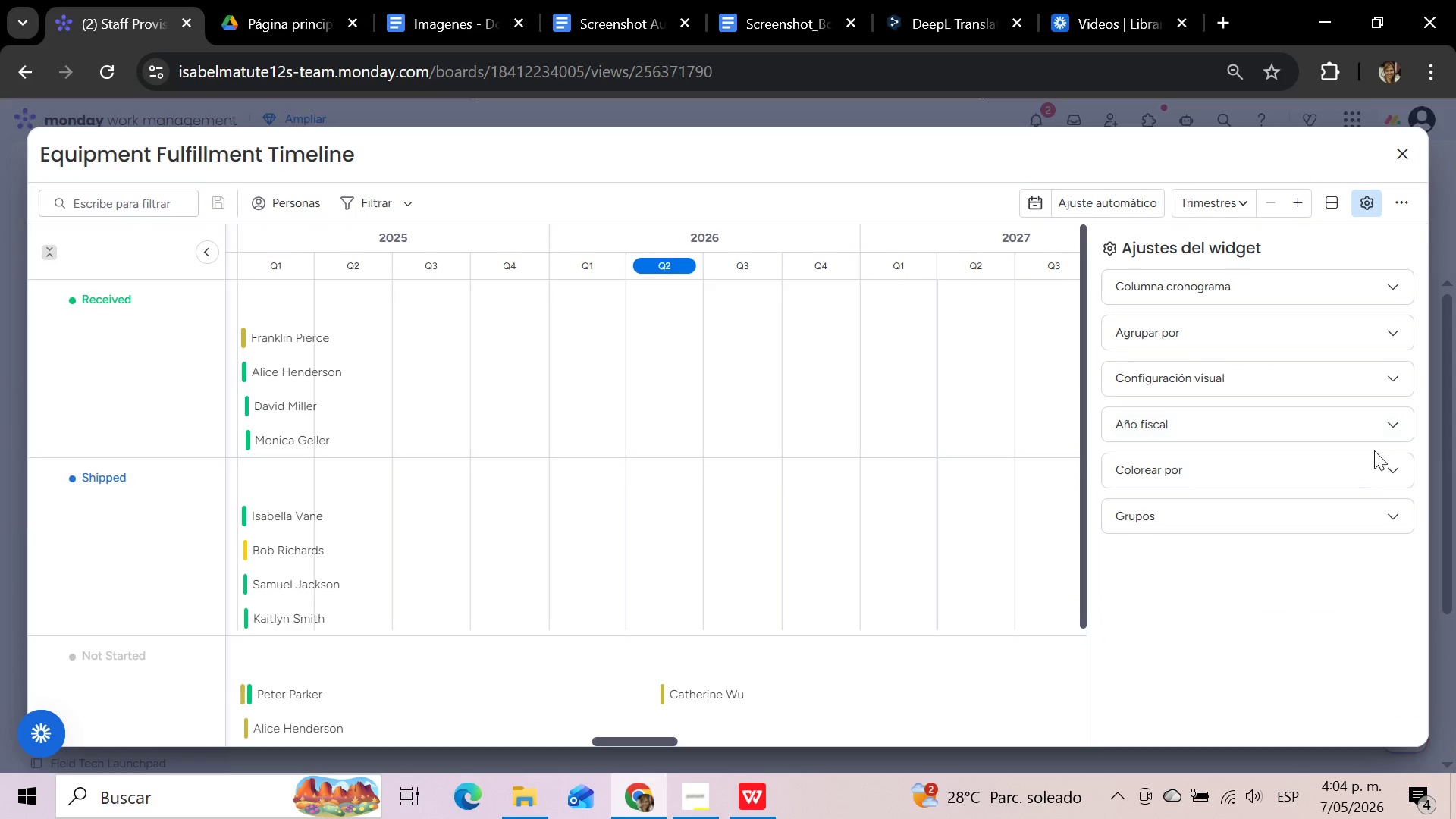 
left_click([1391, 474])
 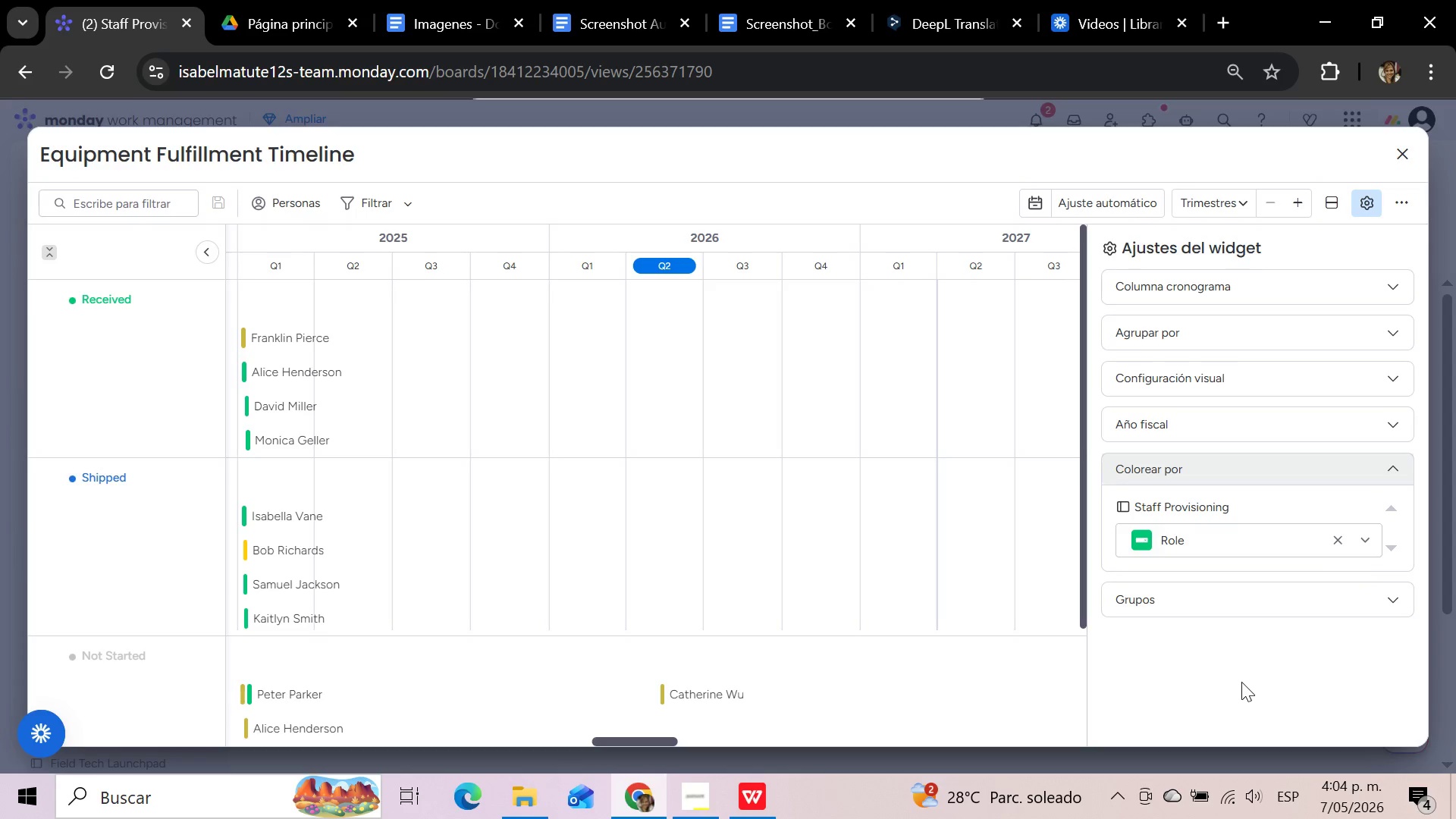 
left_click([1240, 673])
 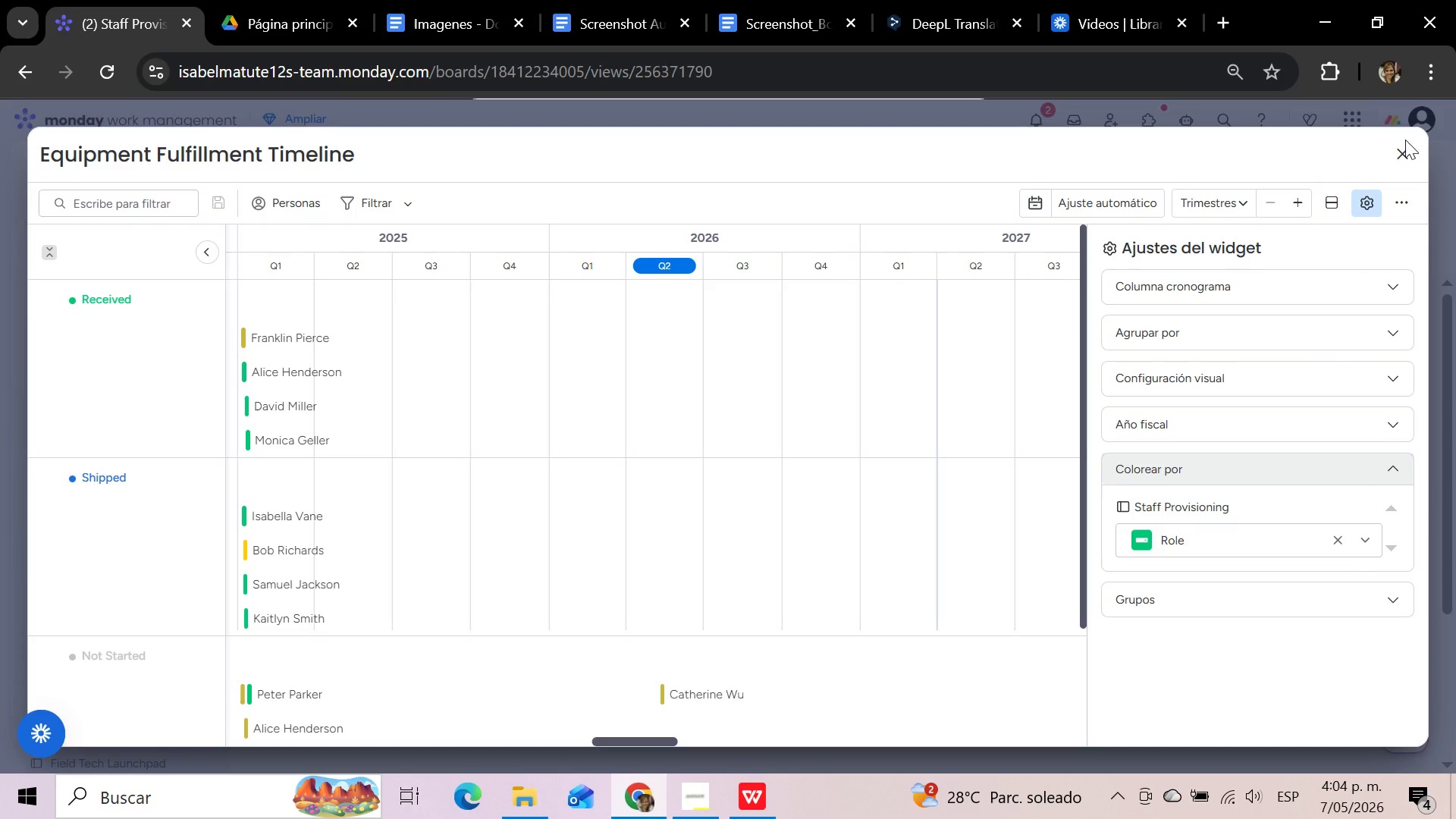 
left_click([1406, 157])
 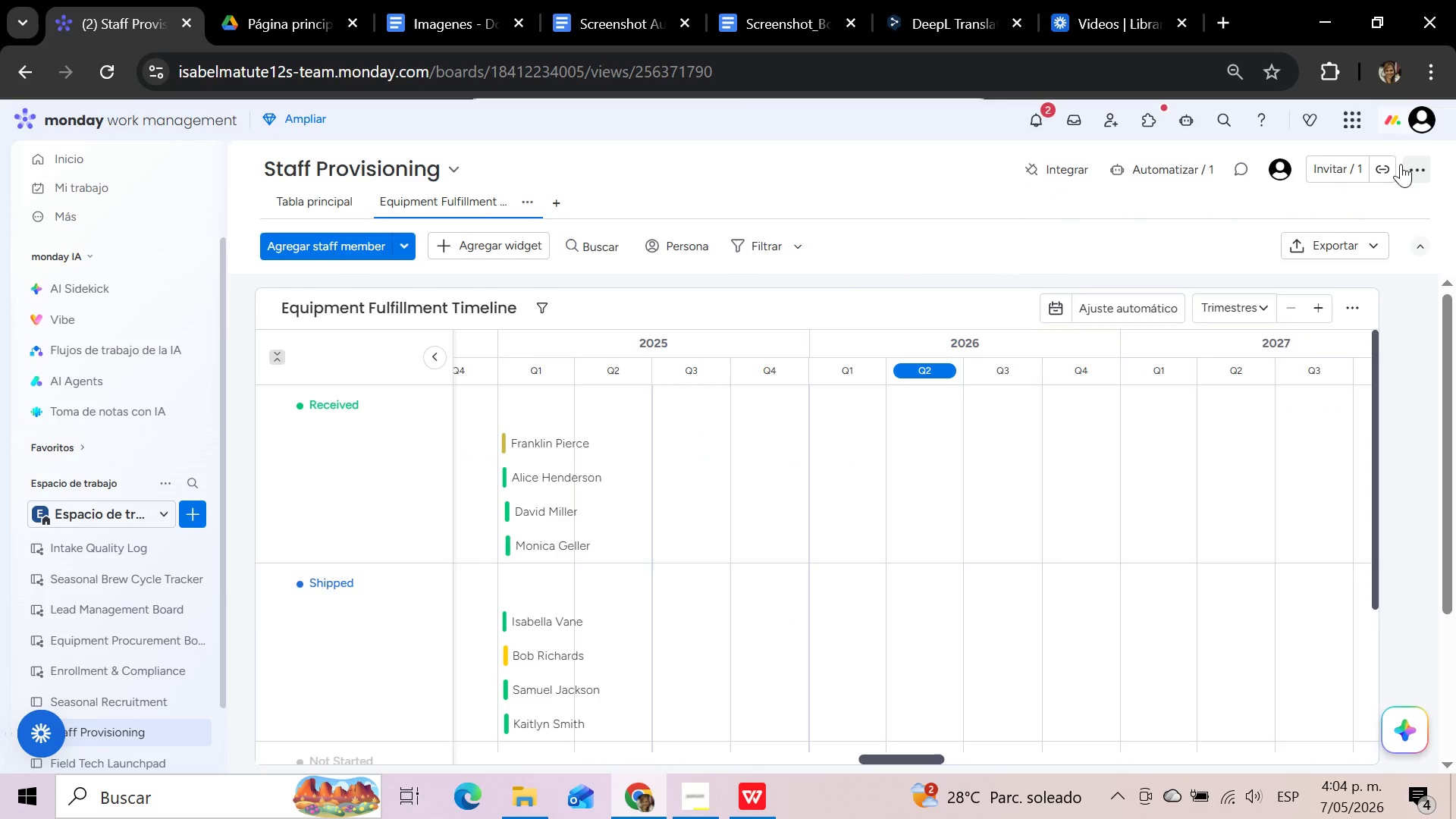 
scroll: coordinate [1023, 463], scroll_direction: down, amount: 2.0
 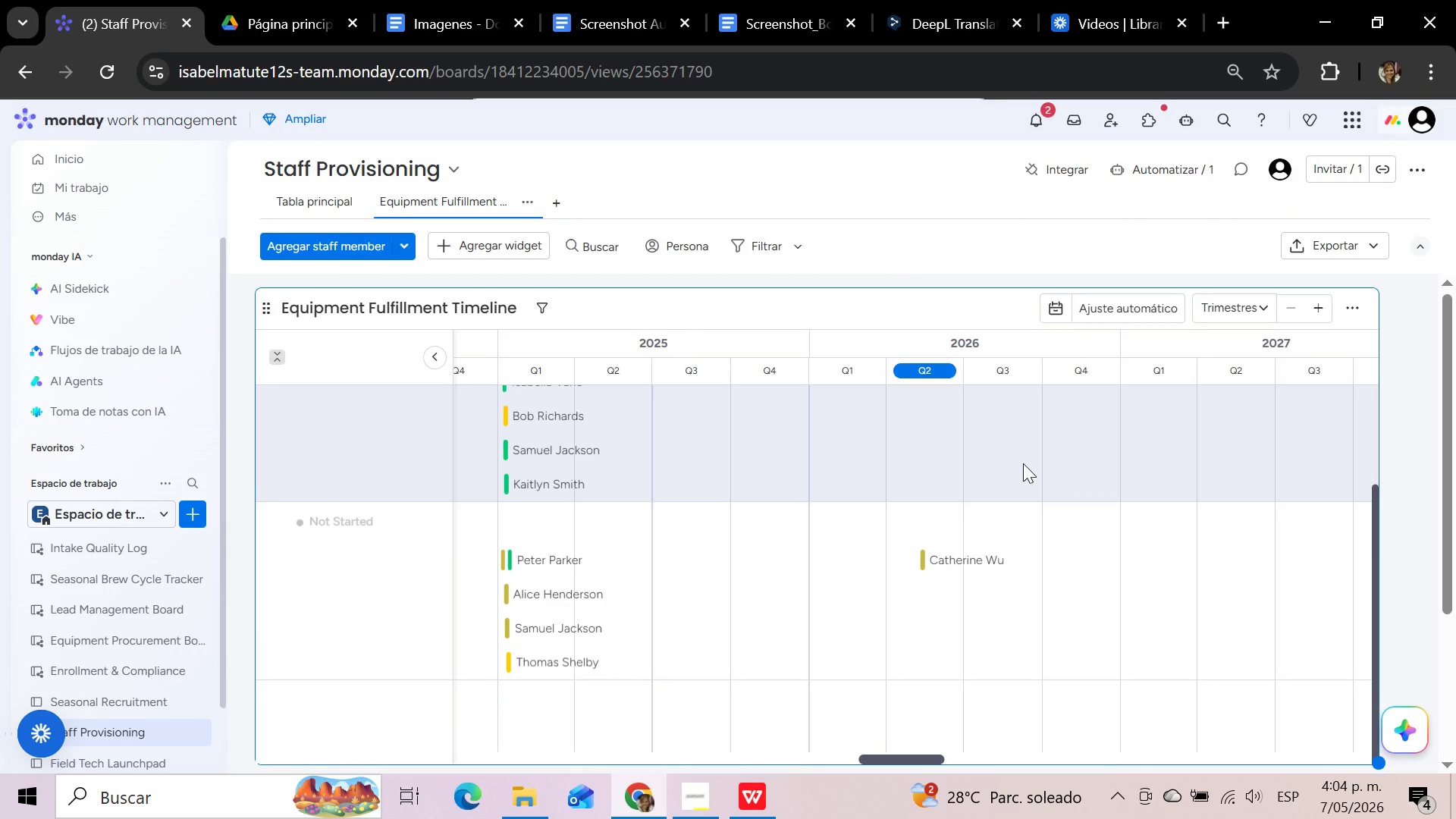 
scroll: coordinate [1023, 463], scroll_direction: up, amount: 8.0
 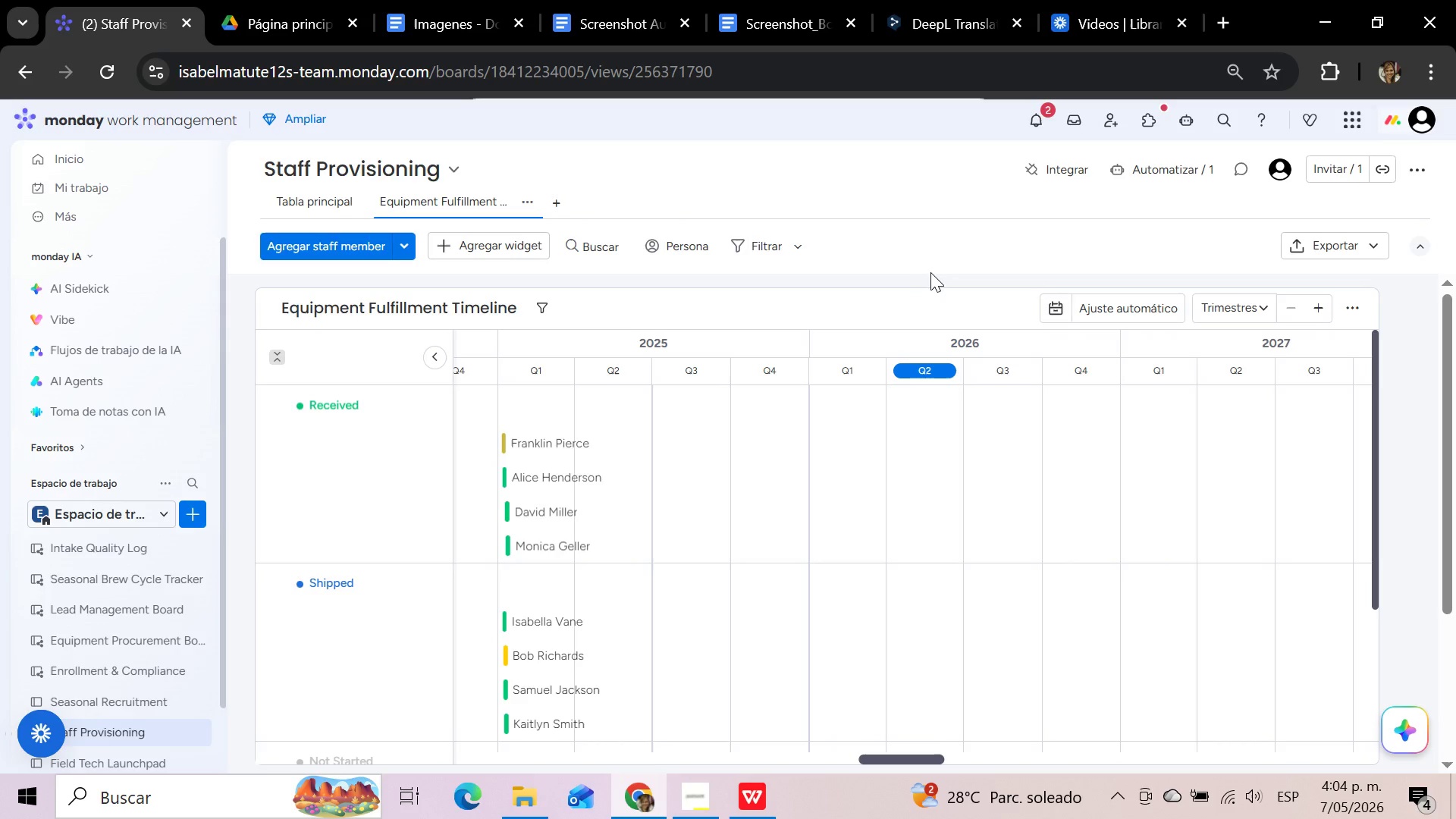 
left_click([959, 243])
 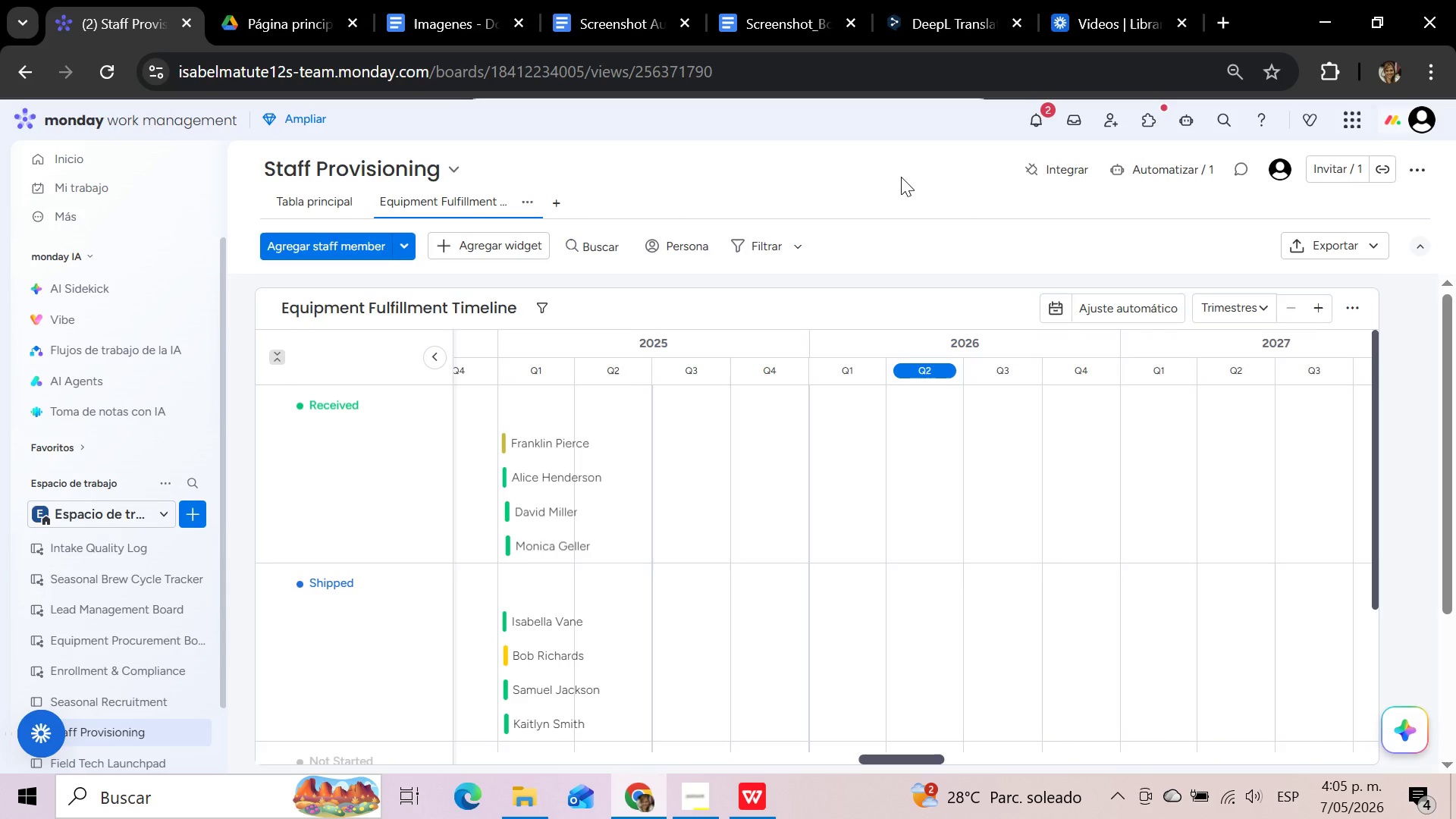 
wait(45.34)
 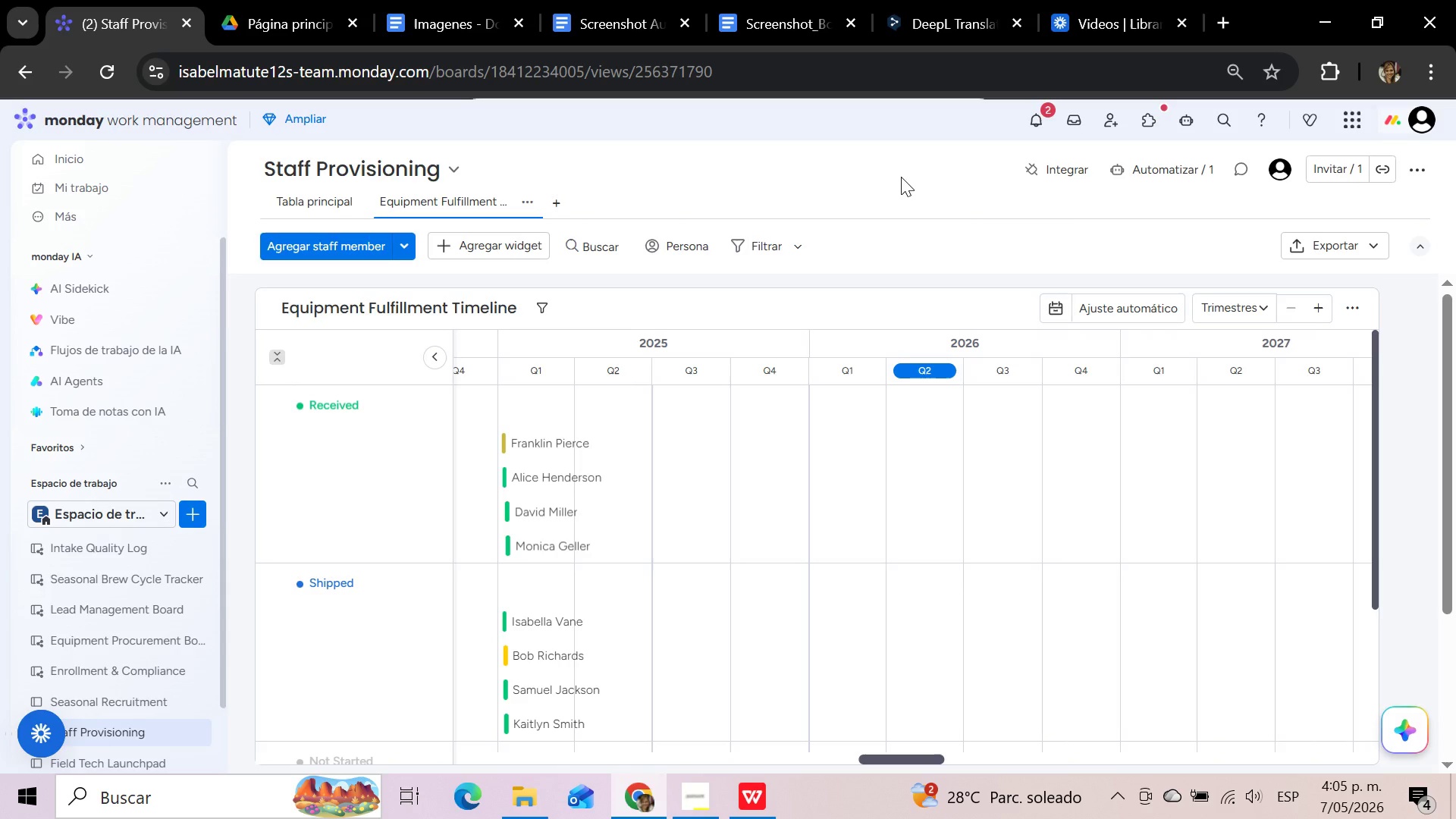 
left_click([309, 202])
 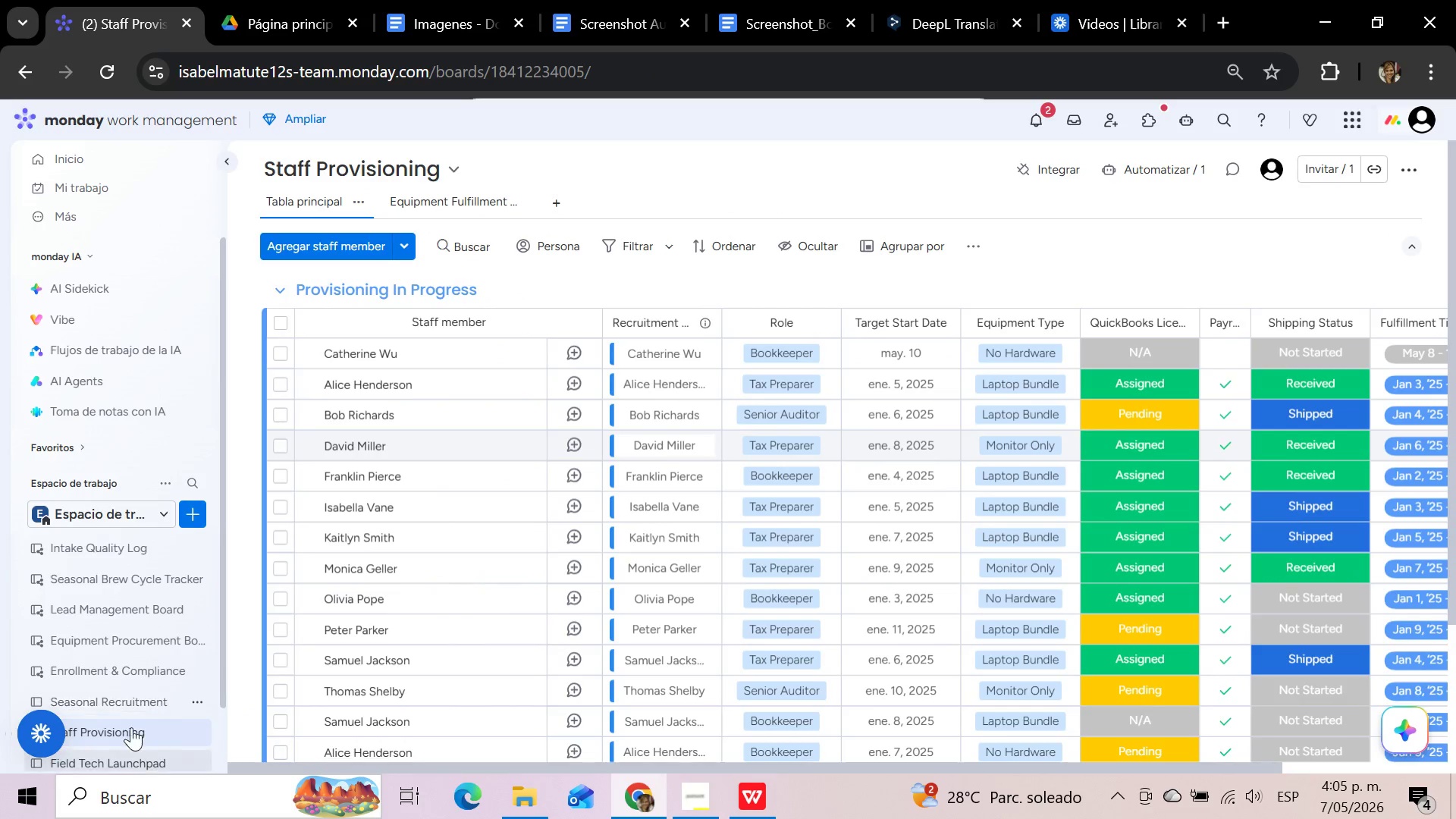 
left_click([136, 702])
 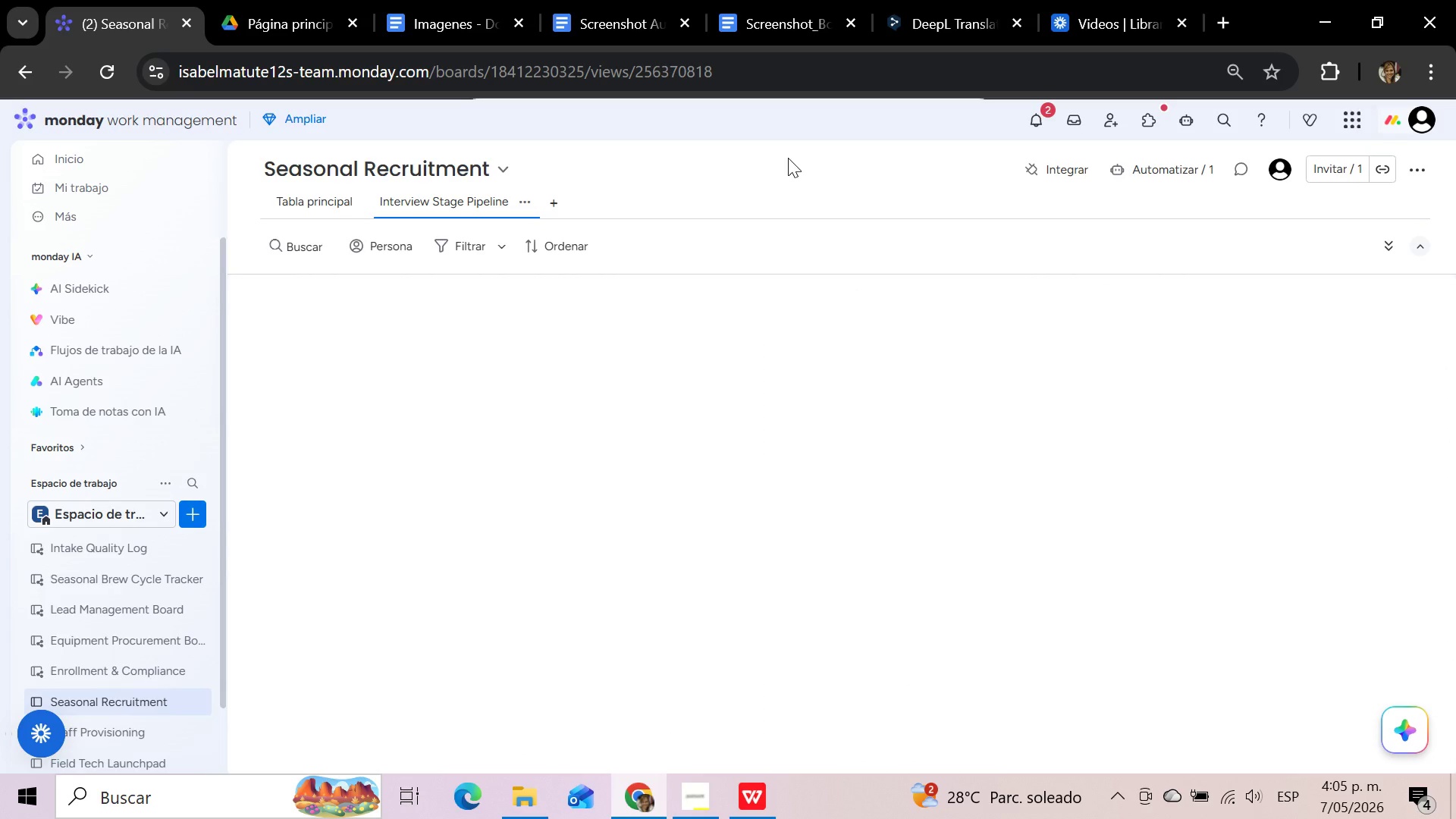 
wait(10.8)
 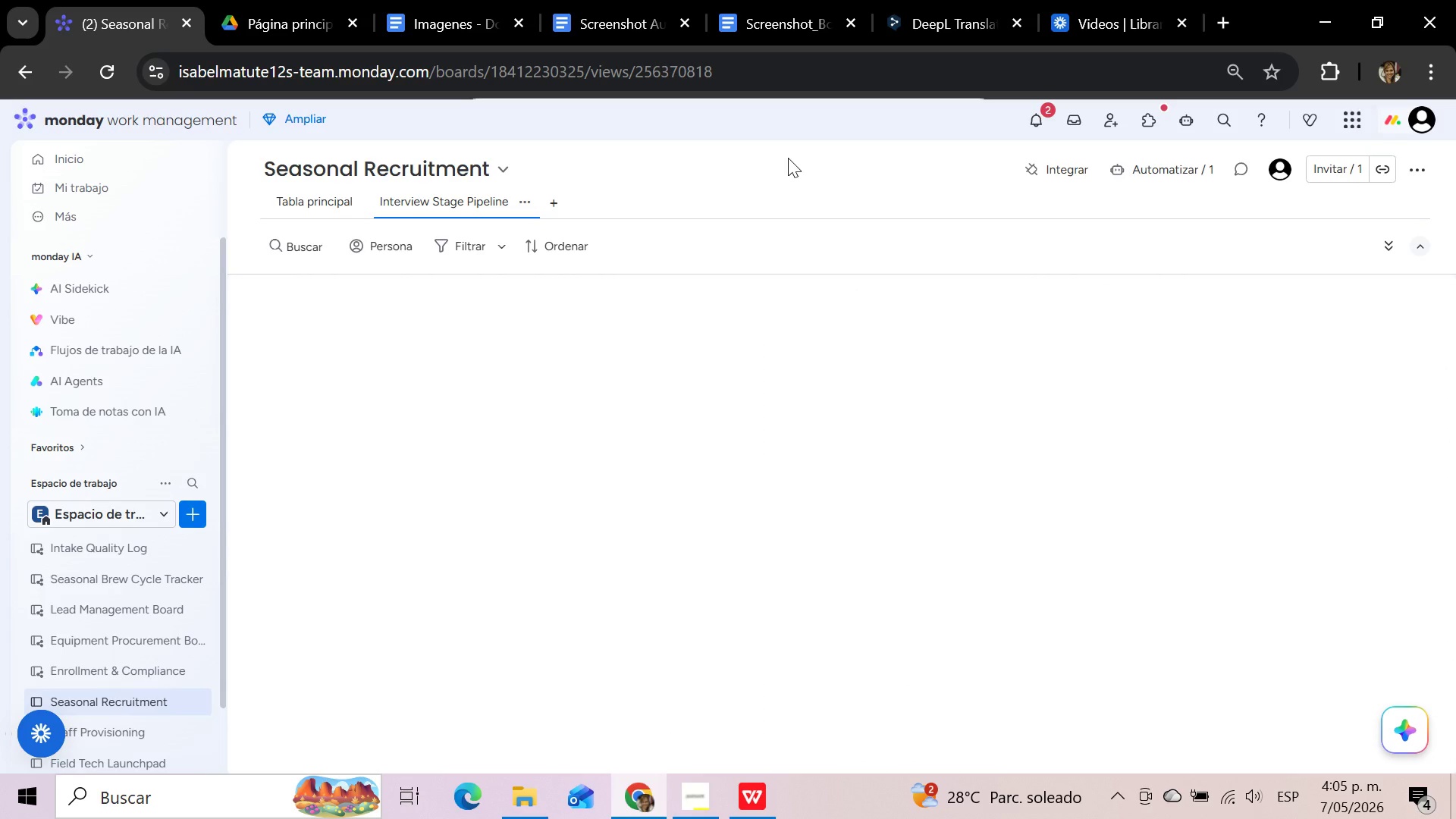 
left_click([290, 196])
 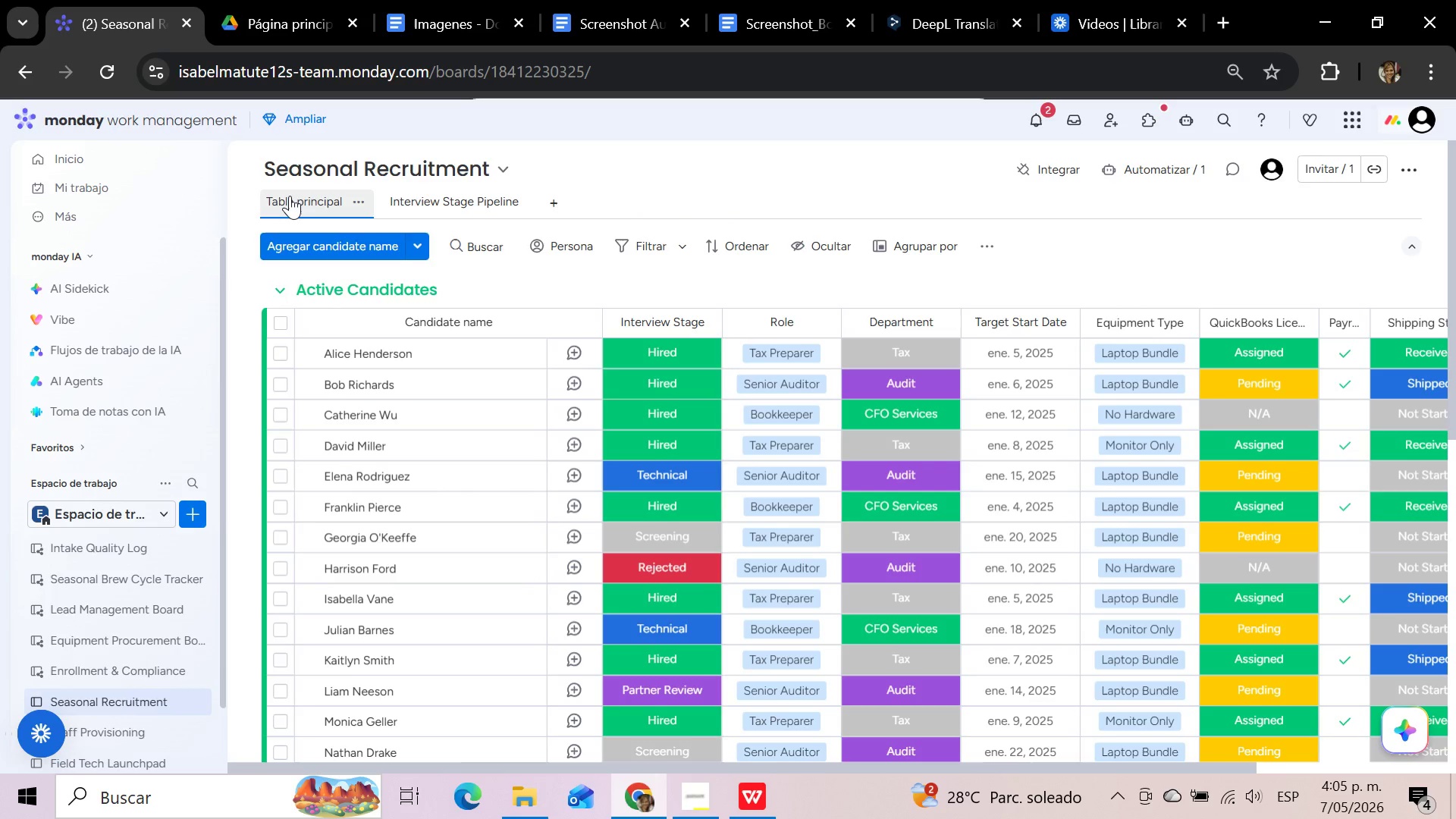 
wait(8.89)
 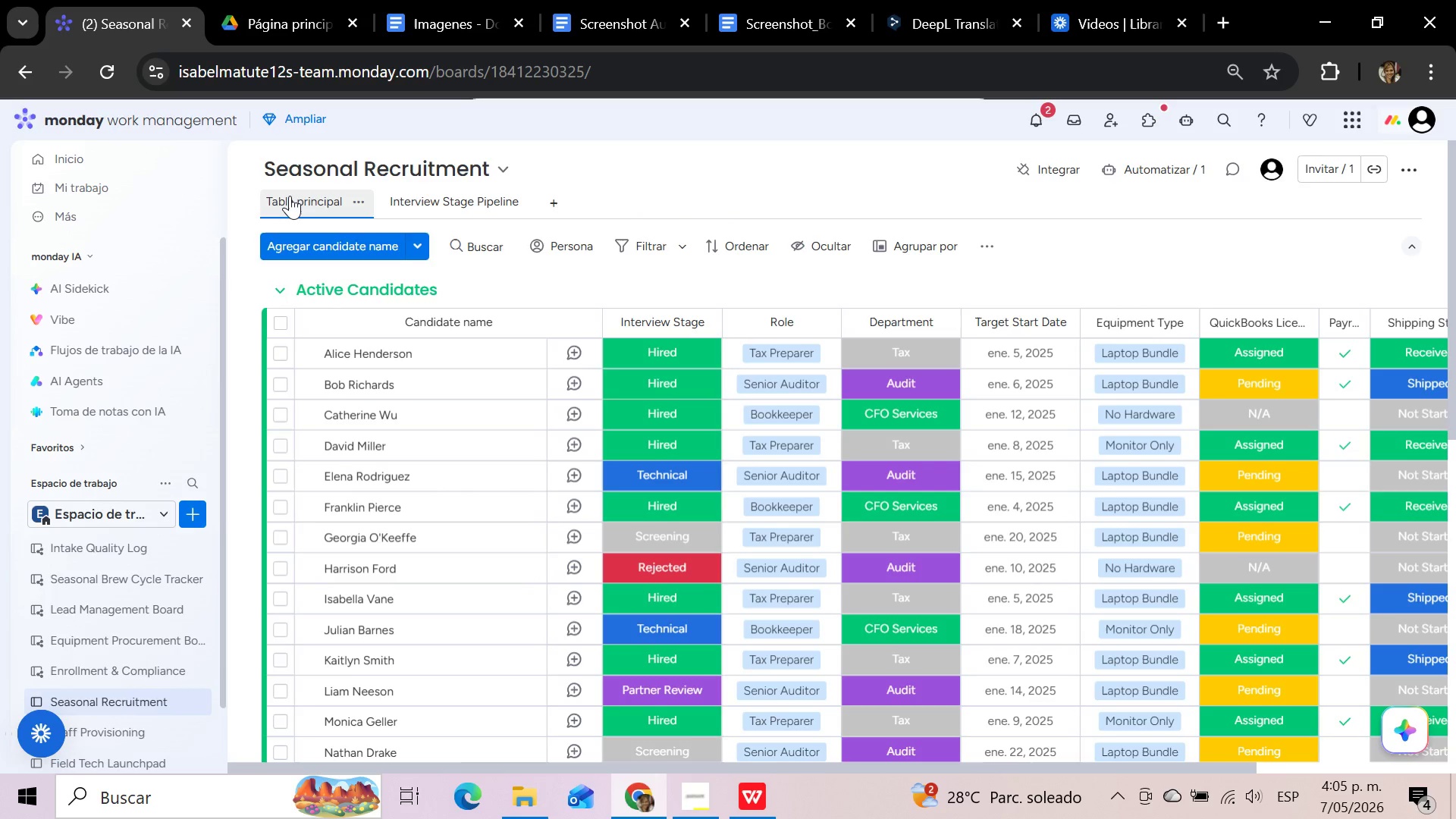 
left_click([94, 729])
 